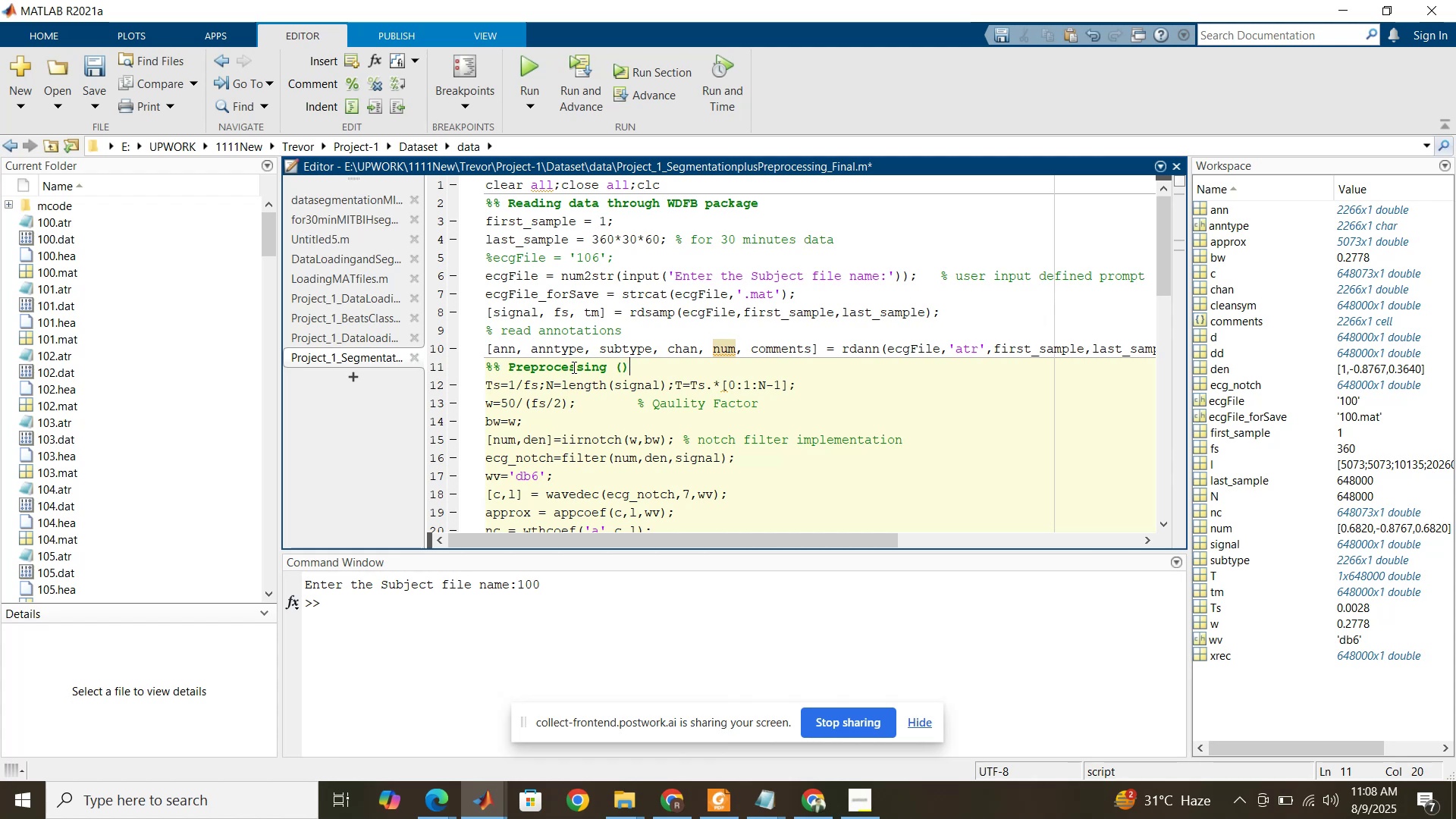 
key(ArrowLeft)
 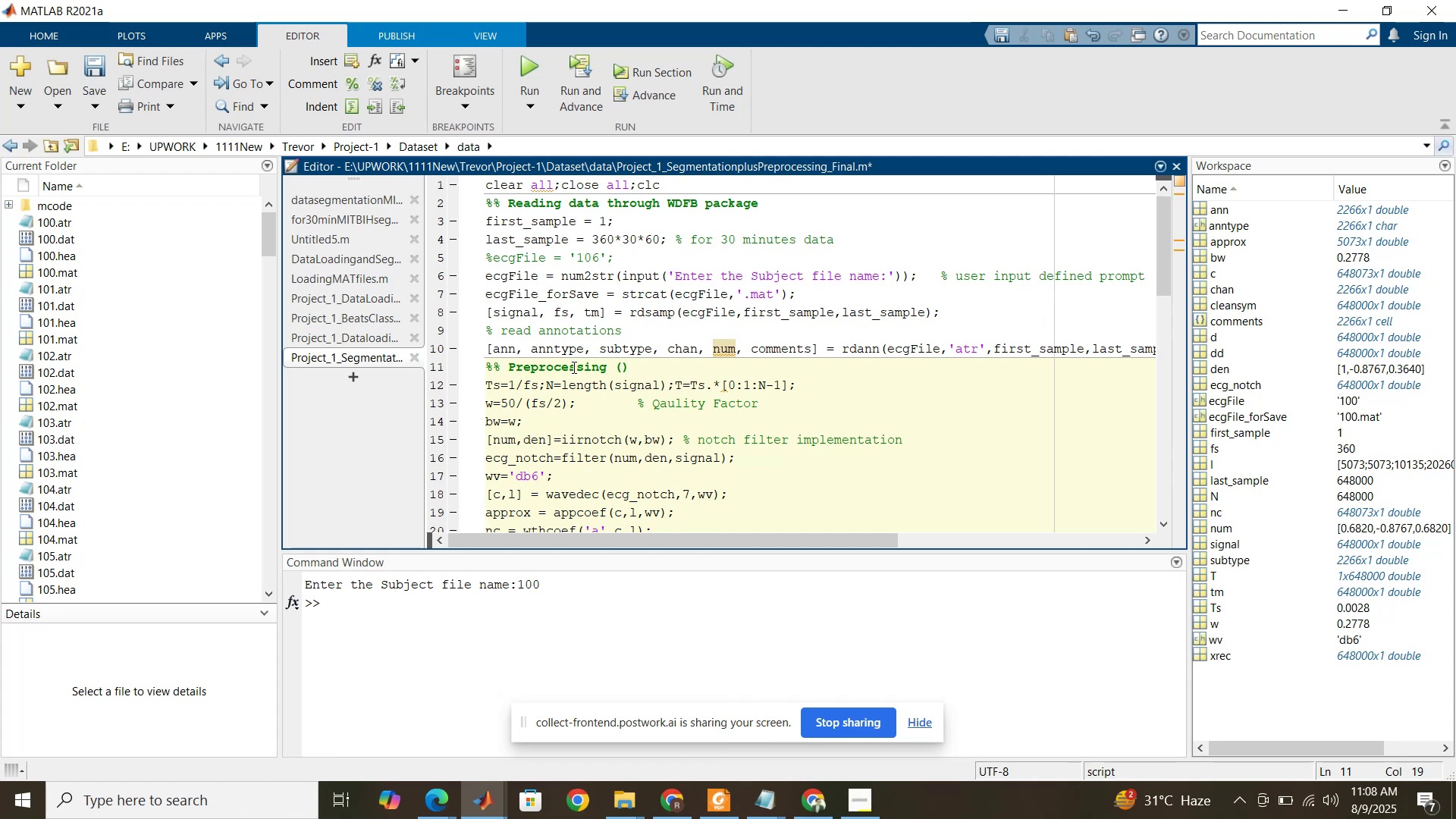 
hold_key(key=ShiftRight, duration=1.51)
 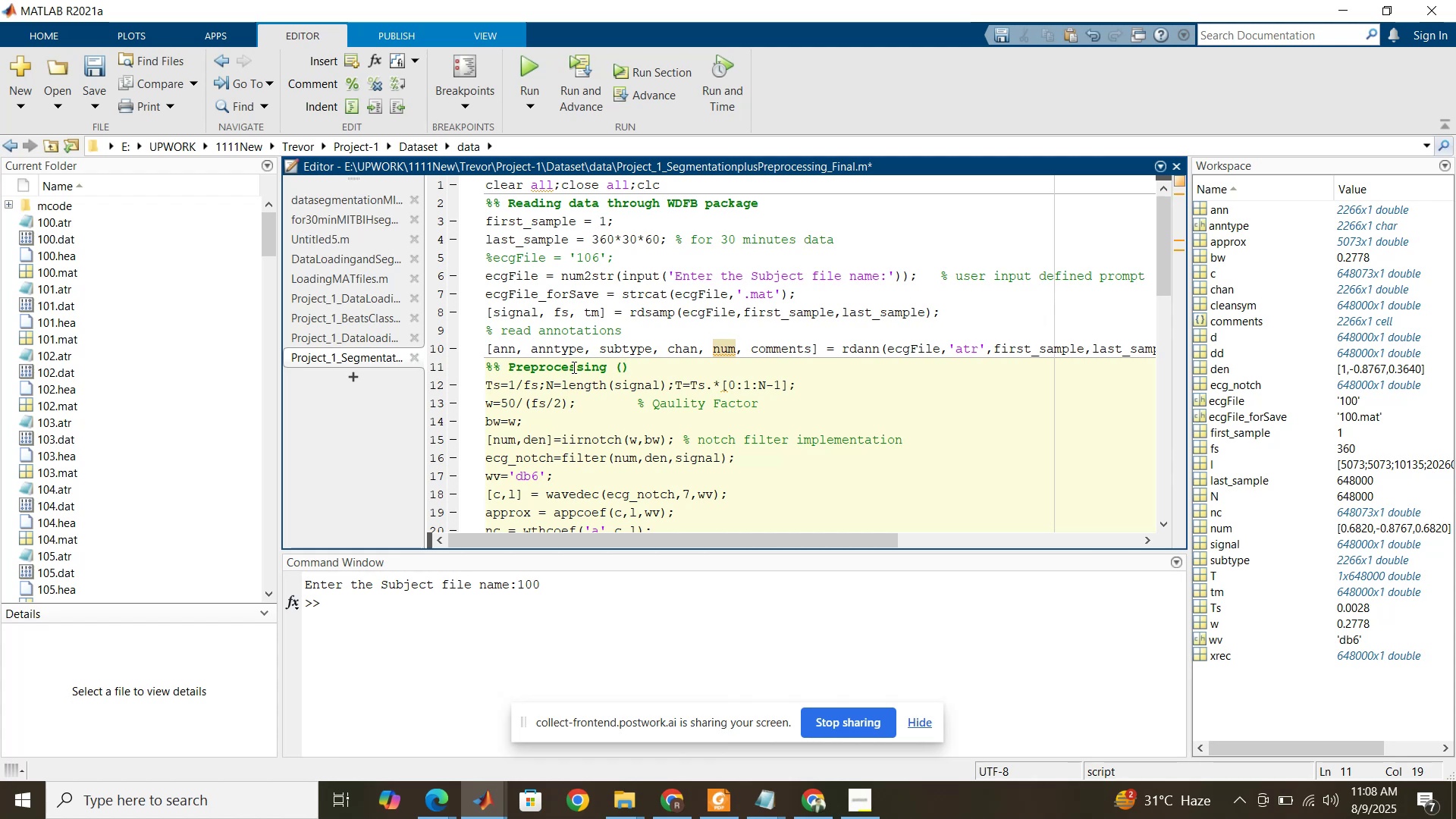 
type(PLI)
 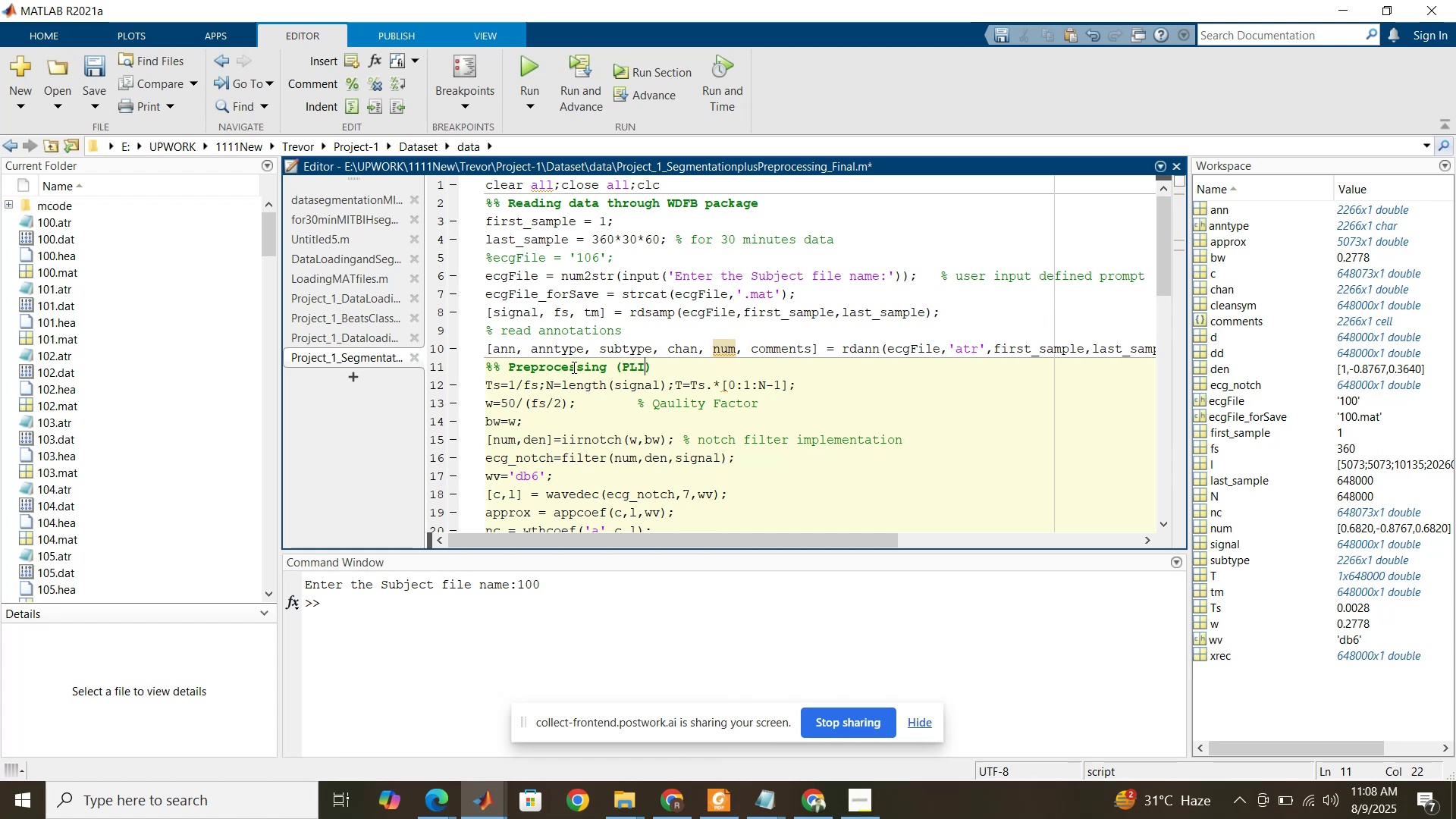 
hold_key(key=ShiftRight, duration=0.62)
 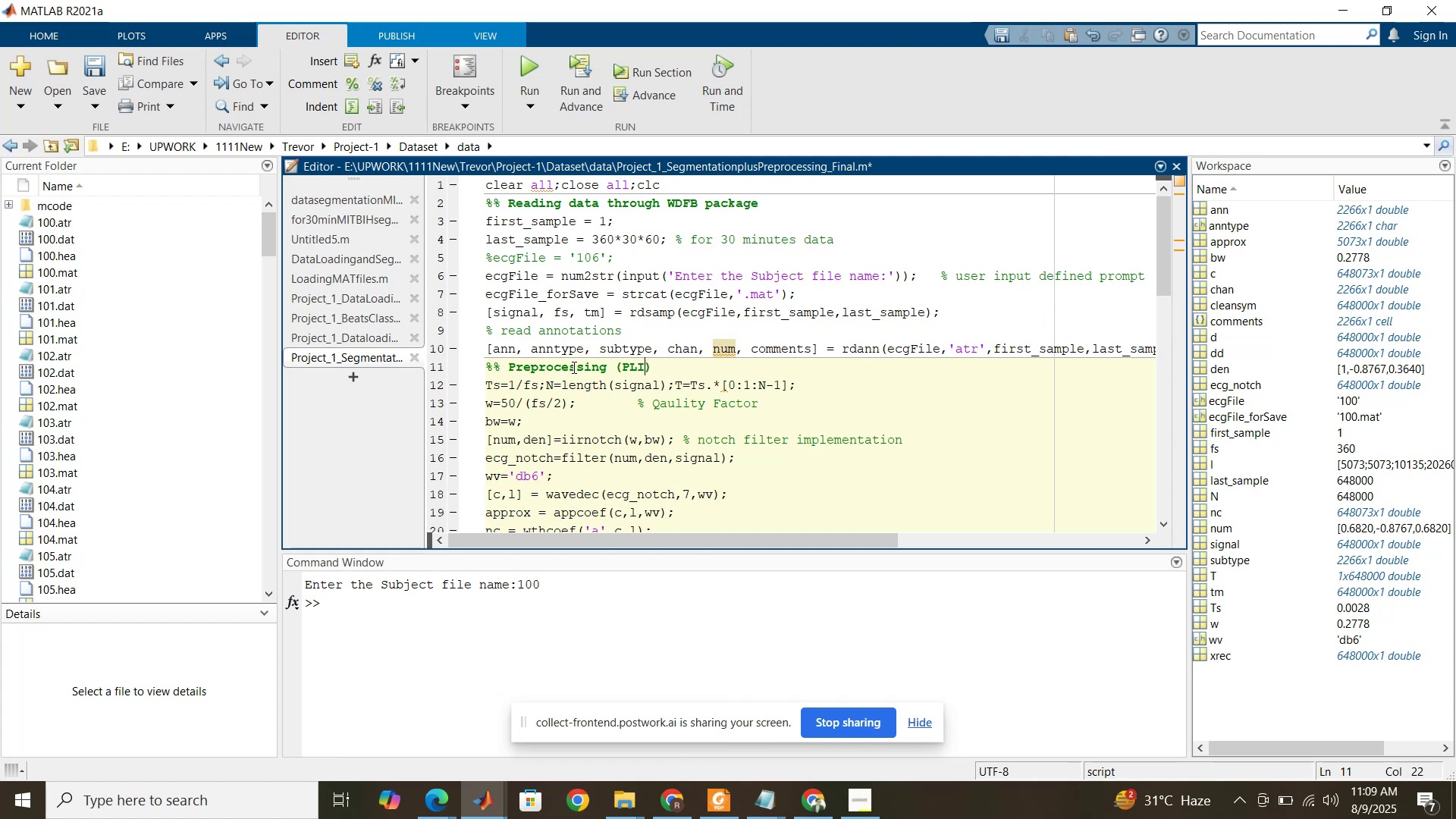 
type(+BW+HF)
 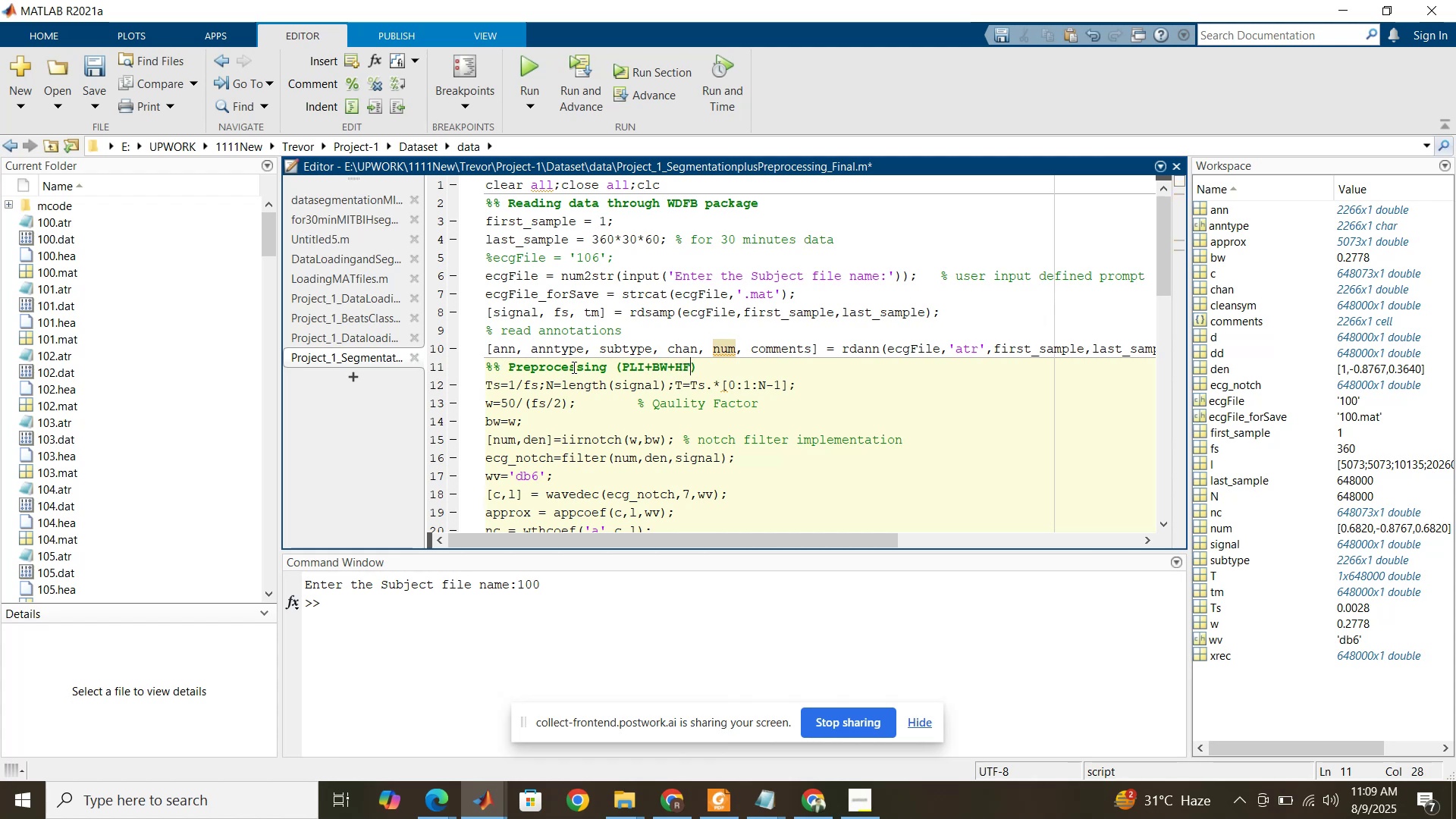 
type( nois)
key(Backspace)
key(Backspace)
key(Backspace)
key(Backspace)
key(Backspace)
 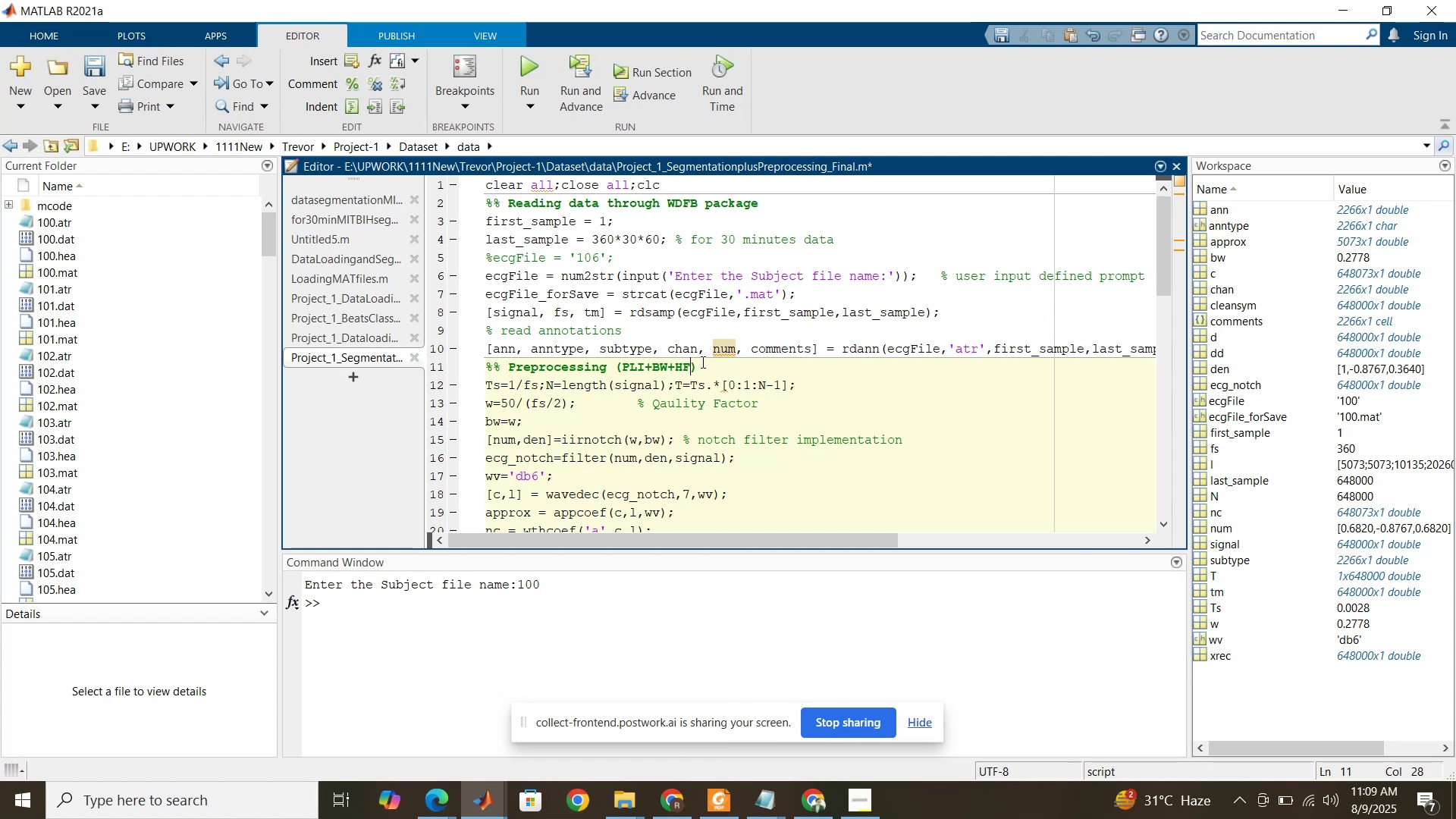 
left_click([703, 362])
 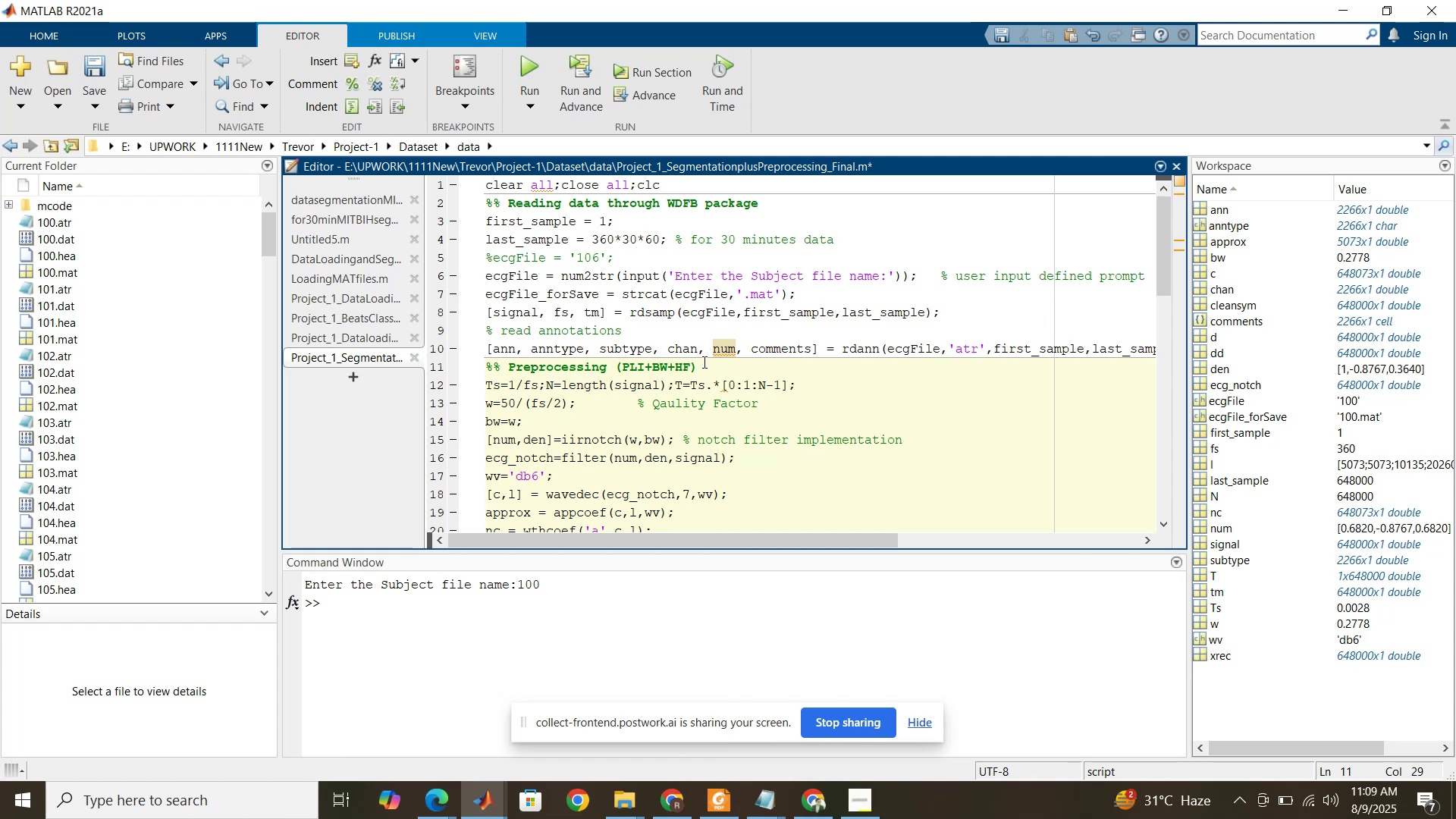 
type(noise removal)
 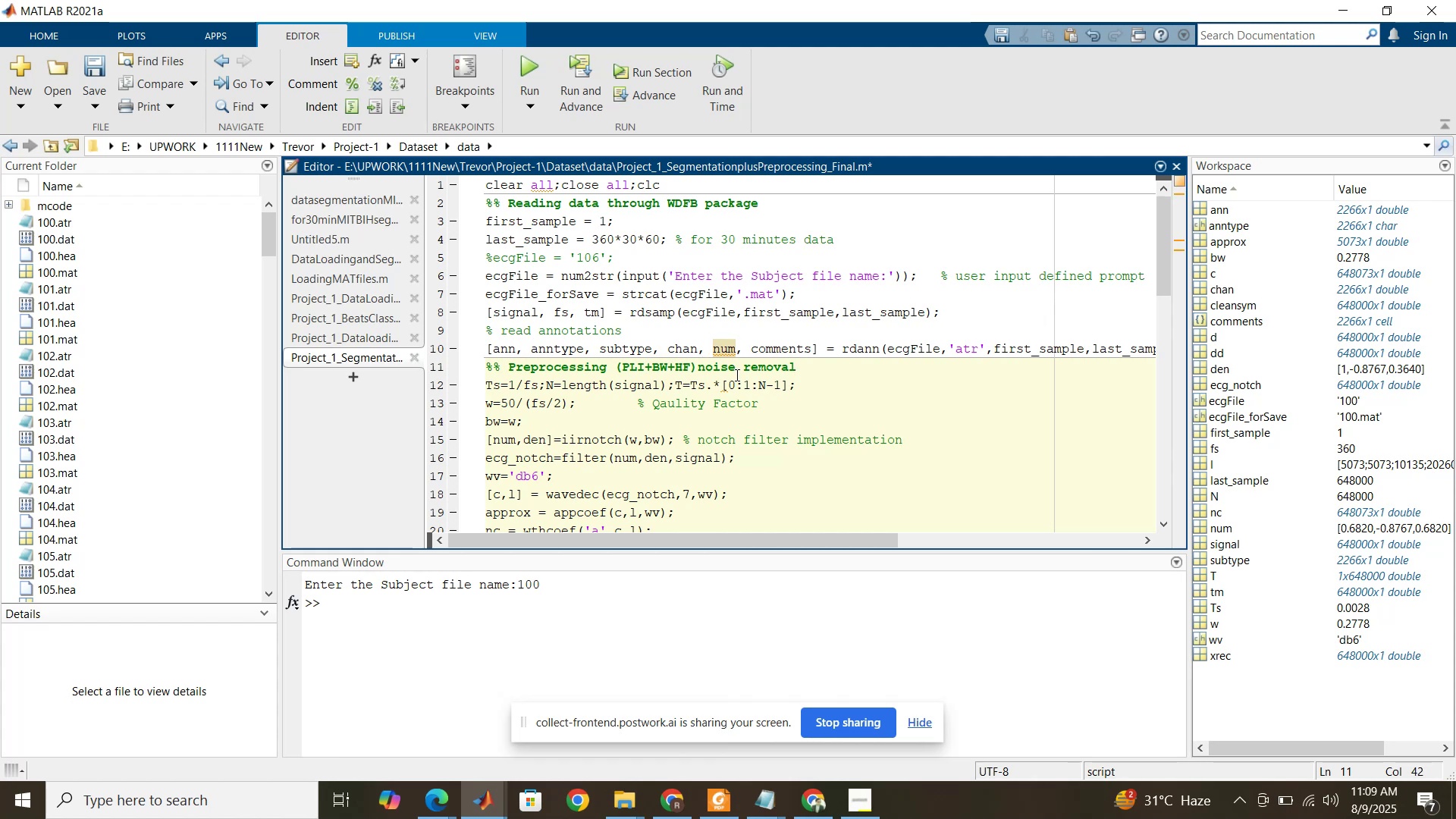 
key(Enter)
 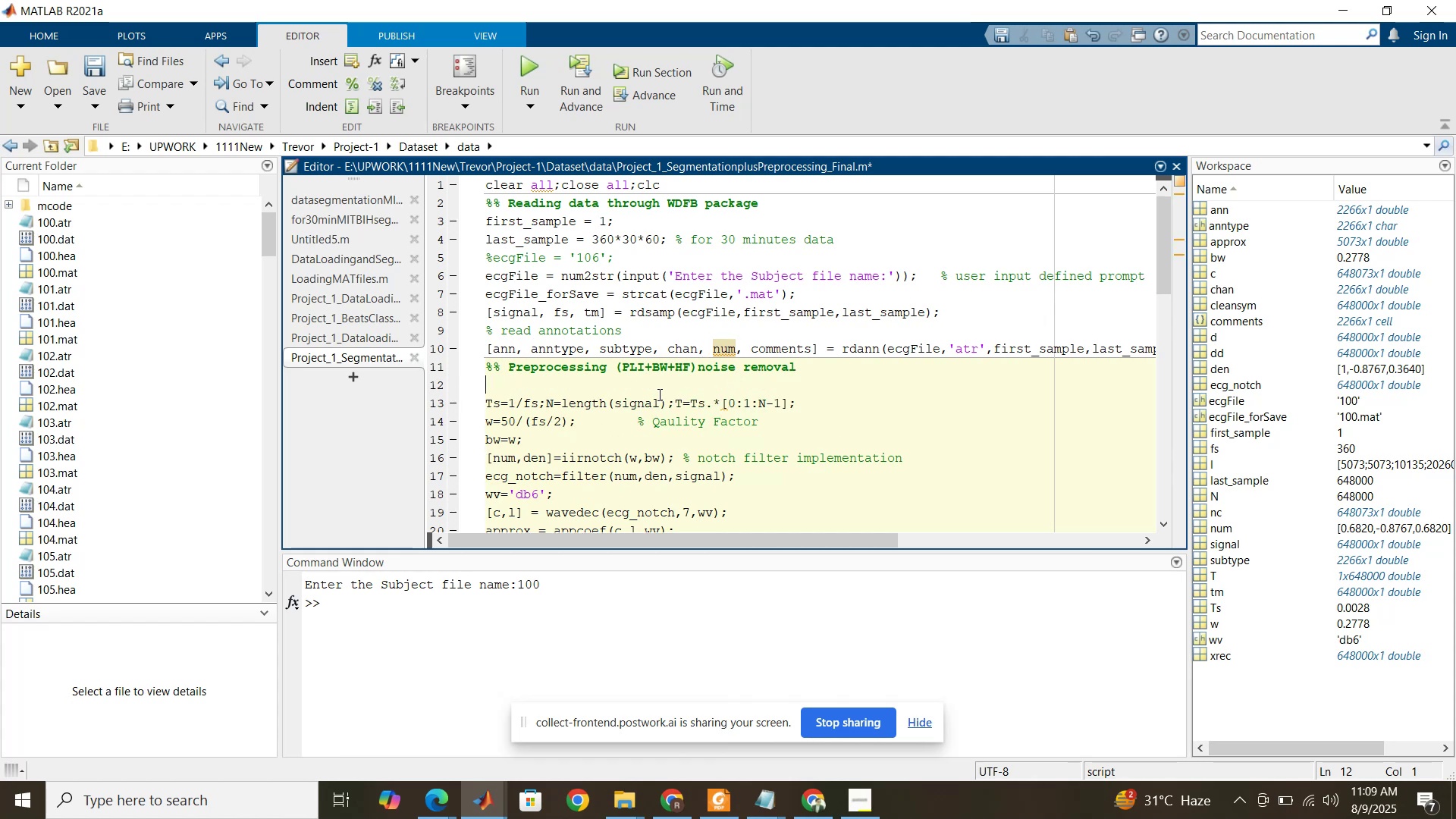 
scroll: coordinate [664, 389], scroll_direction: down, amount: 8.0
 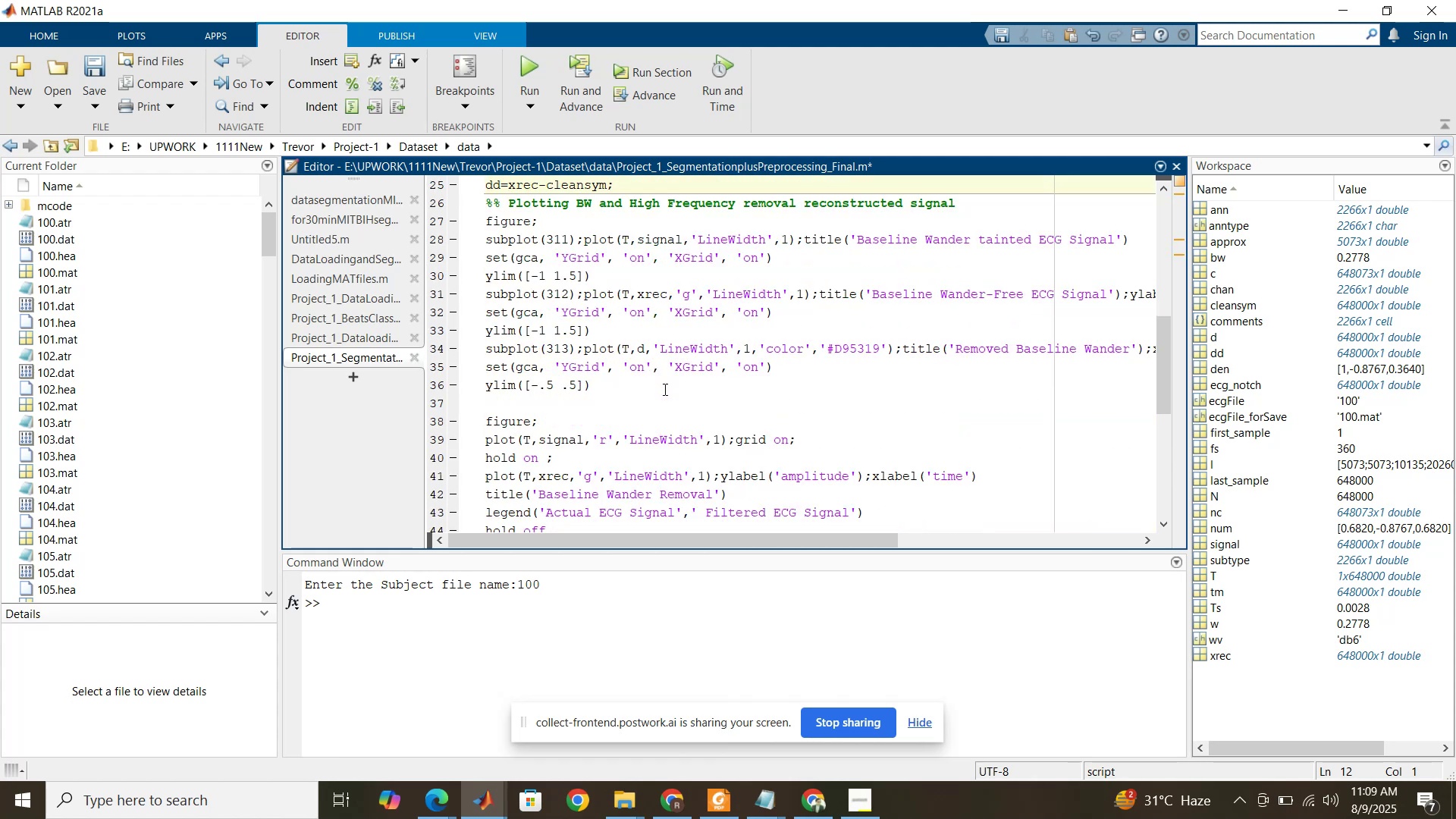 
scroll: coordinate [664, 389], scroll_direction: up, amount: 7.0
 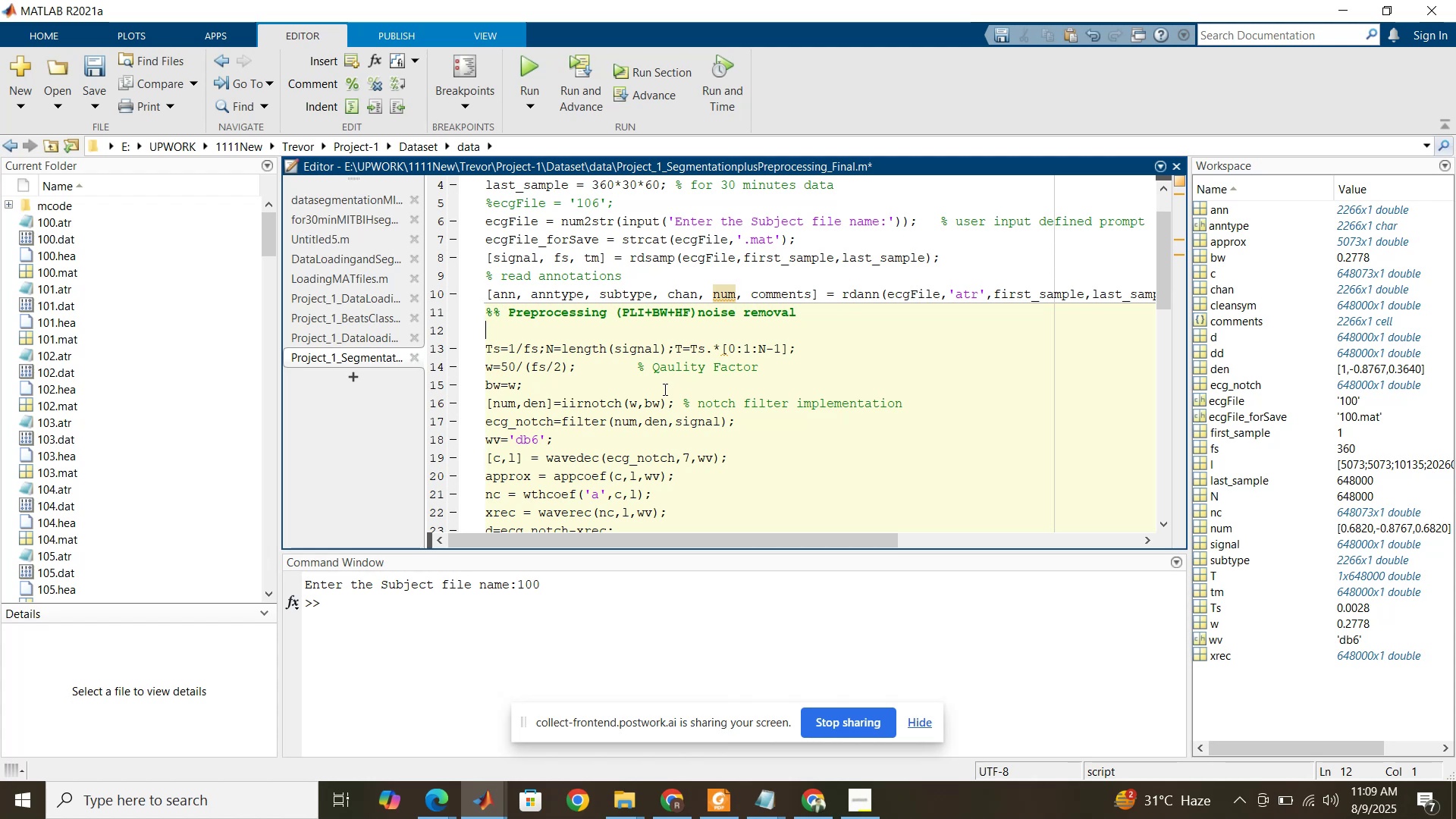 
scroll: coordinate [664, 389], scroll_direction: down, amount: 4.0
 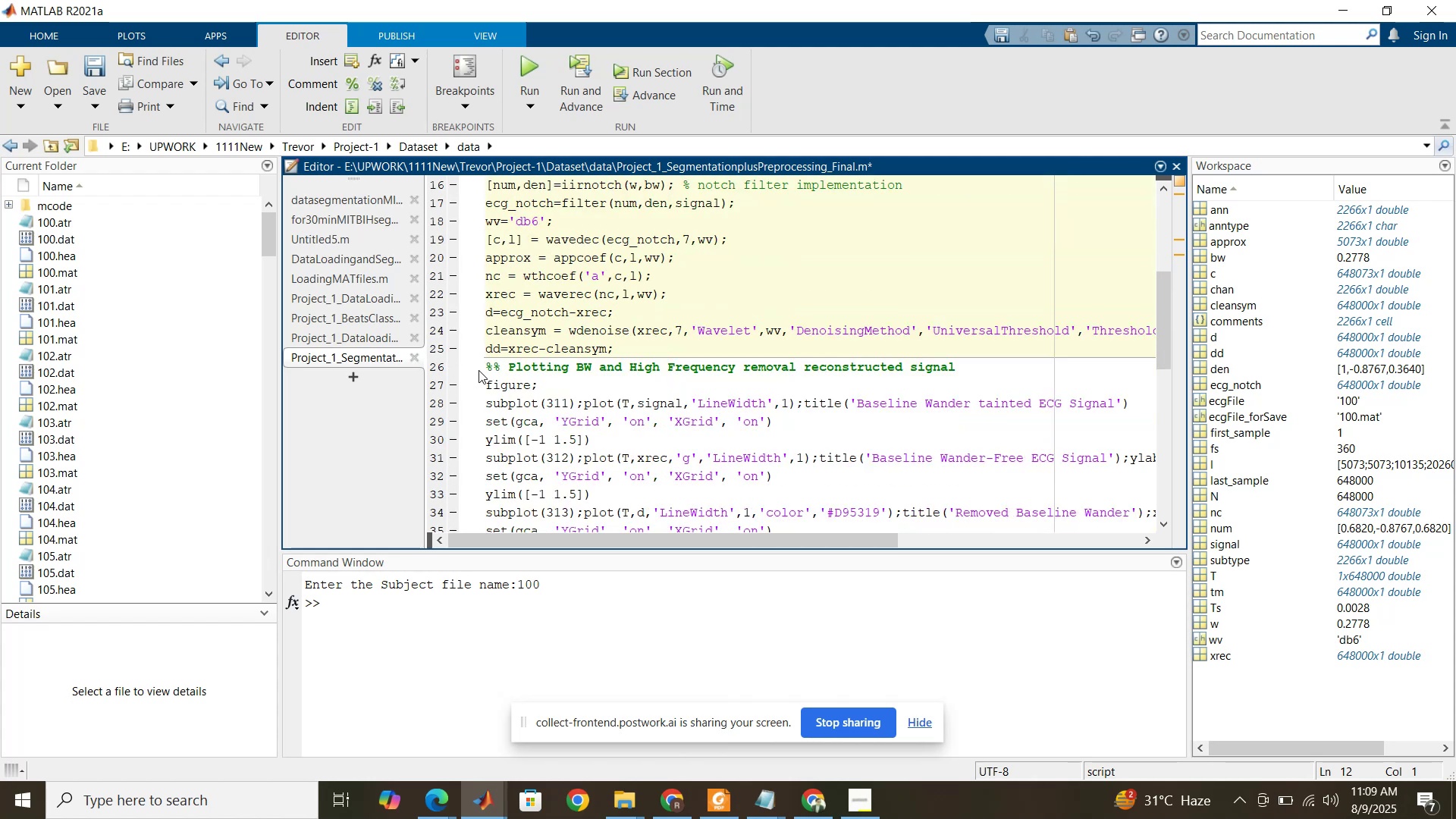 
left_click_drag(start_coordinate=[489, 366], to_coordinate=[579, 507])
 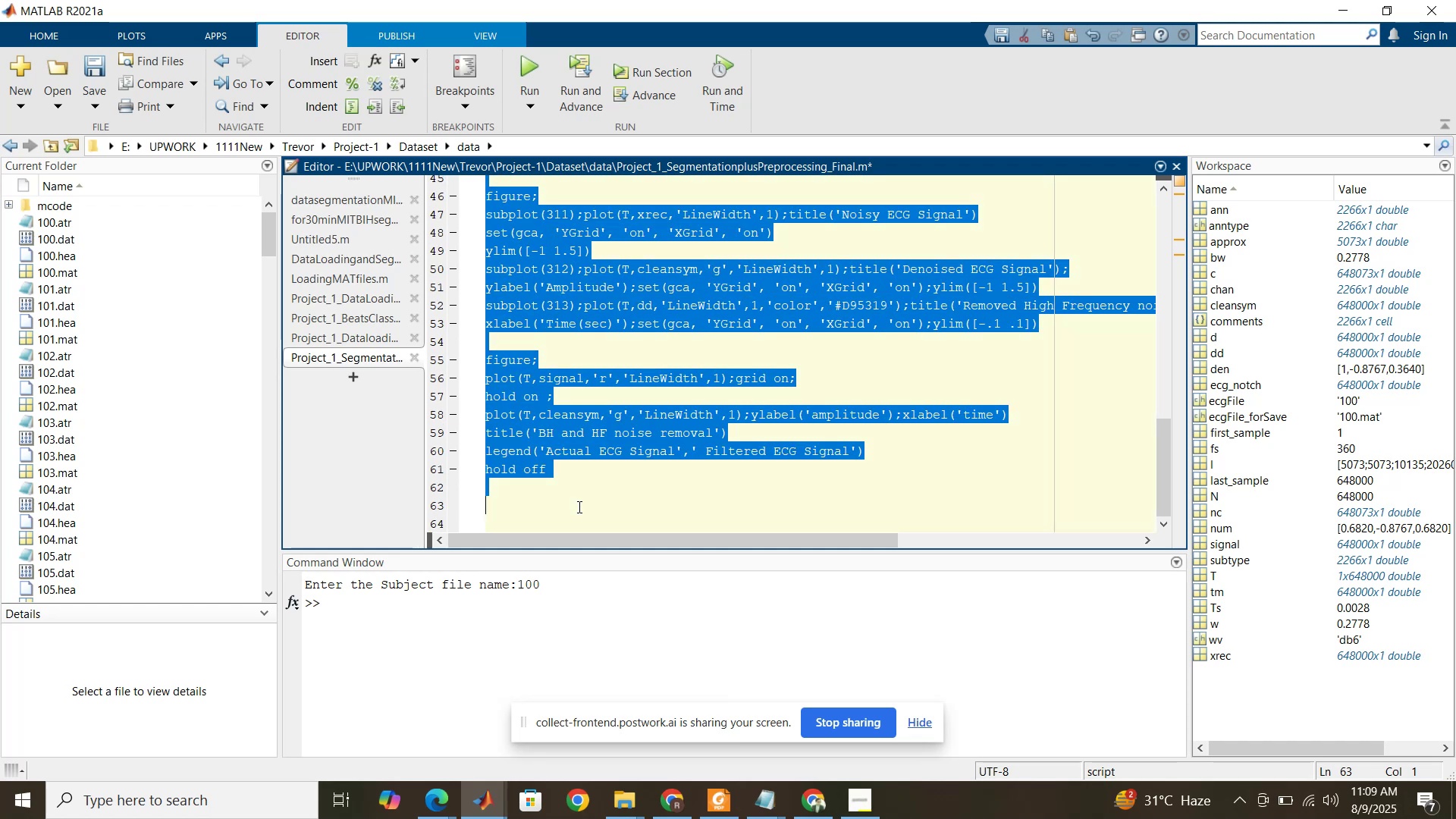 
scroll: coordinate [524, 449], scroll_direction: down, amount: 12.0
 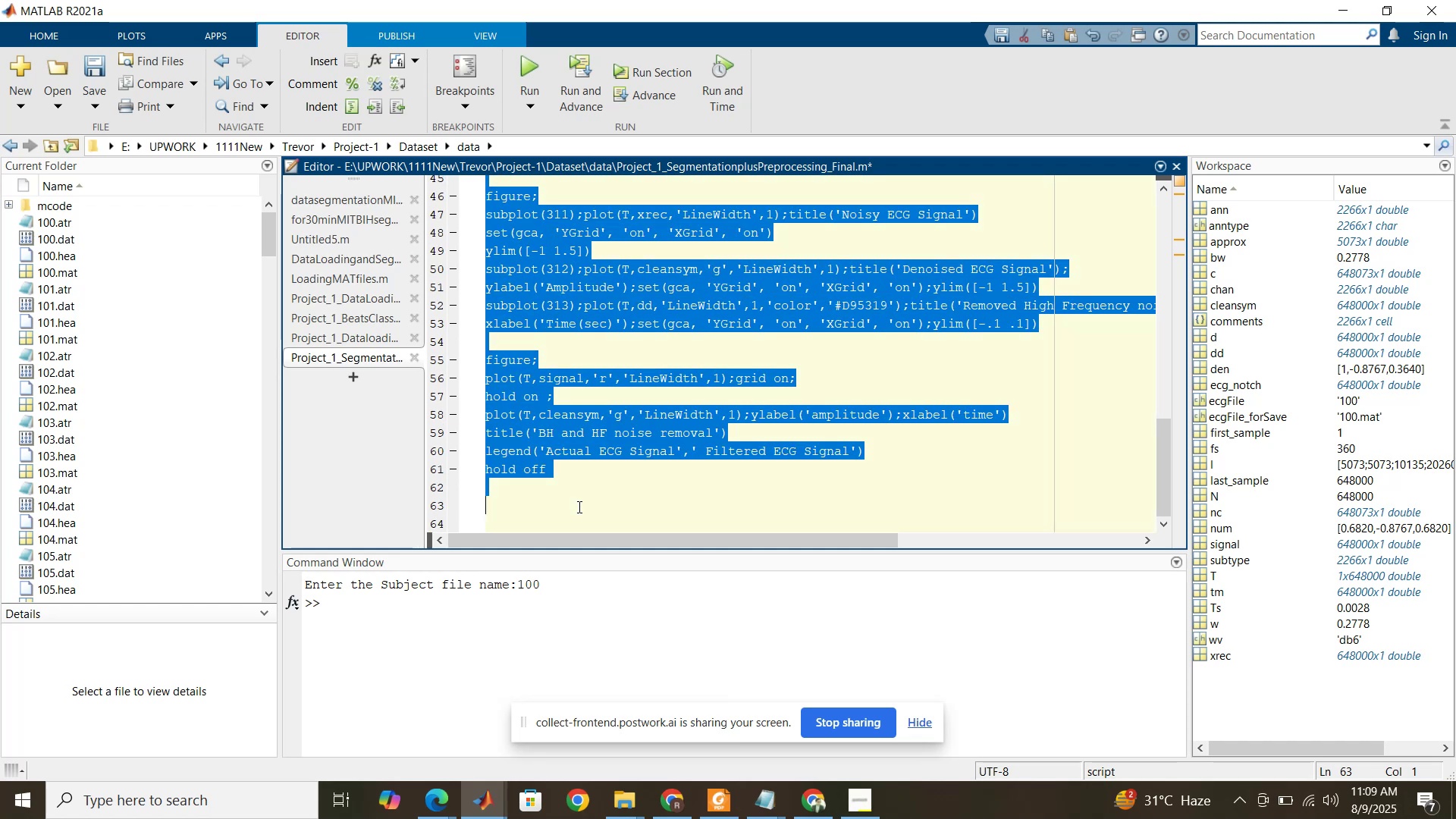 
key(Delete)
 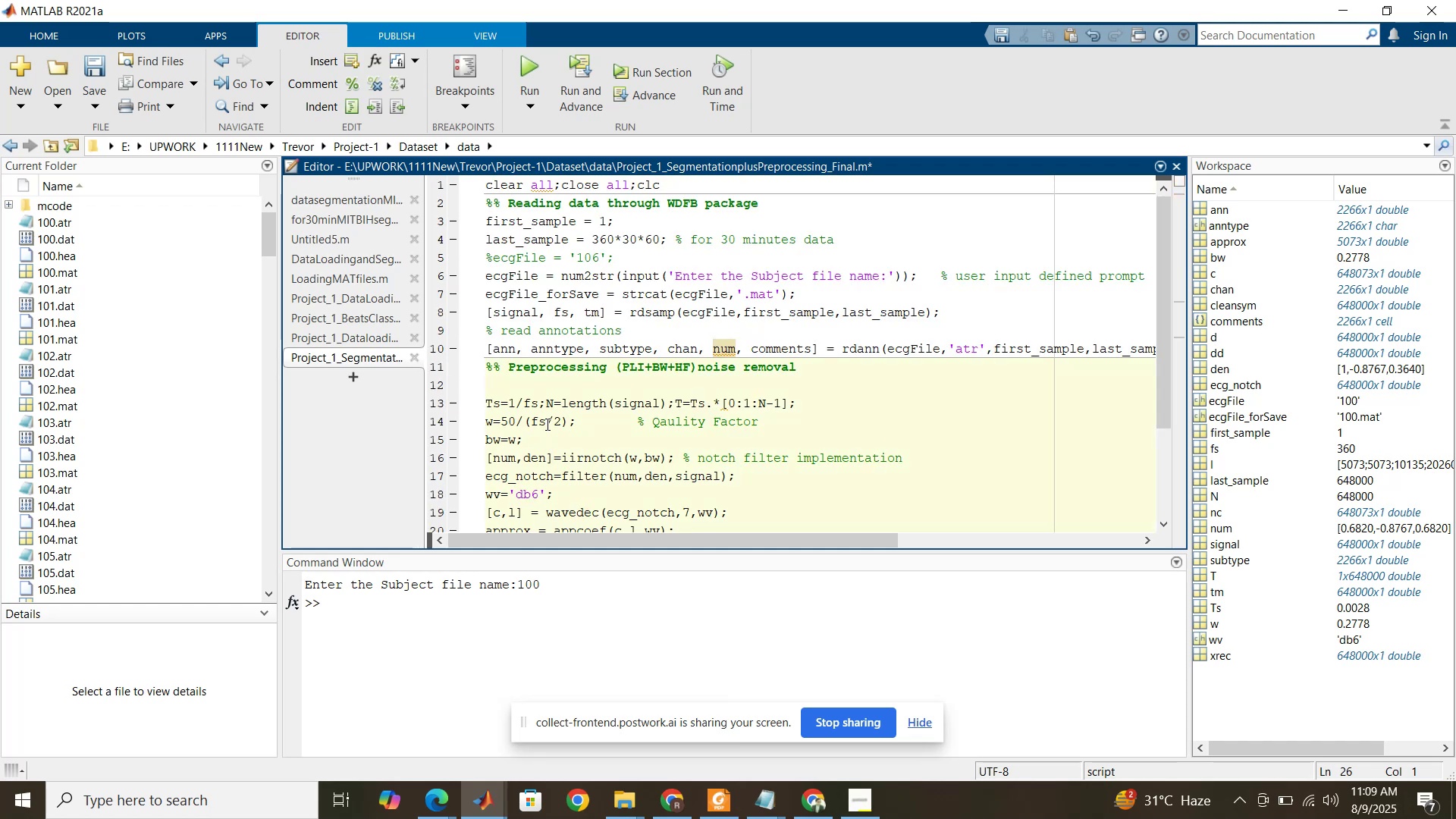 
scroll: coordinate [542, 413], scroll_direction: down, amount: 4.0
 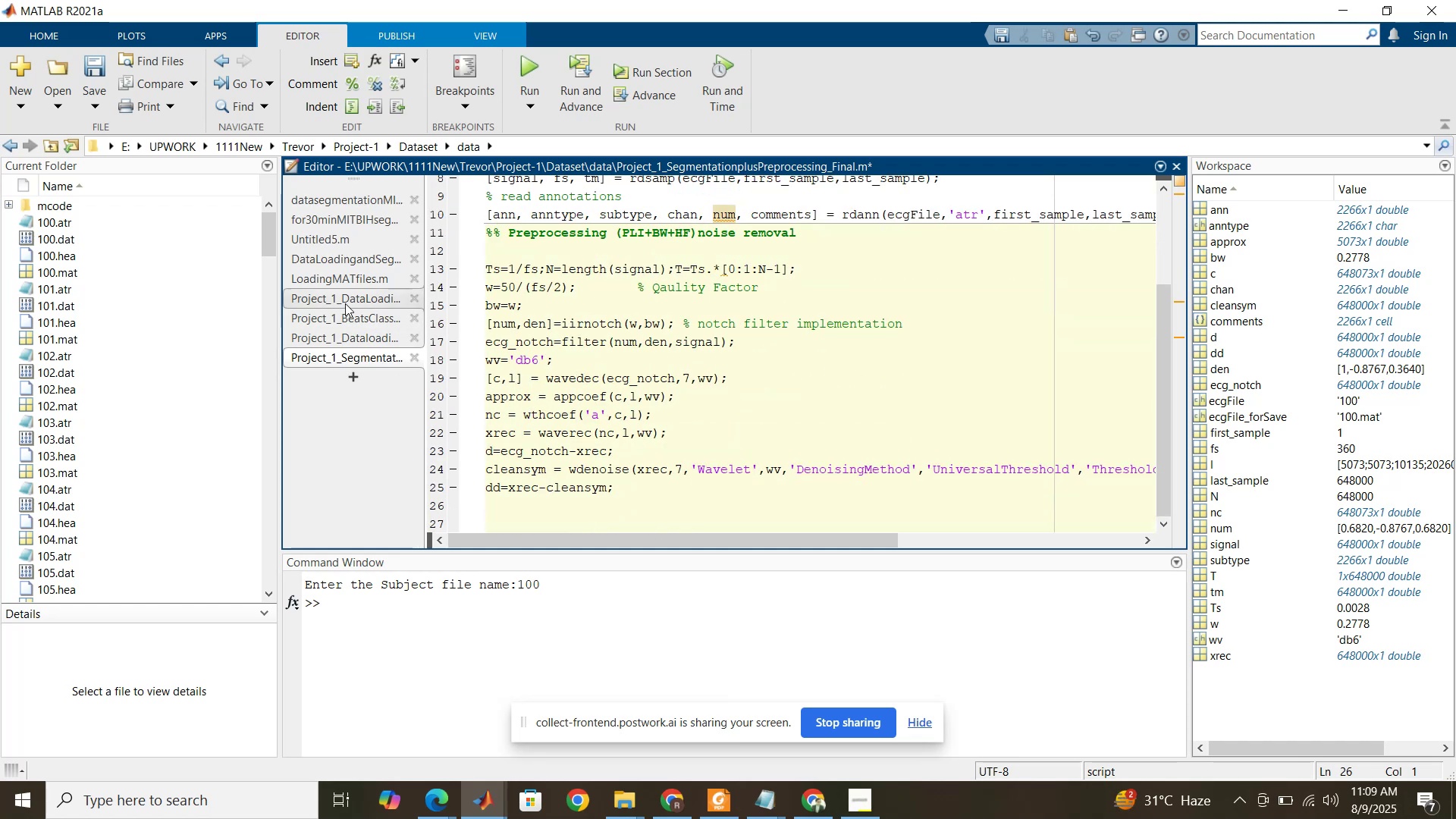 
left_click([345, 300])
 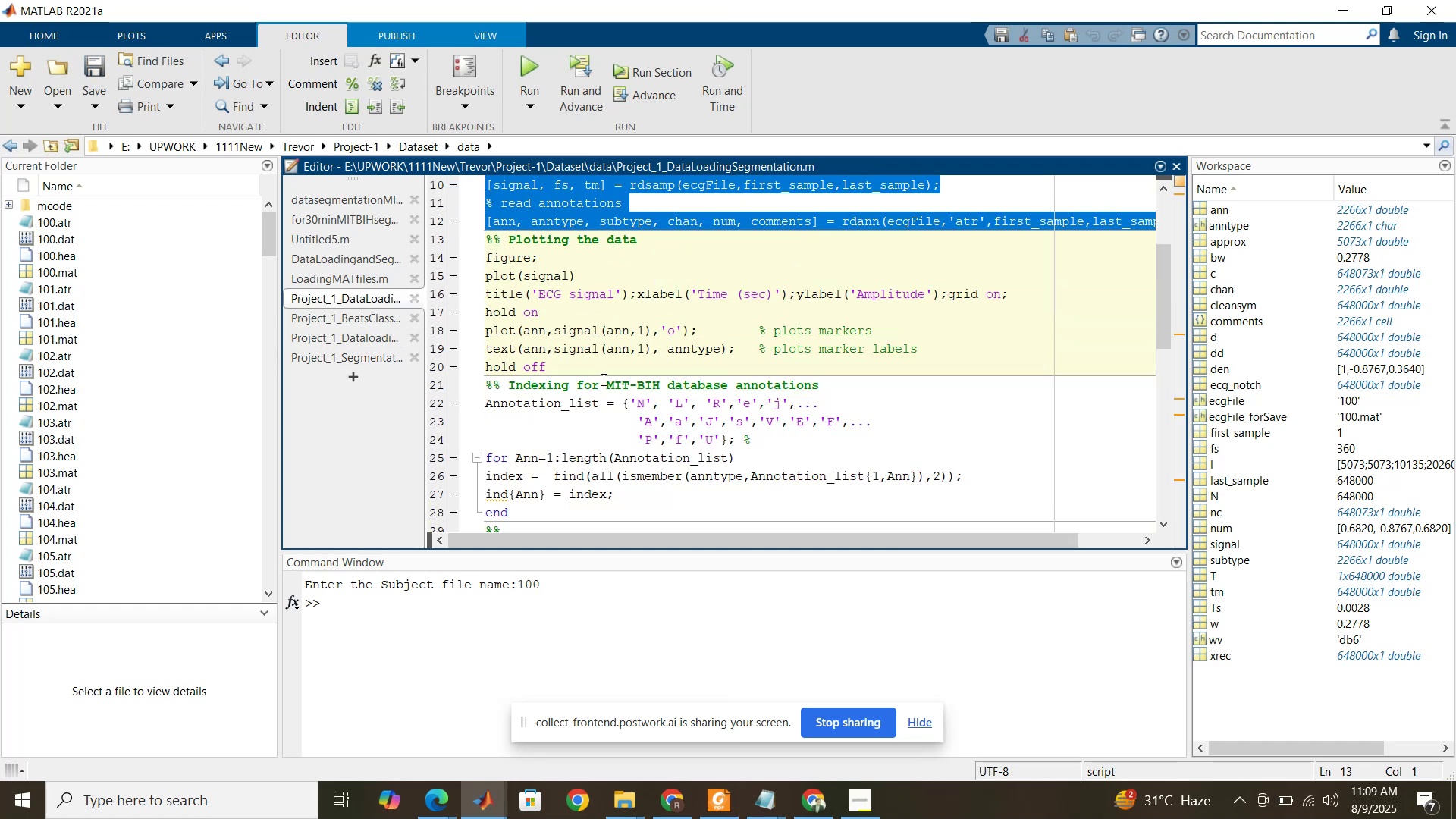 
scroll: coordinate [638, 404], scroll_direction: down, amount: 2.0
 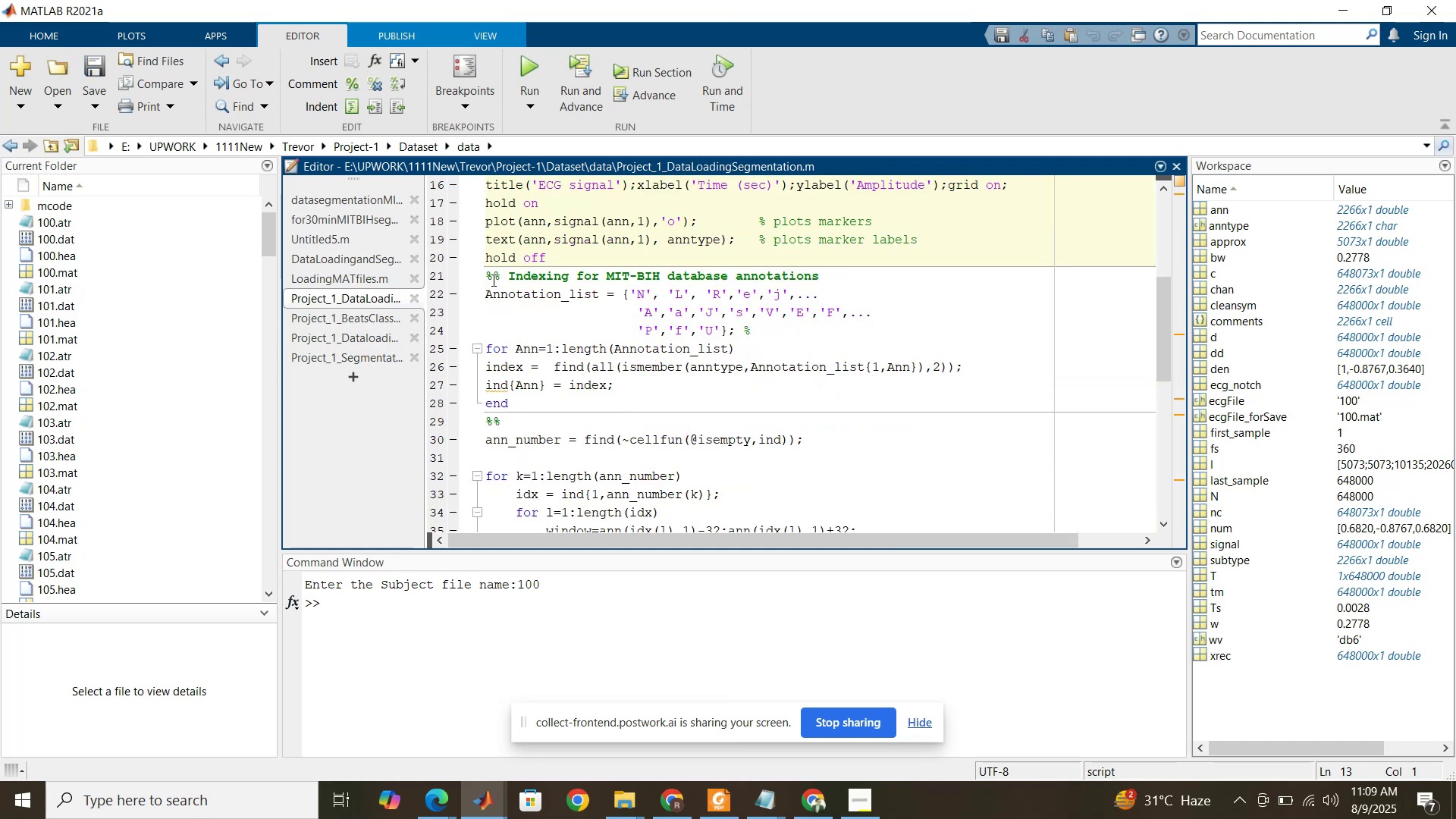 
left_click_drag(start_coordinate=[485, 275], to_coordinate=[557, 404])
 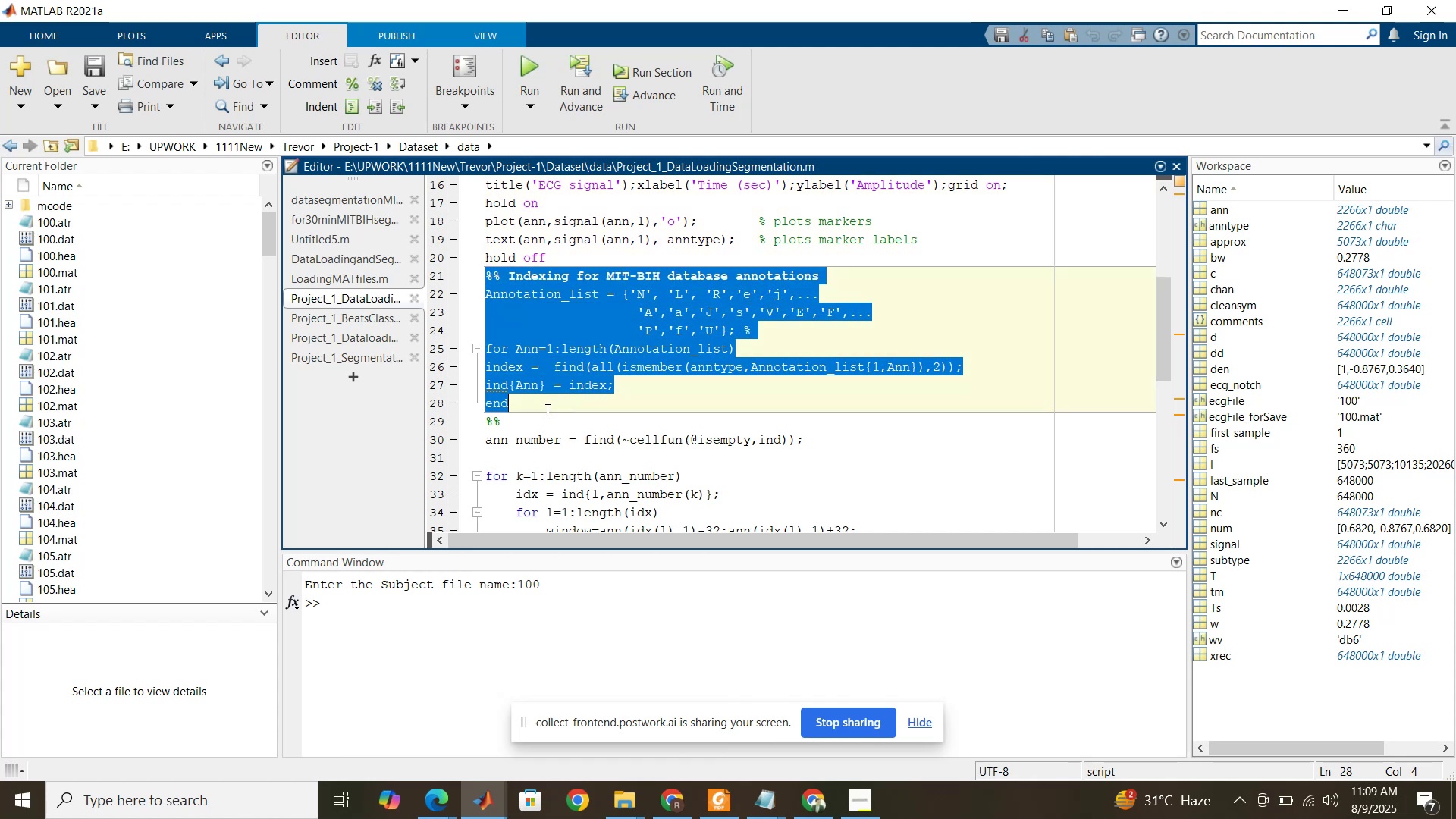 
scroll: coordinate [542, 413], scroll_direction: down, amount: 3.0
 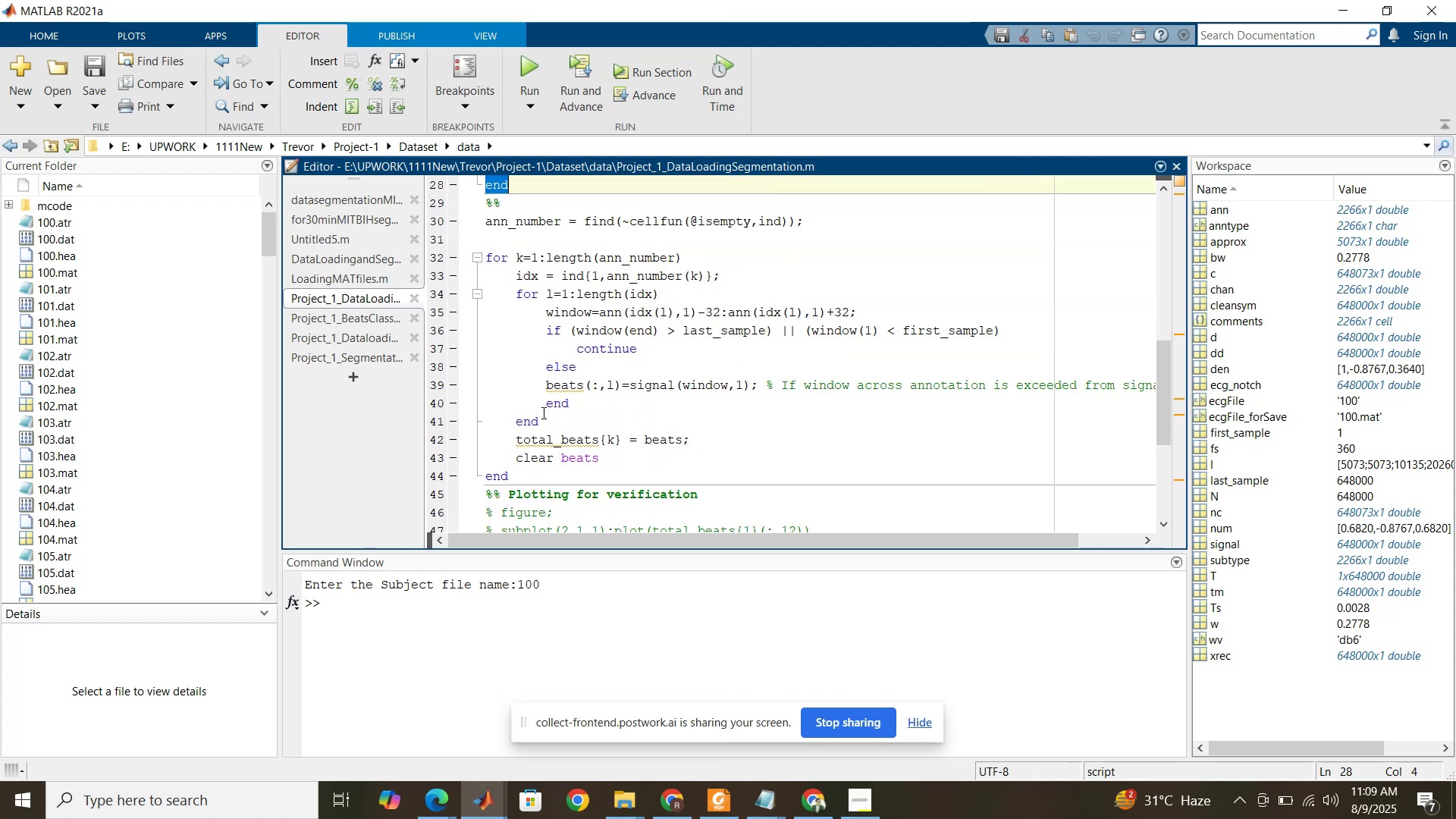 
scroll: coordinate [542, 413], scroll_direction: up, amount: 3.0
 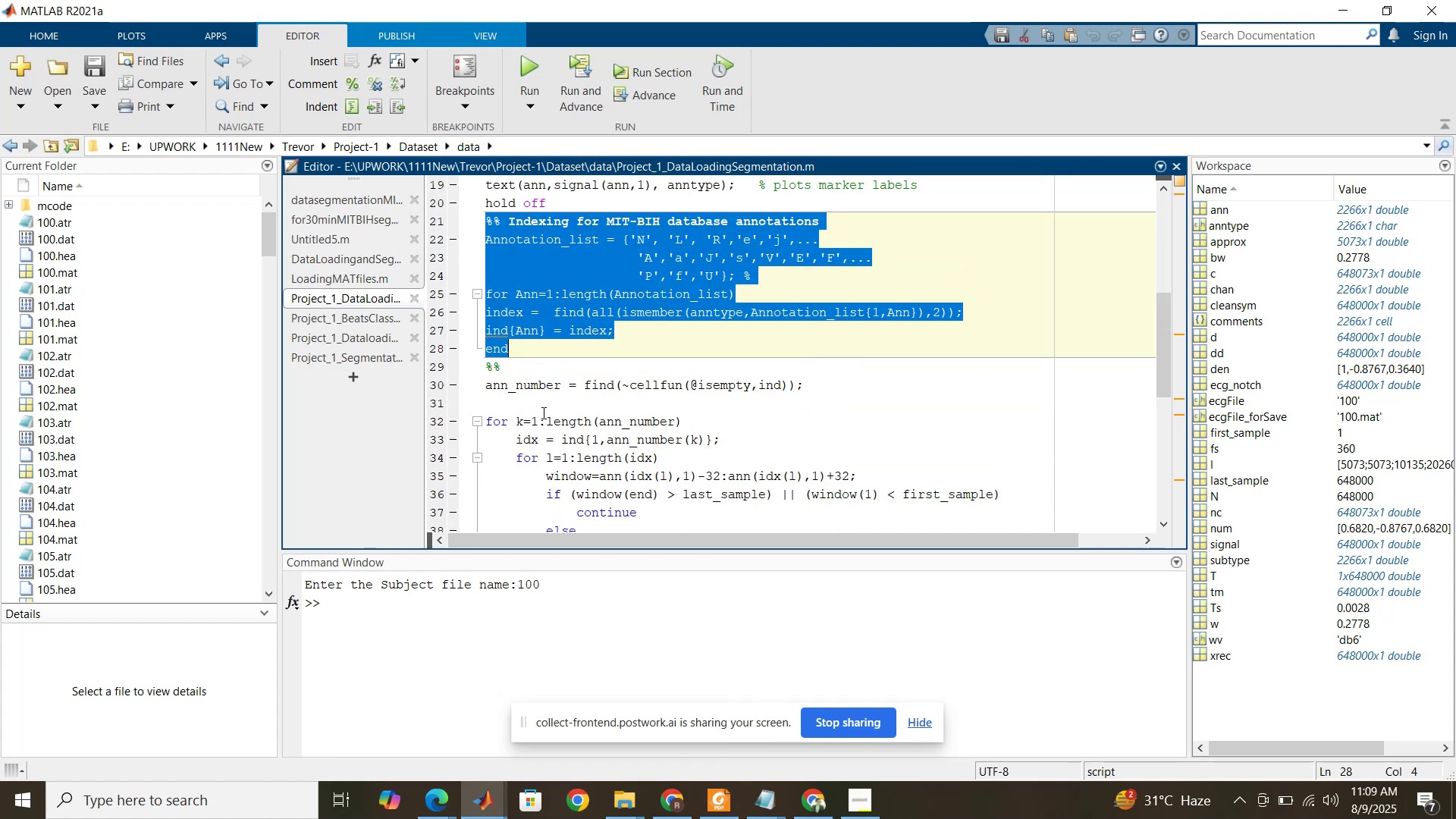 
scroll: coordinate [539, 412], scroll_direction: down, amount: 9.0
 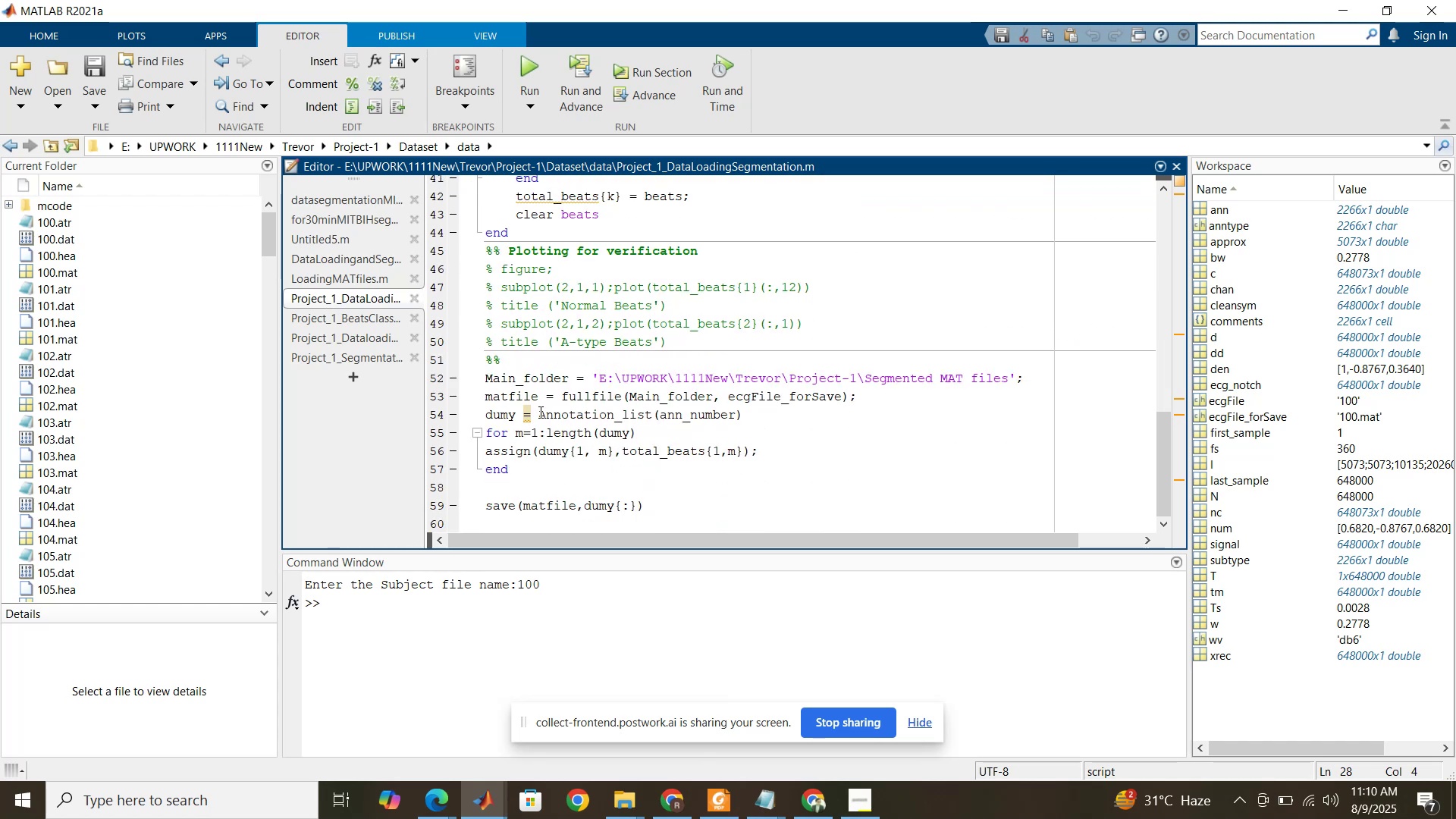 
scroll: coordinate [539, 412], scroll_direction: up, amount: 7.0
 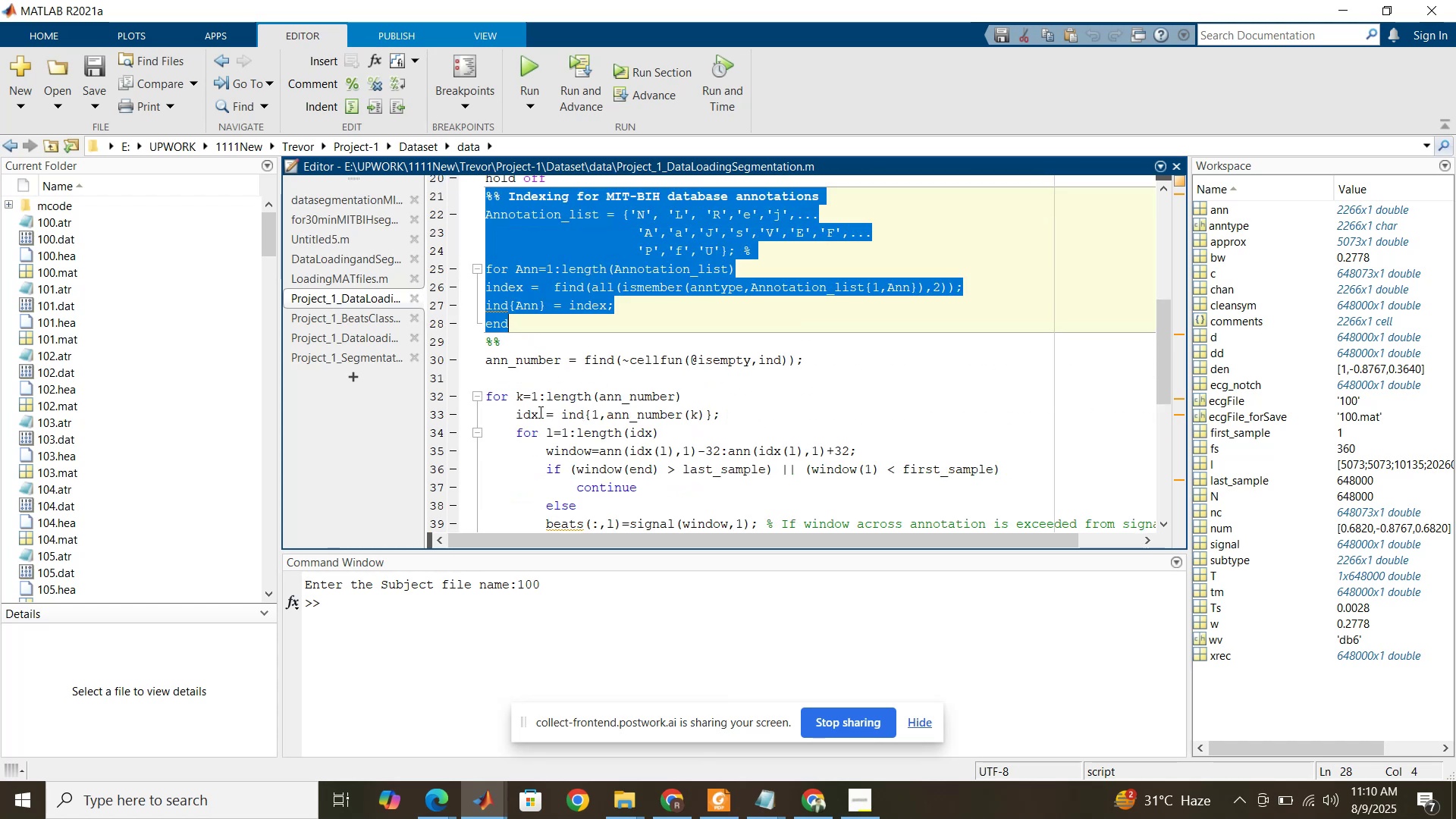 
wait(6.49)
 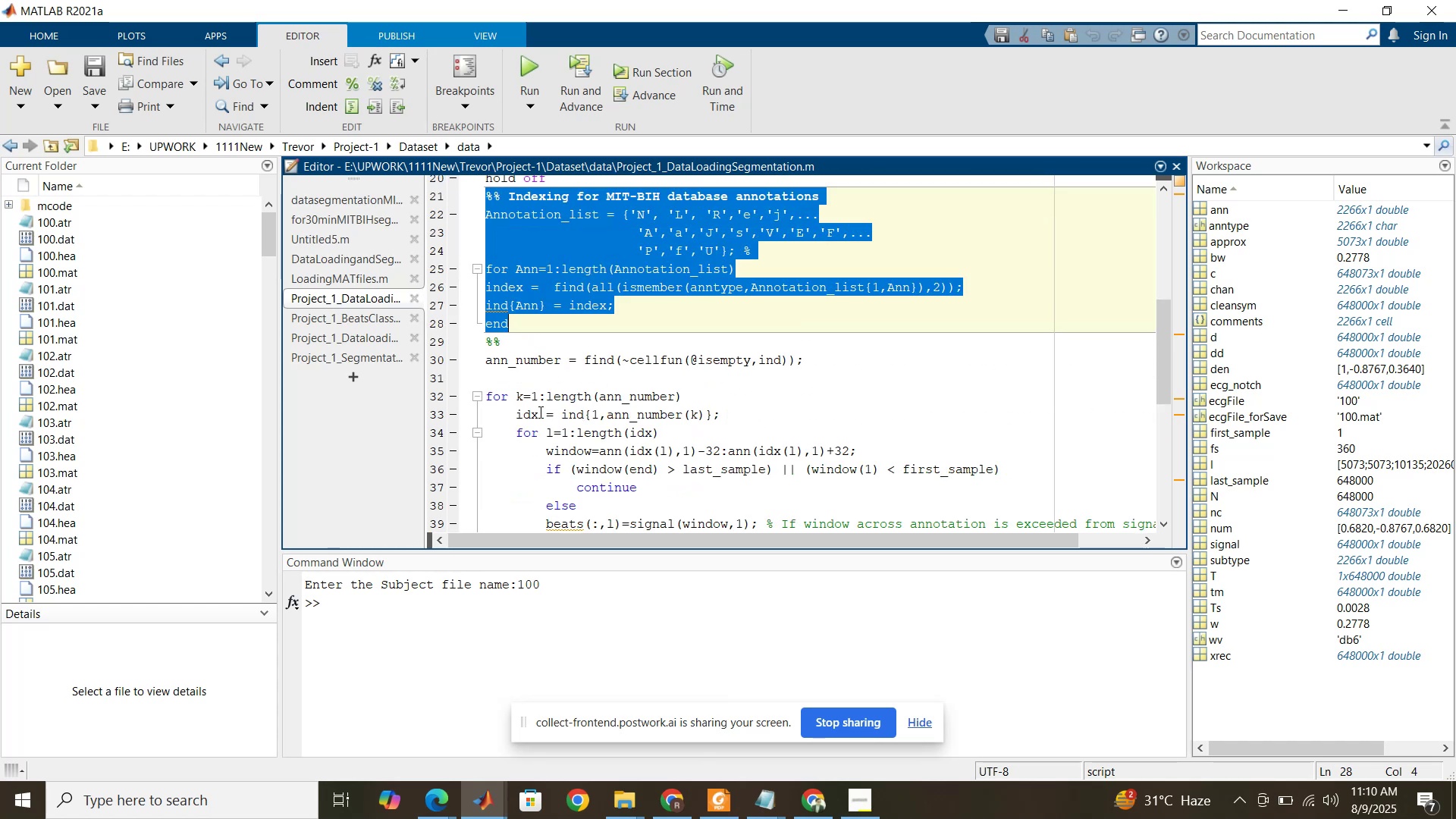 
scroll: coordinate [605, 389], scroll_direction: down, amount: 1.0
 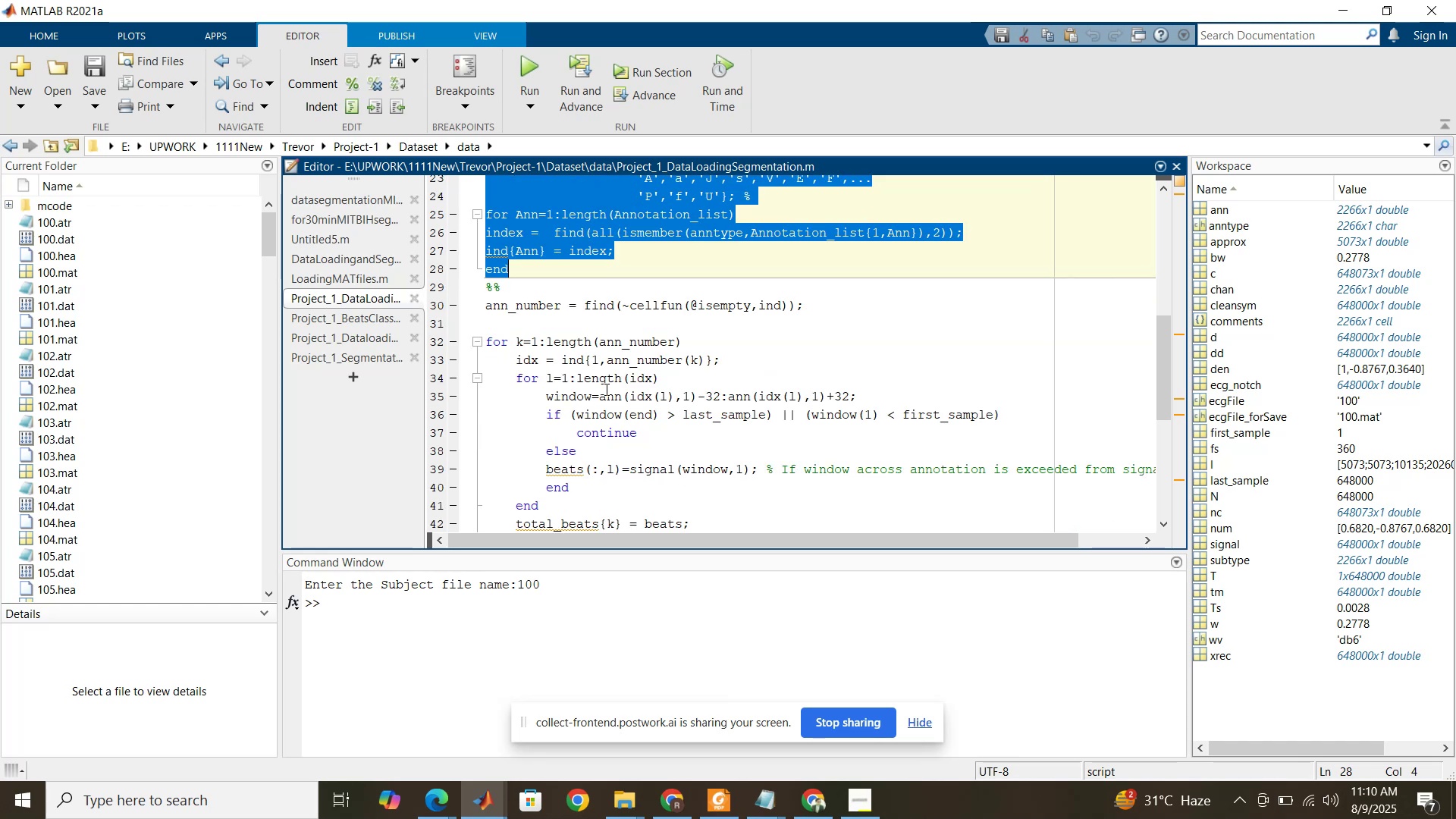 
scroll: coordinate [605, 389], scroll_direction: up, amount: 2.0
 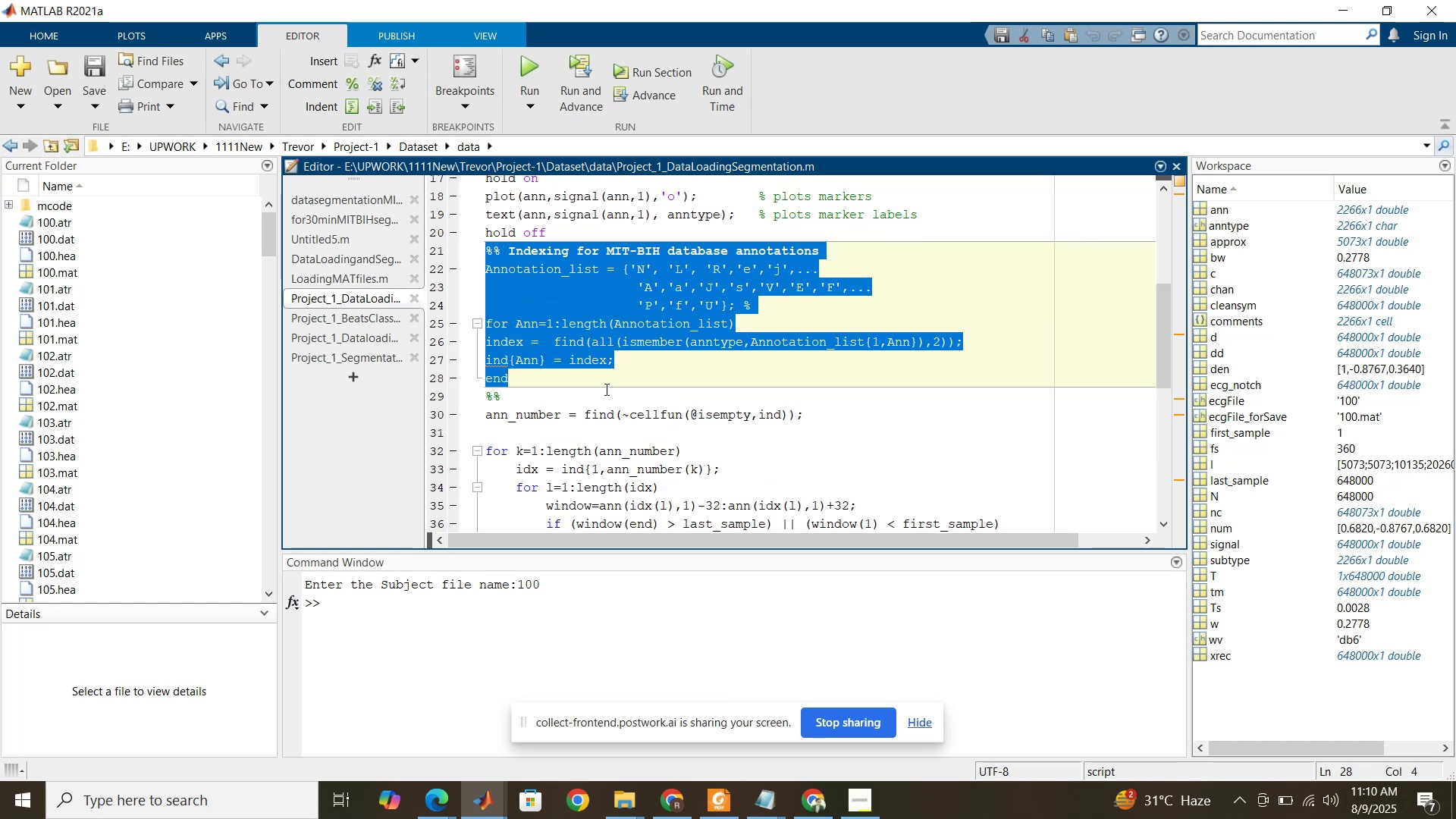 
wait(7.41)
 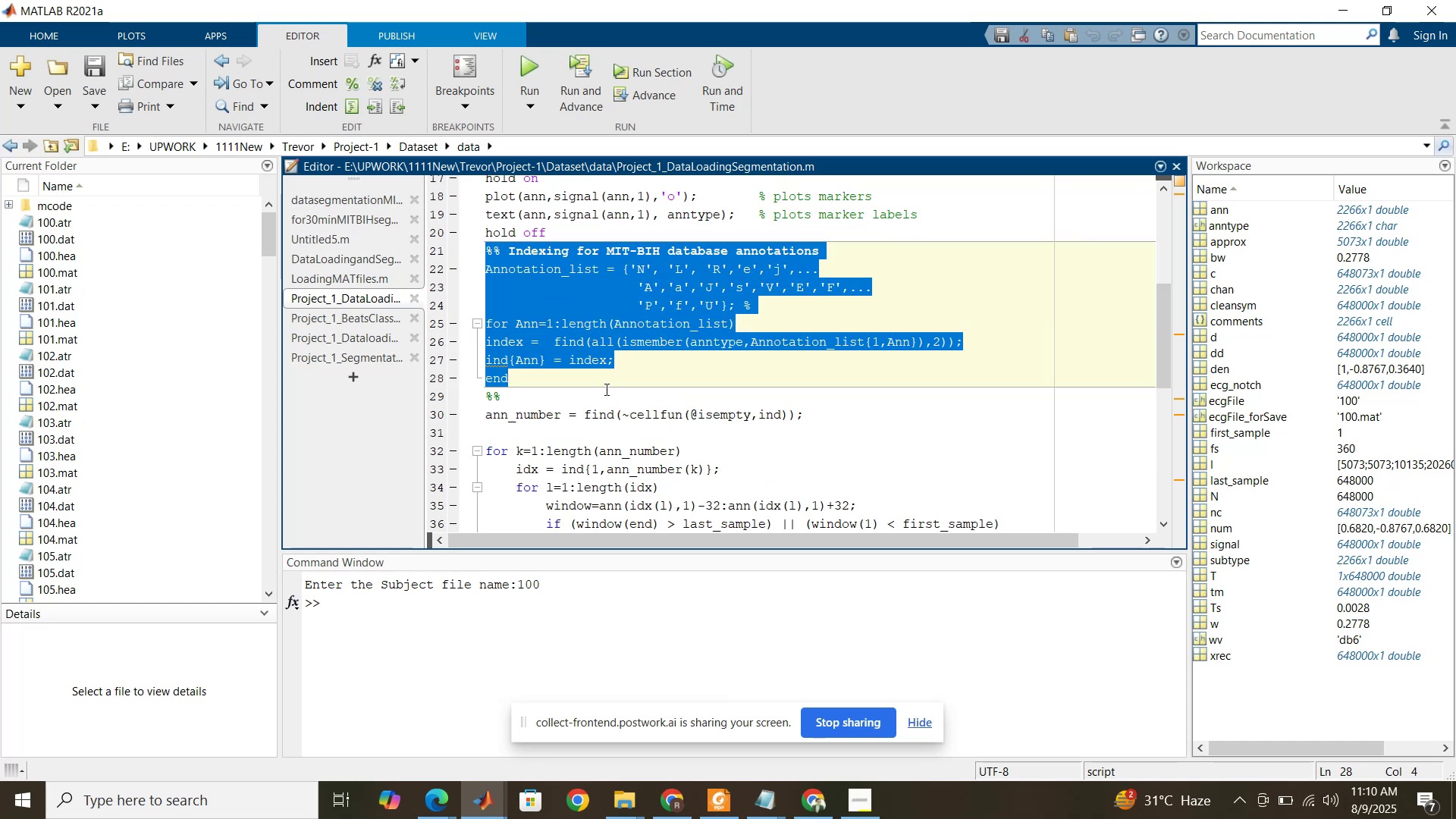 
scroll: coordinate [605, 389], scroll_direction: down, amount: 6.0
 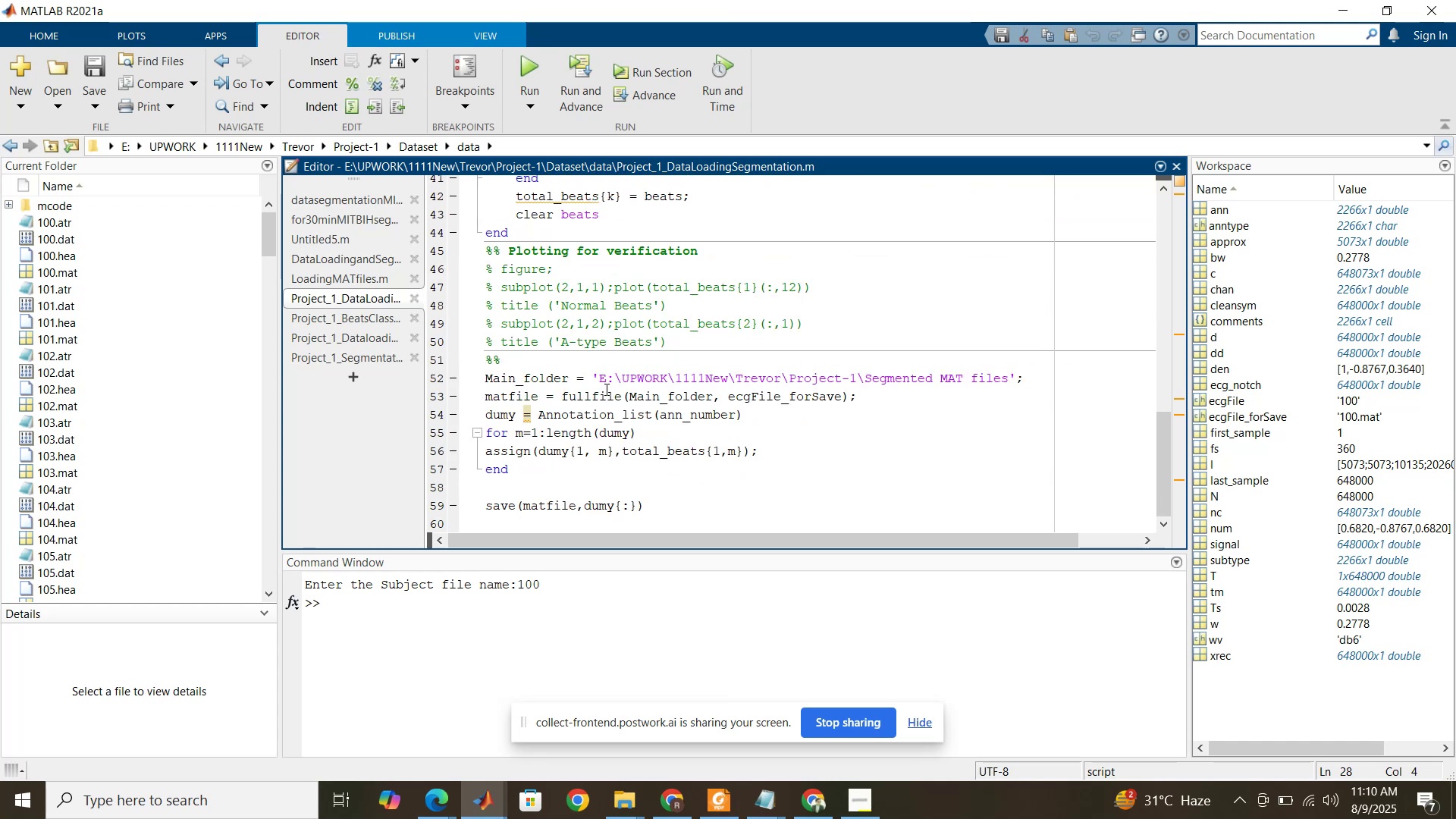 
wait(5.3)
 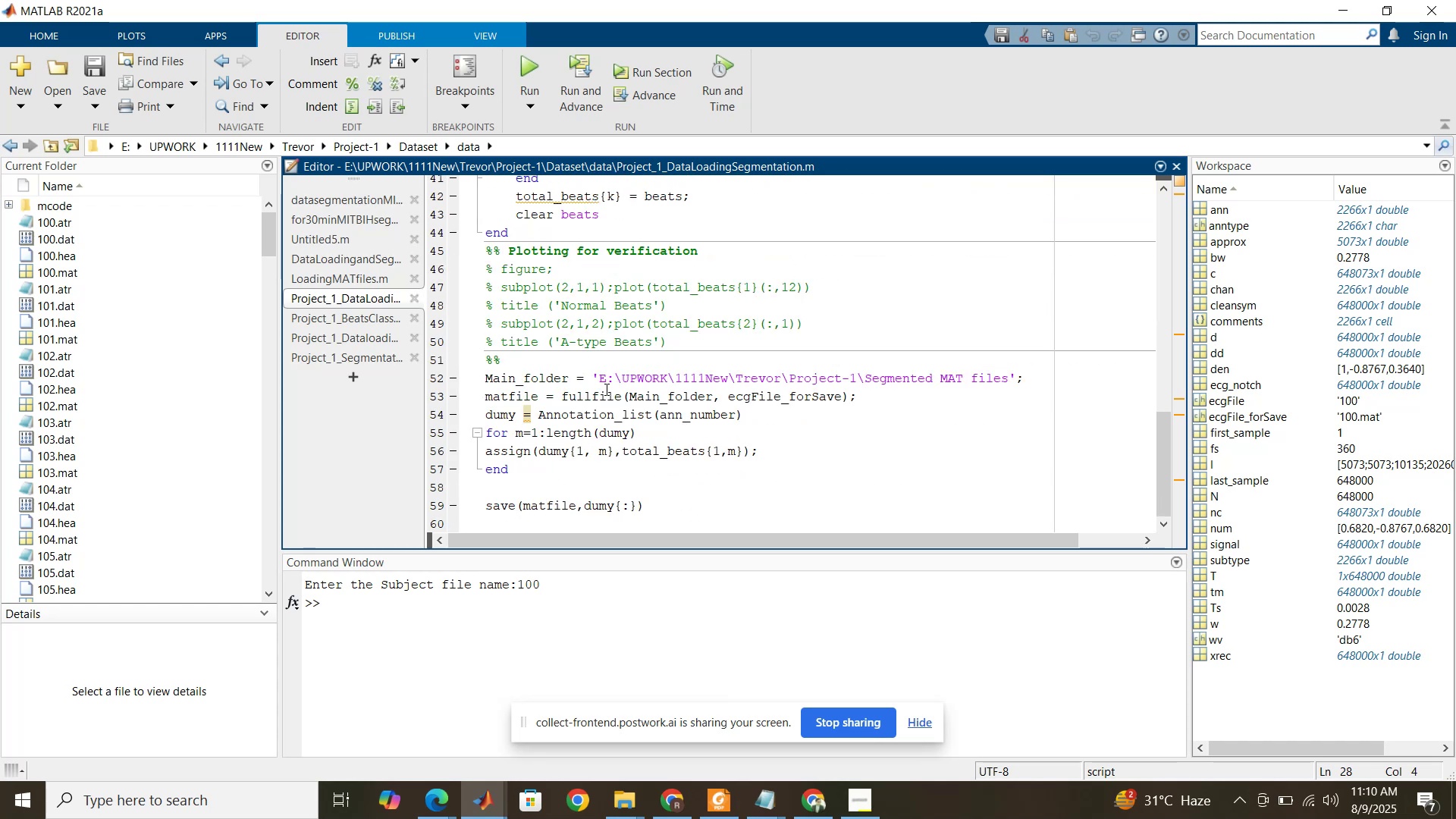 
scroll: coordinate [645, 340], scroll_direction: up, amount: 8.0
 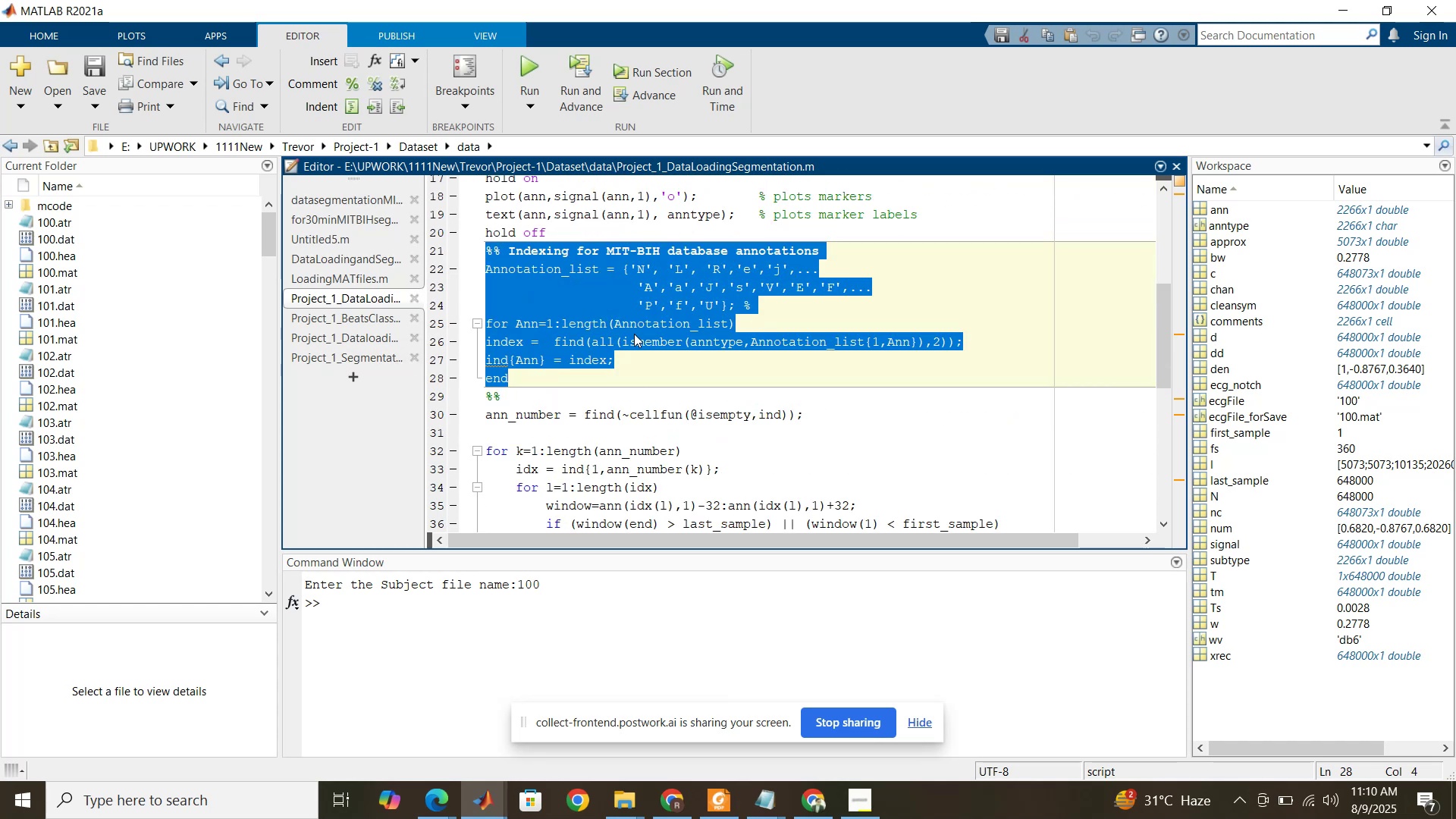 
left_click([595, 320])
 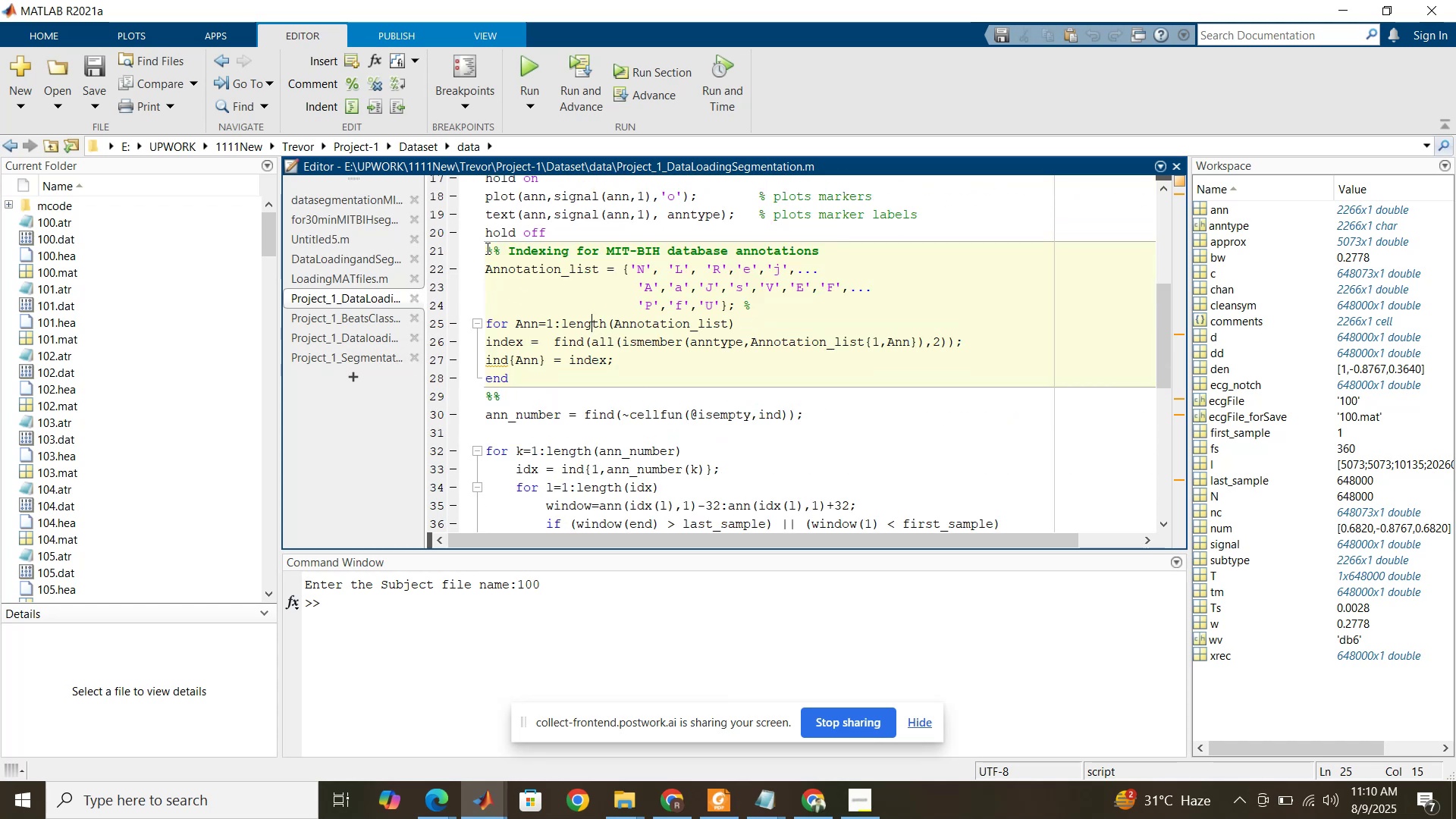 
left_click_drag(start_coordinate=[486, 246], to_coordinate=[566, 445])
 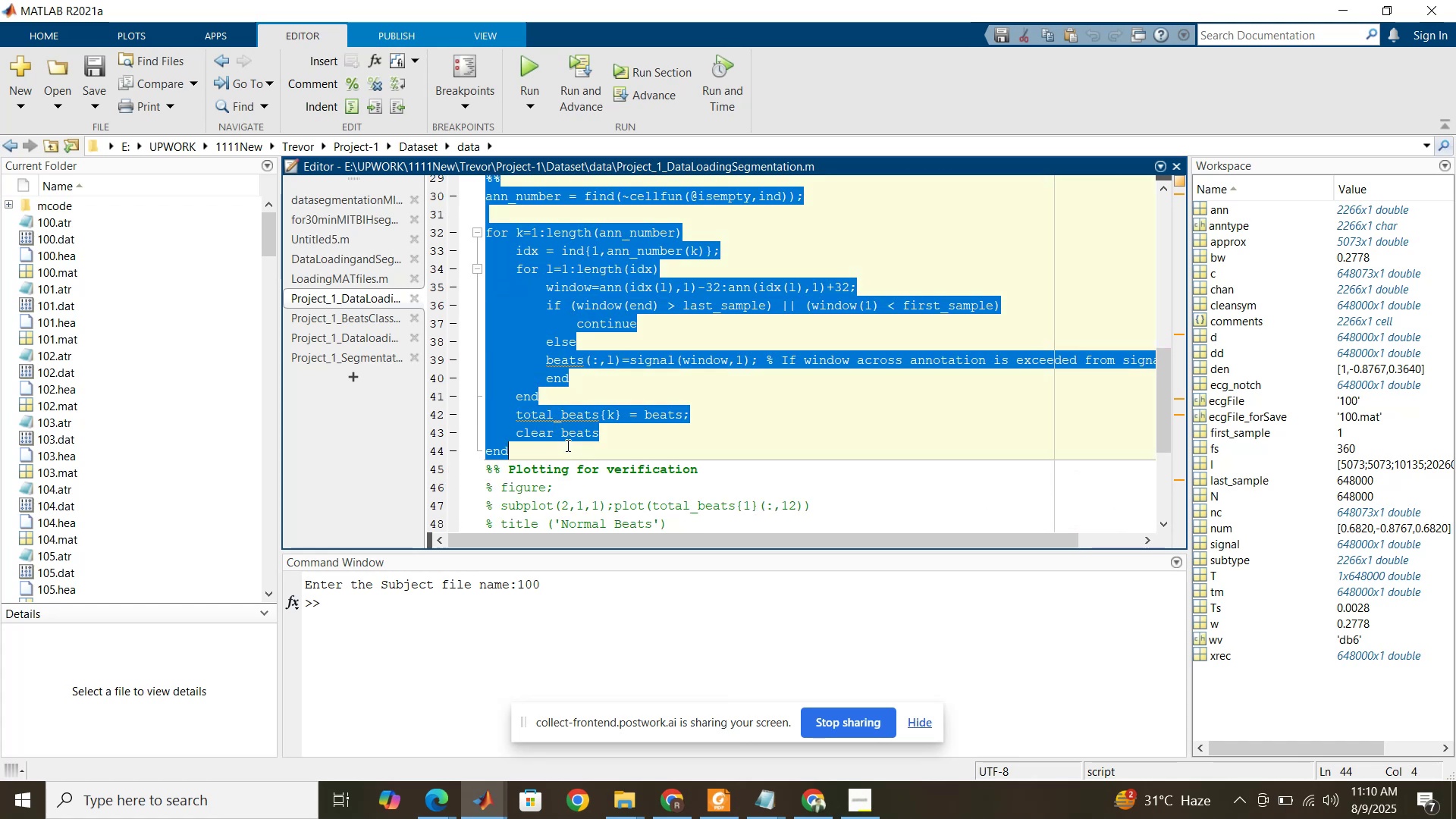 
scroll: coordinate [542, 388], scroll_direction: down, amount: 4.0
 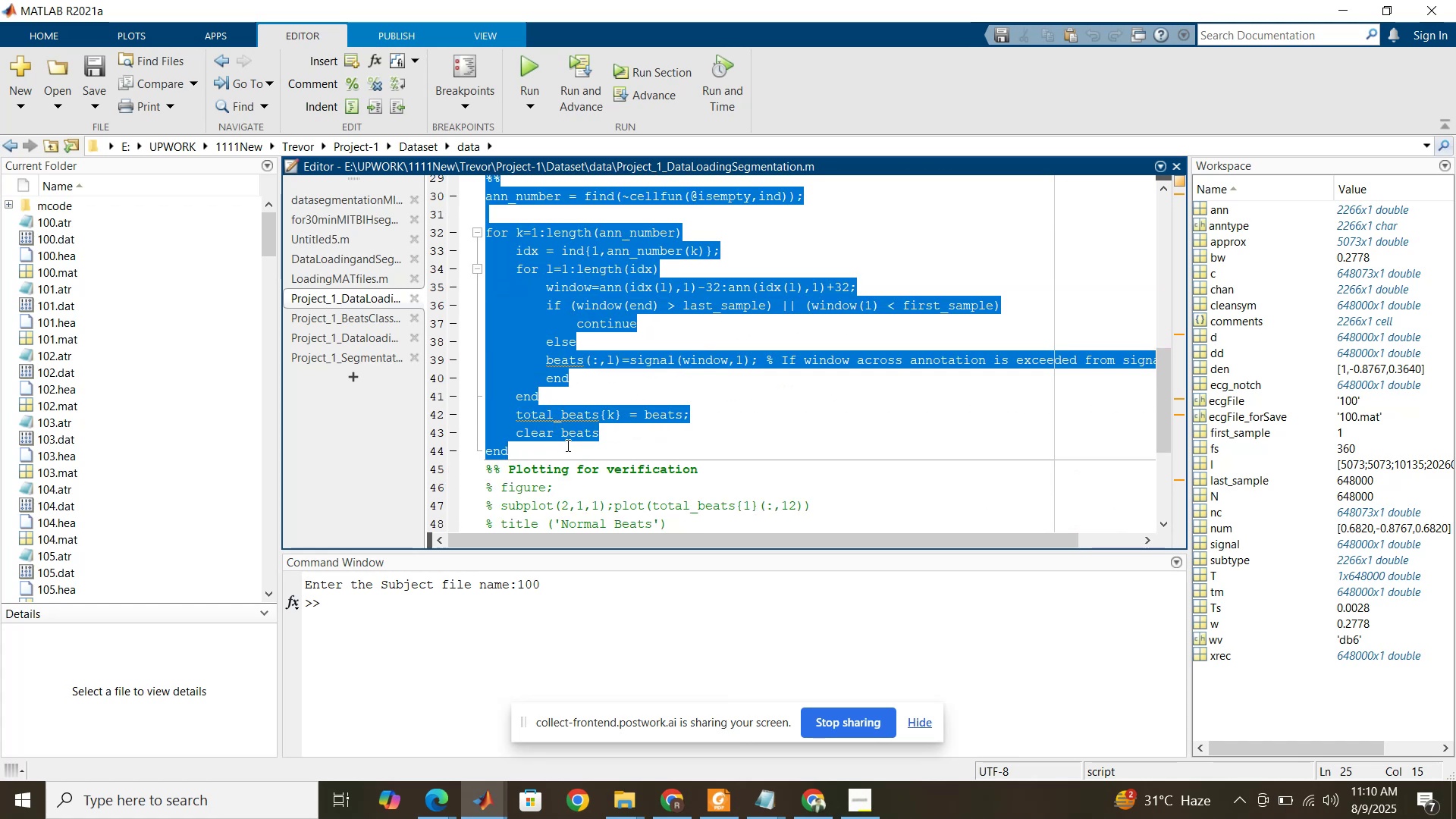 
key(Control+C)
 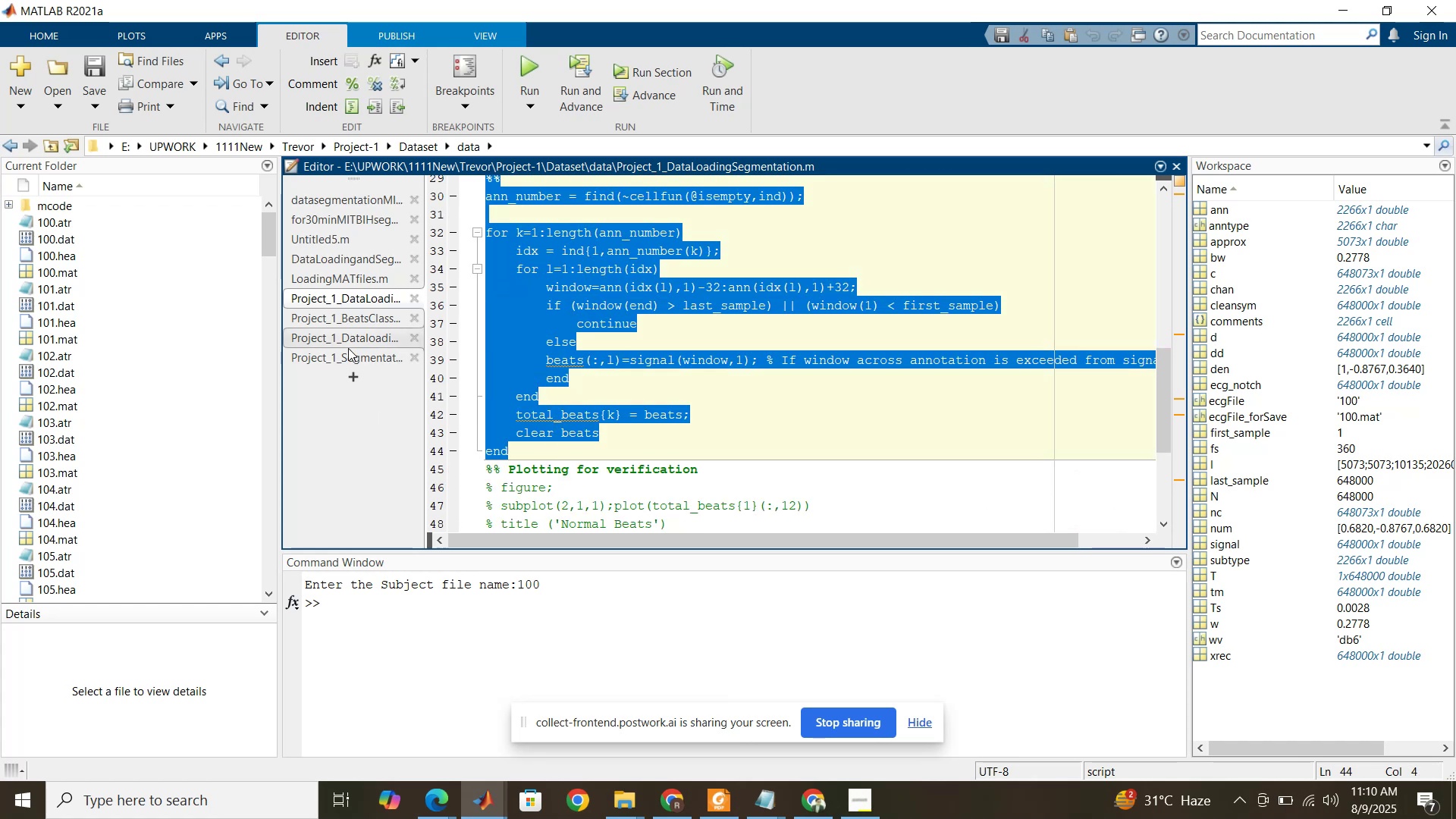 
left_click([349, 353])
 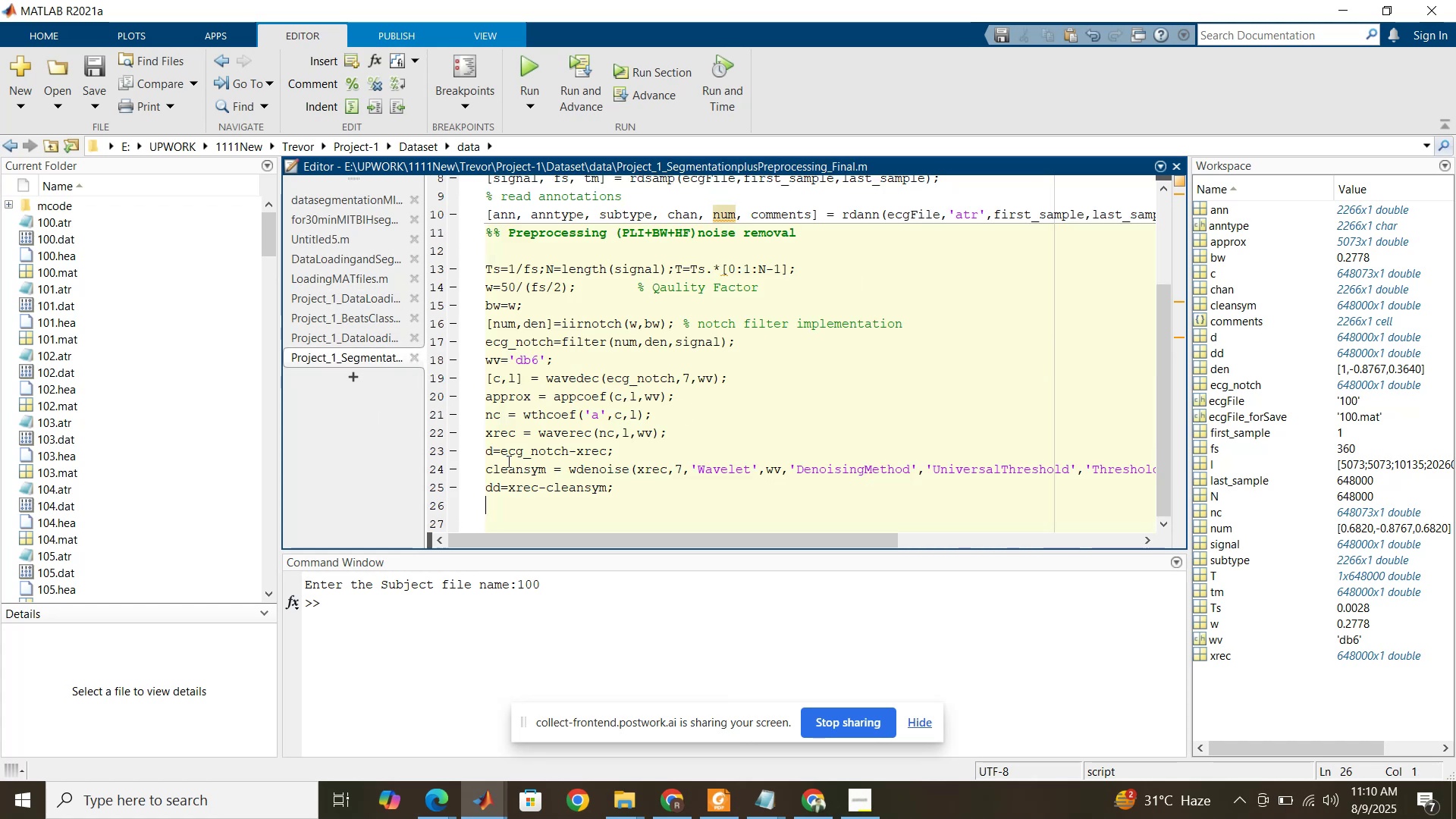 
key(Control+V)
 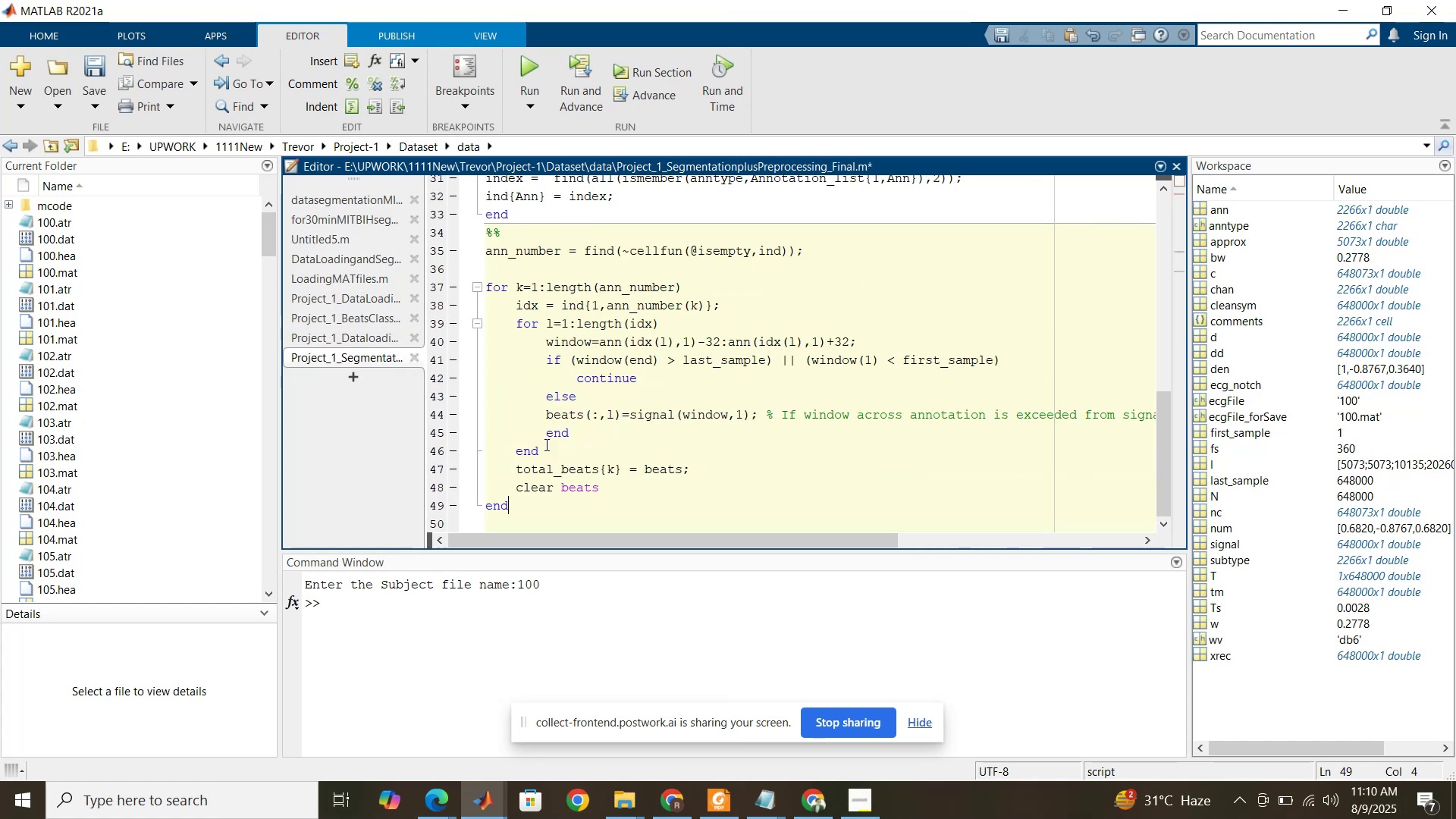 
scroll: coordinate [556, 435], scroll_direction: up, amount: 5.0
 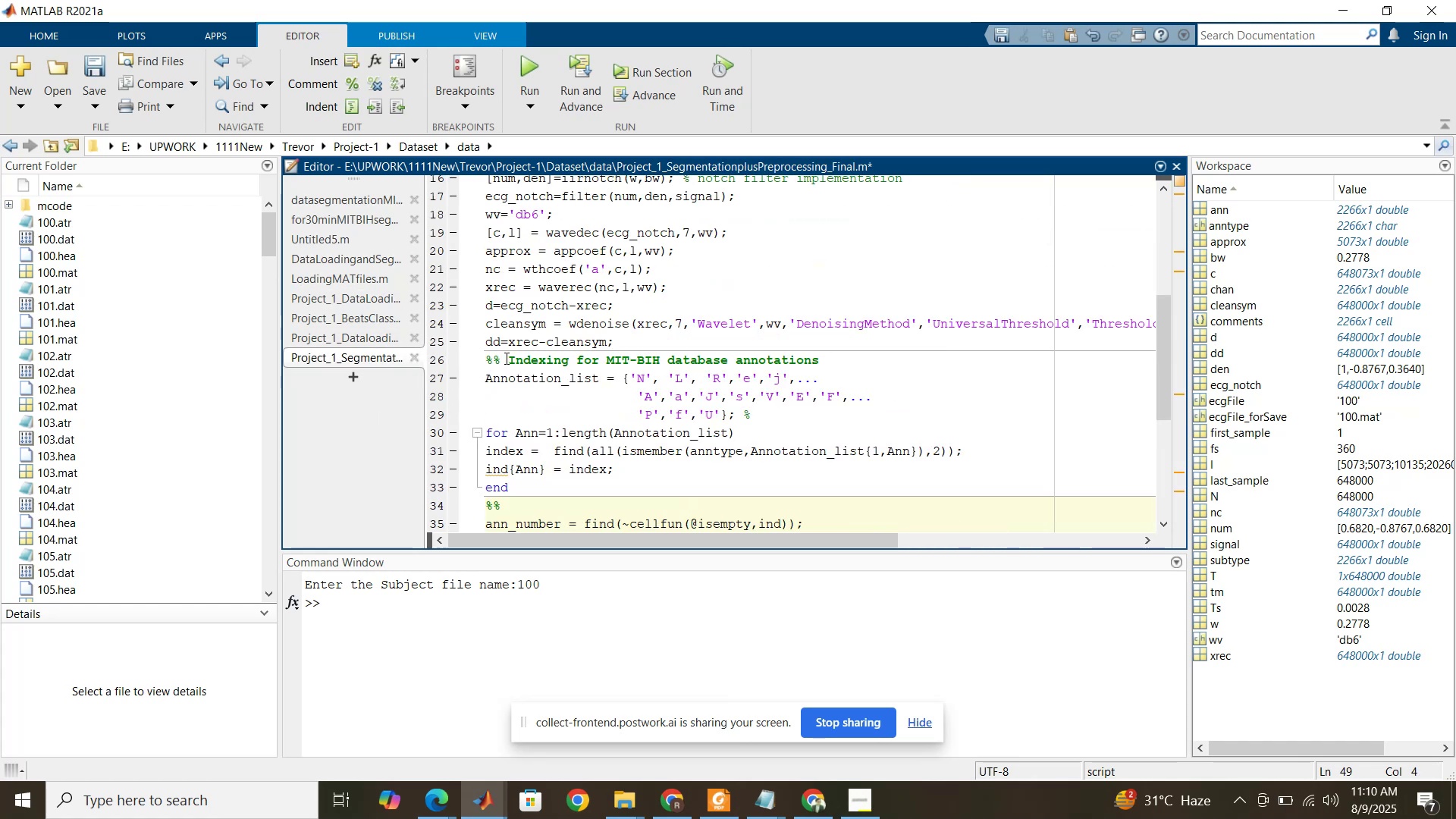 
left_click_drag(start_coordinate=[509, 359], to_coordinate=[829, 357])
 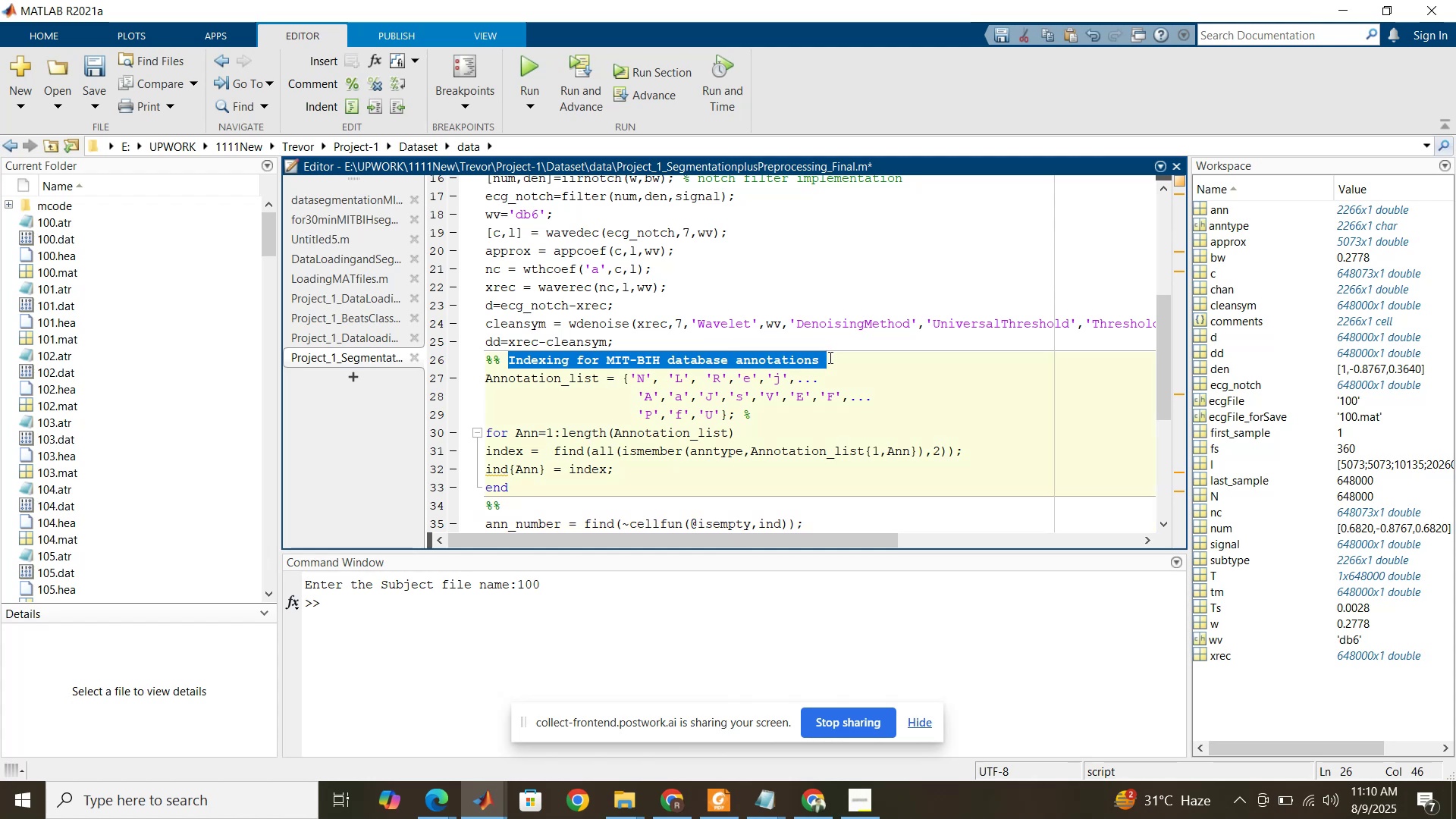 
wait(6.72)
 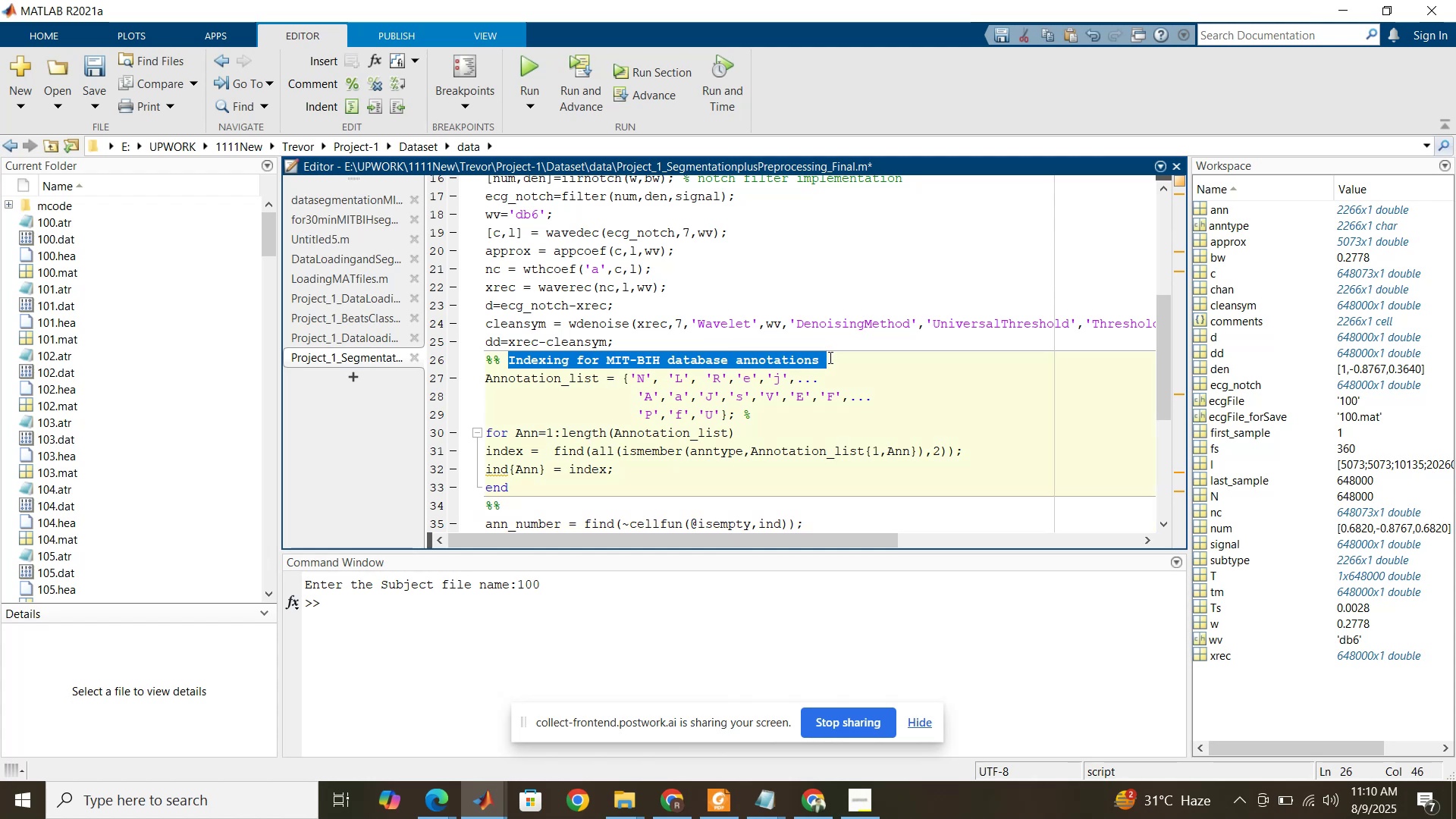 
hold_key(key=ShiftRight, duration=1.5)
 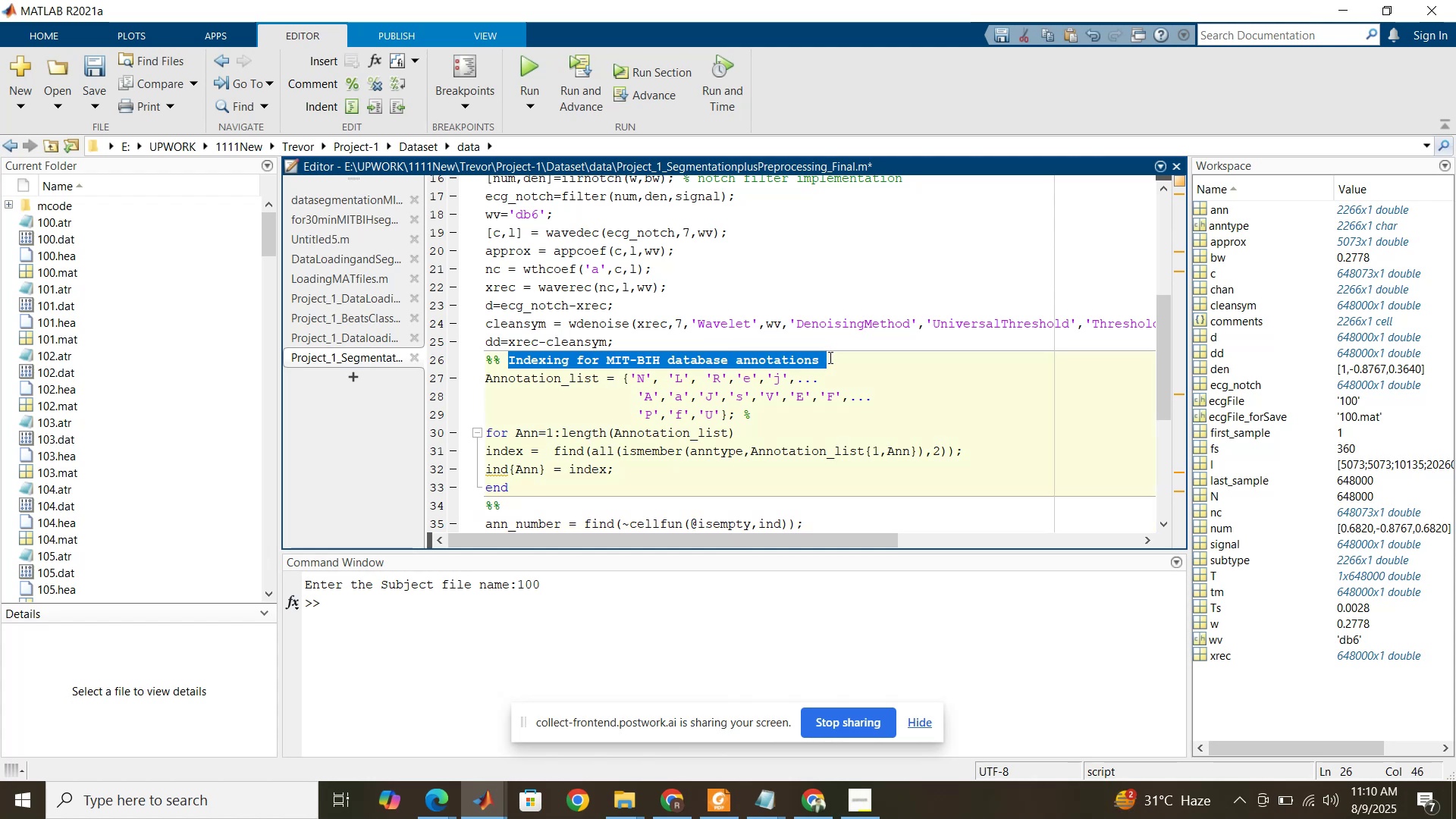 
type(Preprocedd)
key(Backspace)
key(Backspace)
type(ssed )
 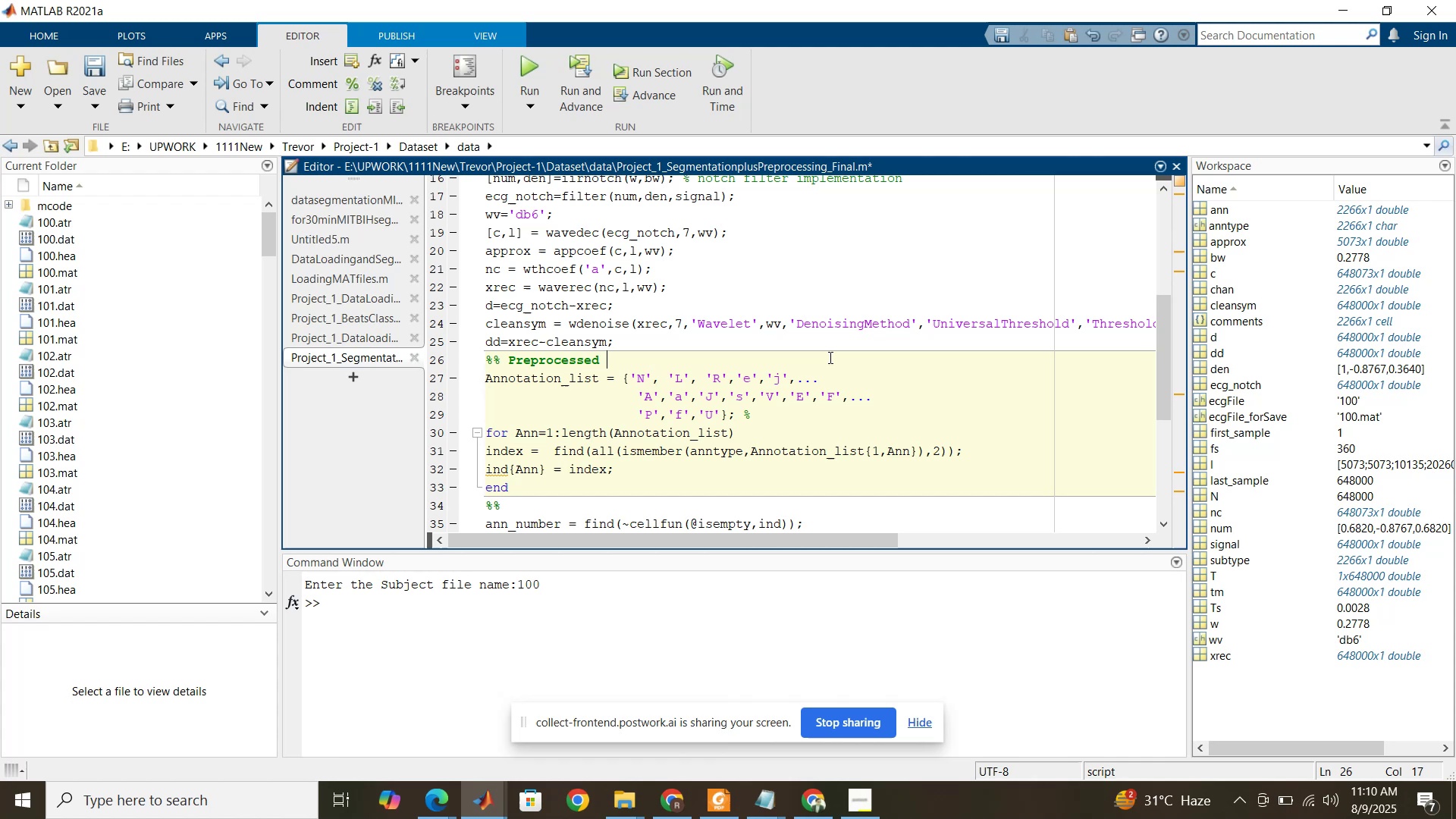 
type(data segmentation )
 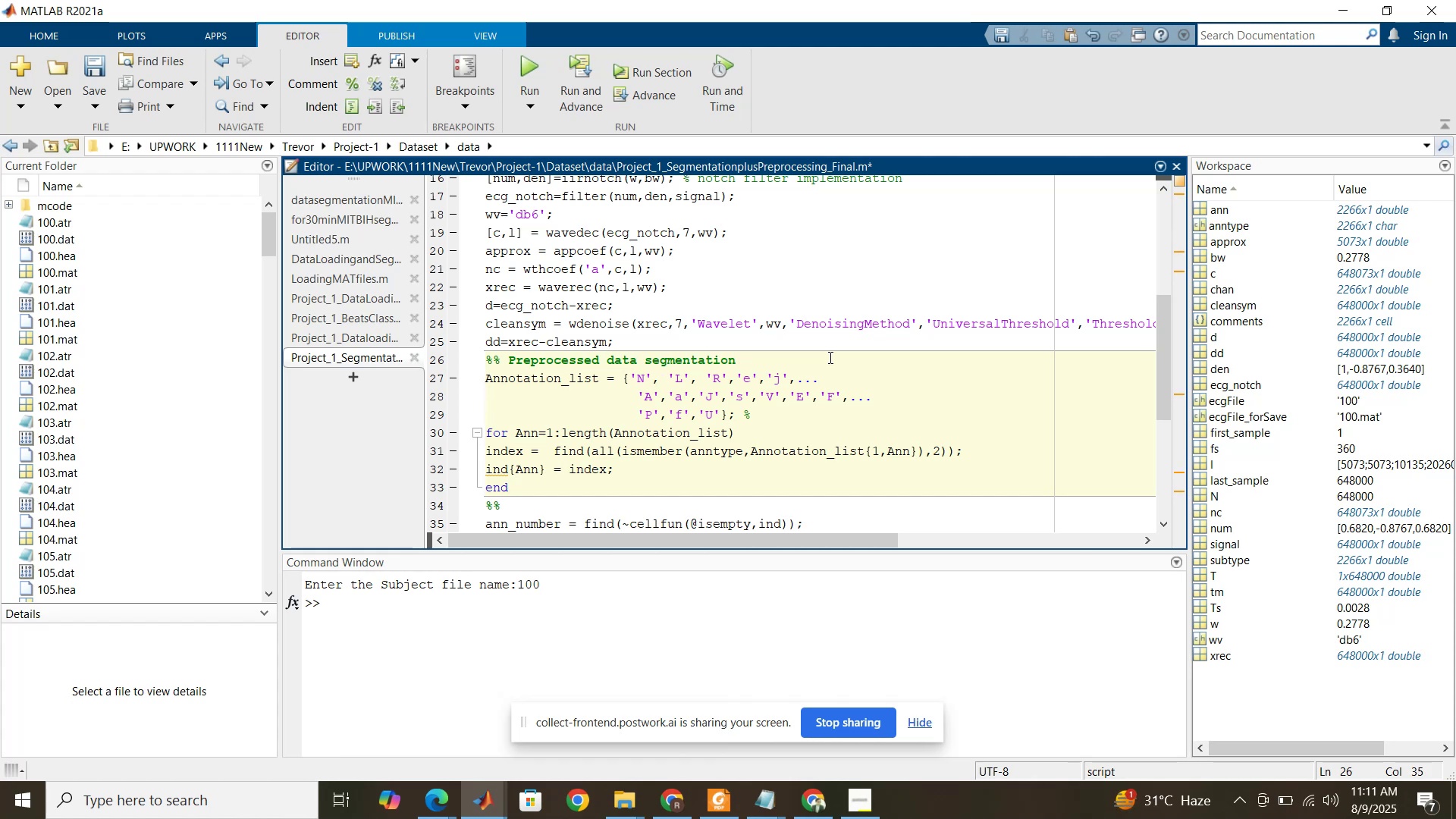 
type(())
 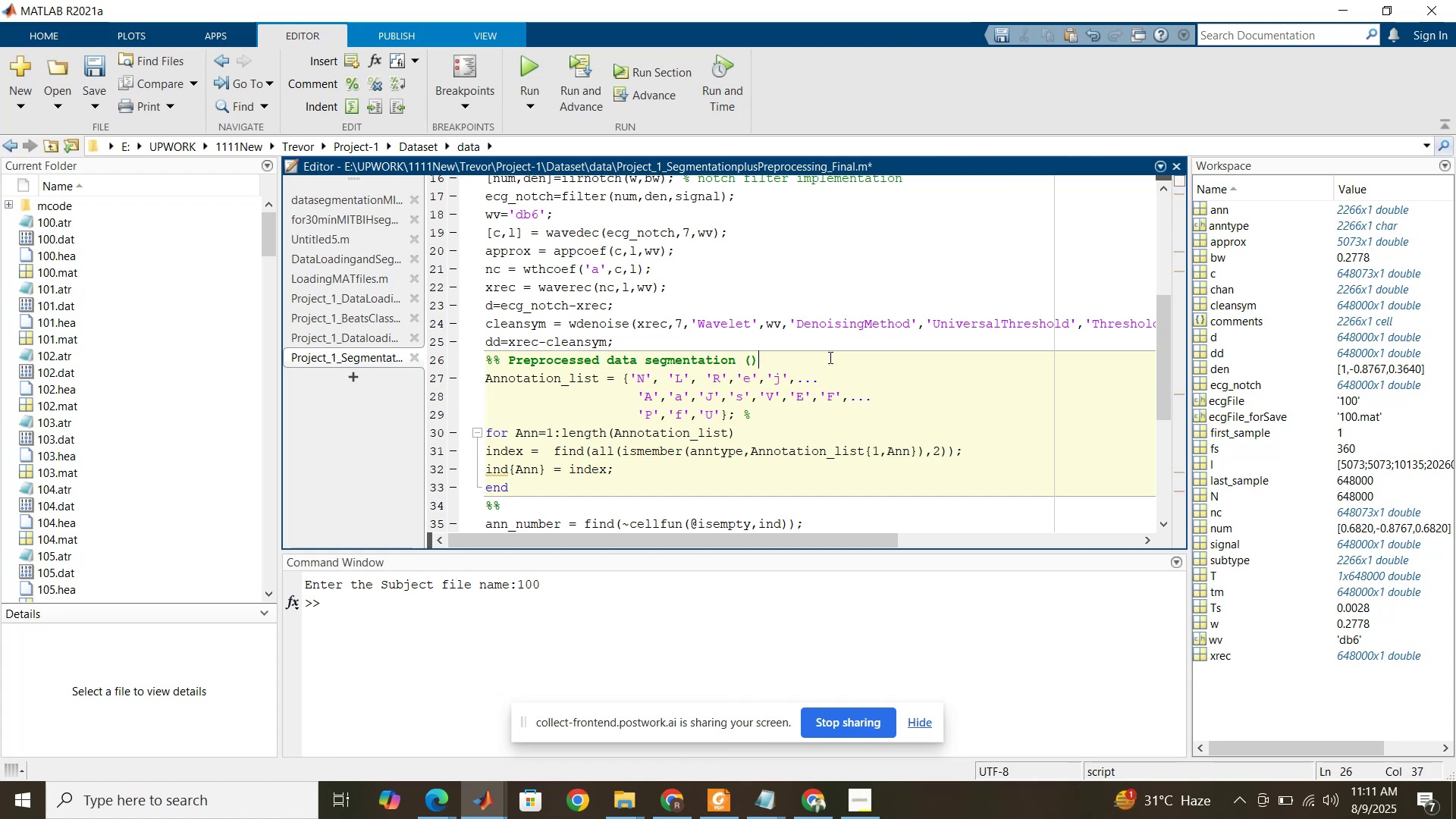 
key(ArrowLeft)
 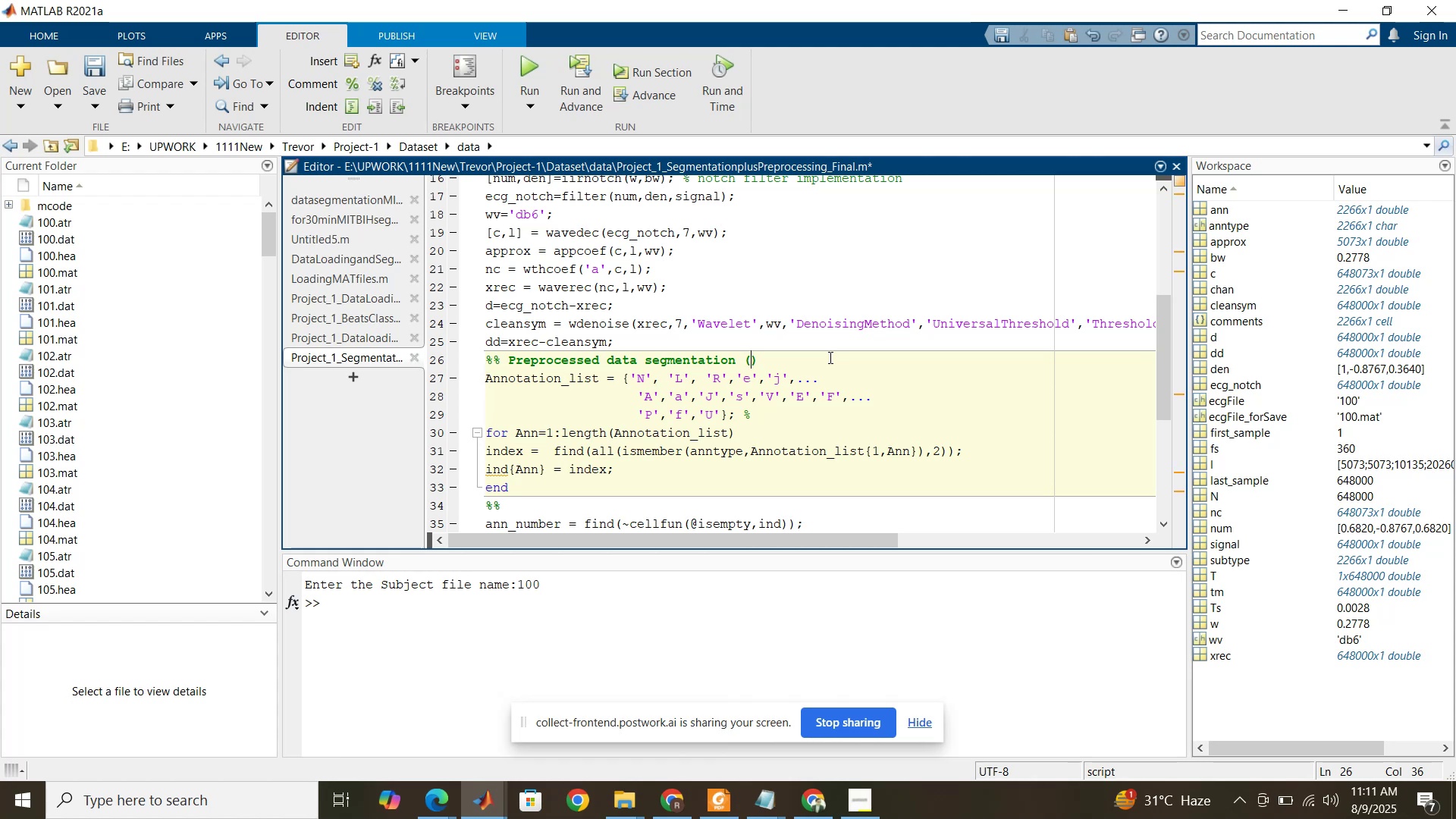 
type(window od )
key(Backspace)
key(Backspace)
type(f 65)
 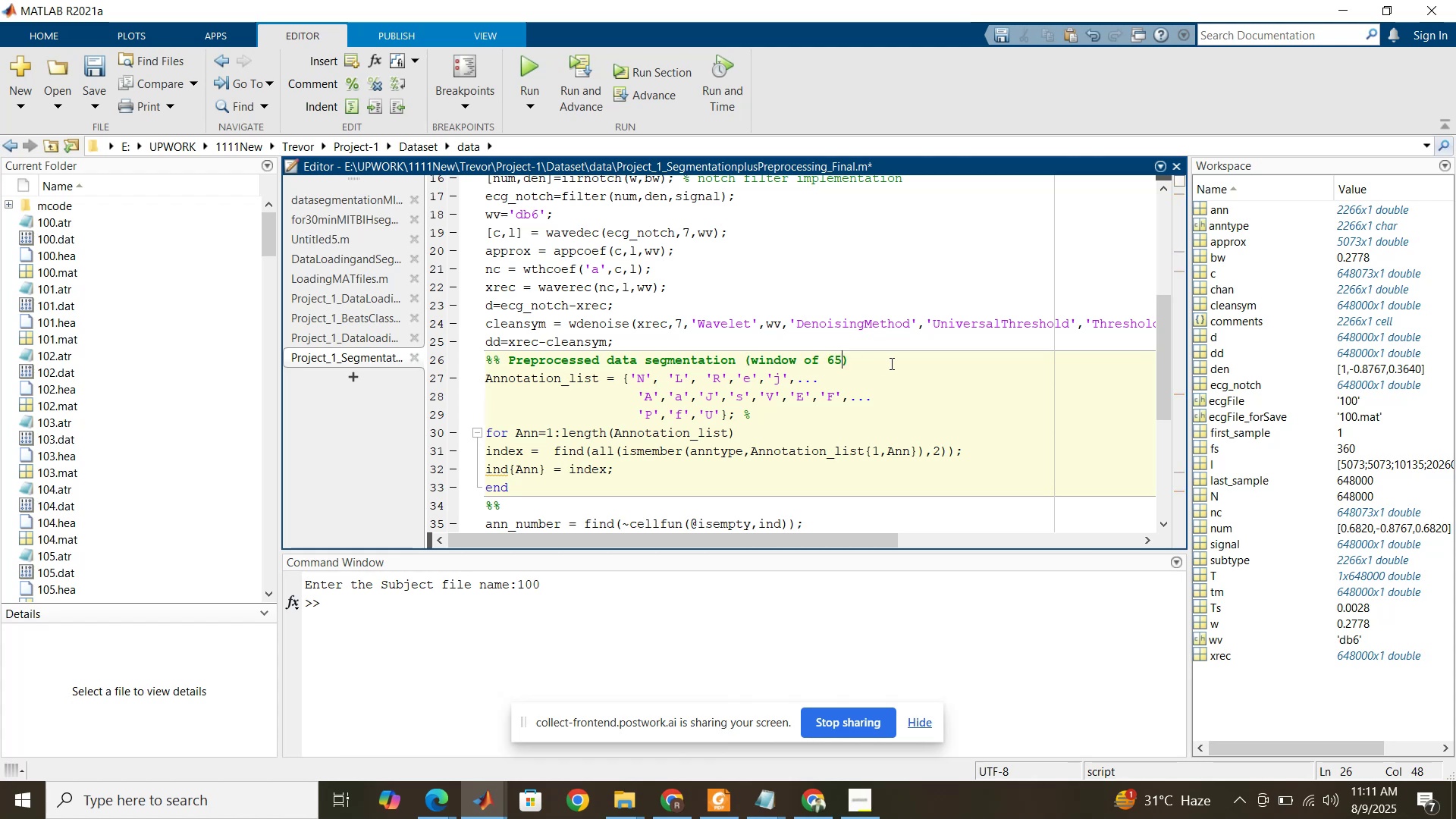 
left_click([890, 363])
 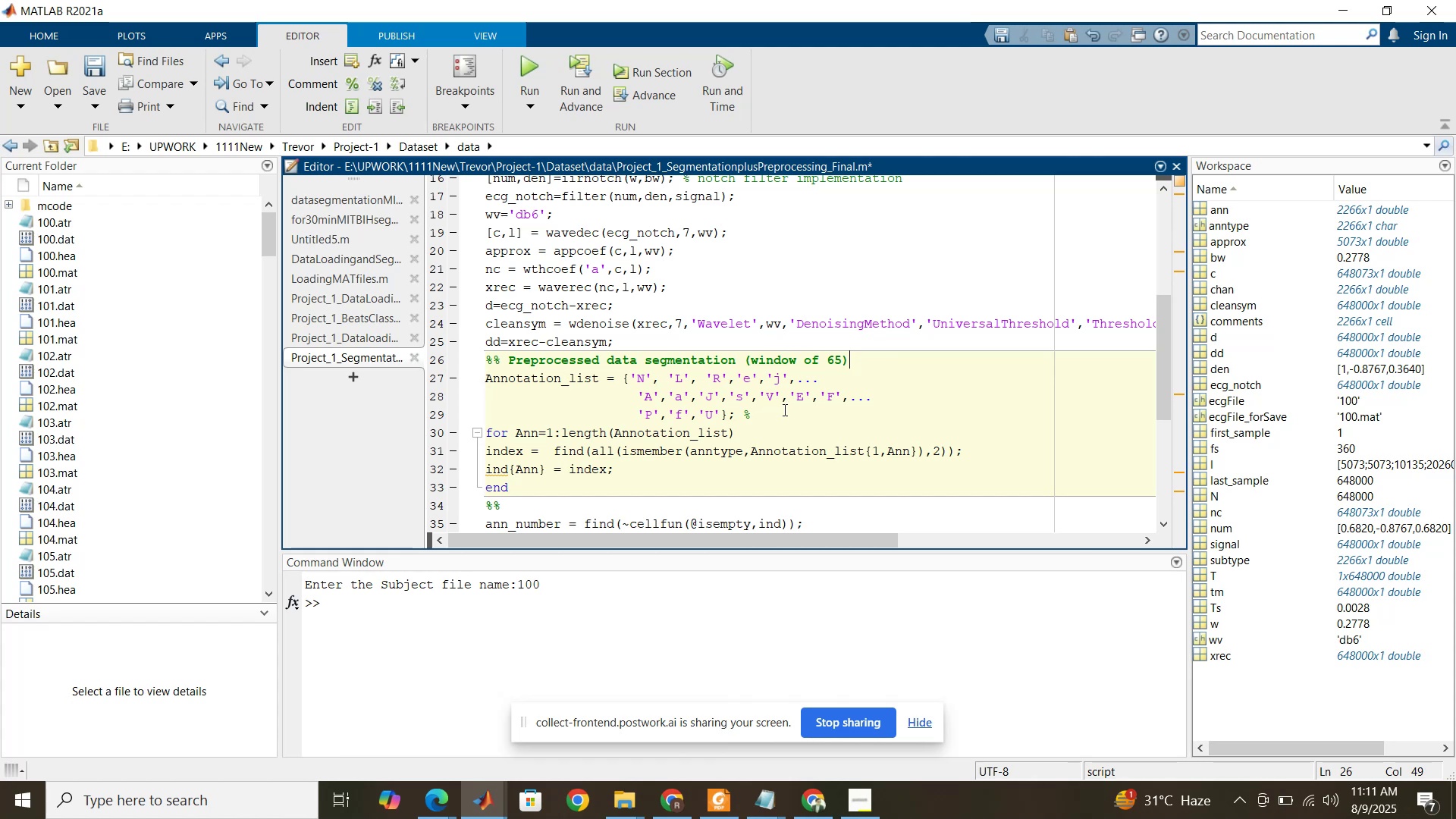 
wait(7.56)
 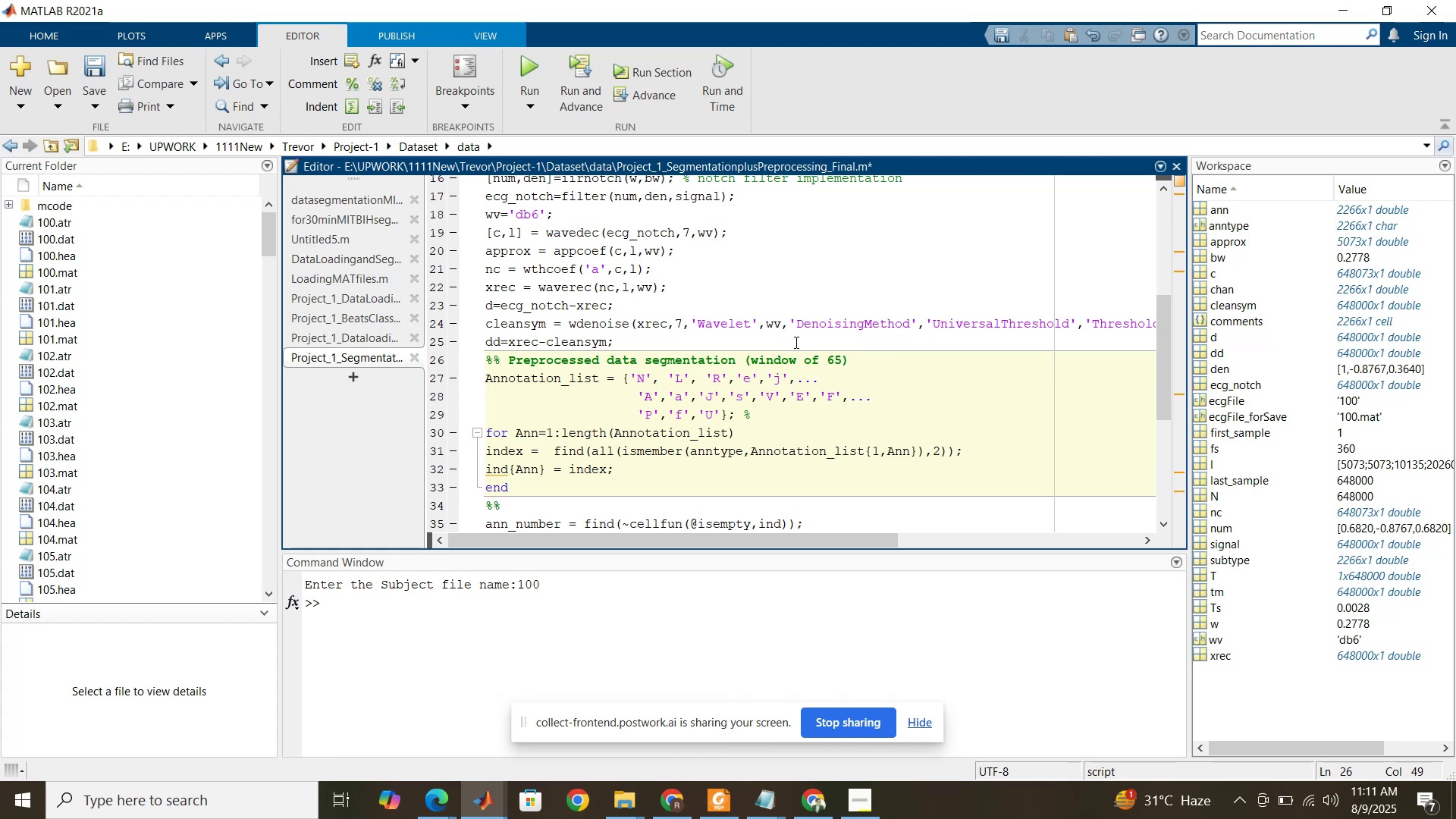 
left_click([741, 413])
 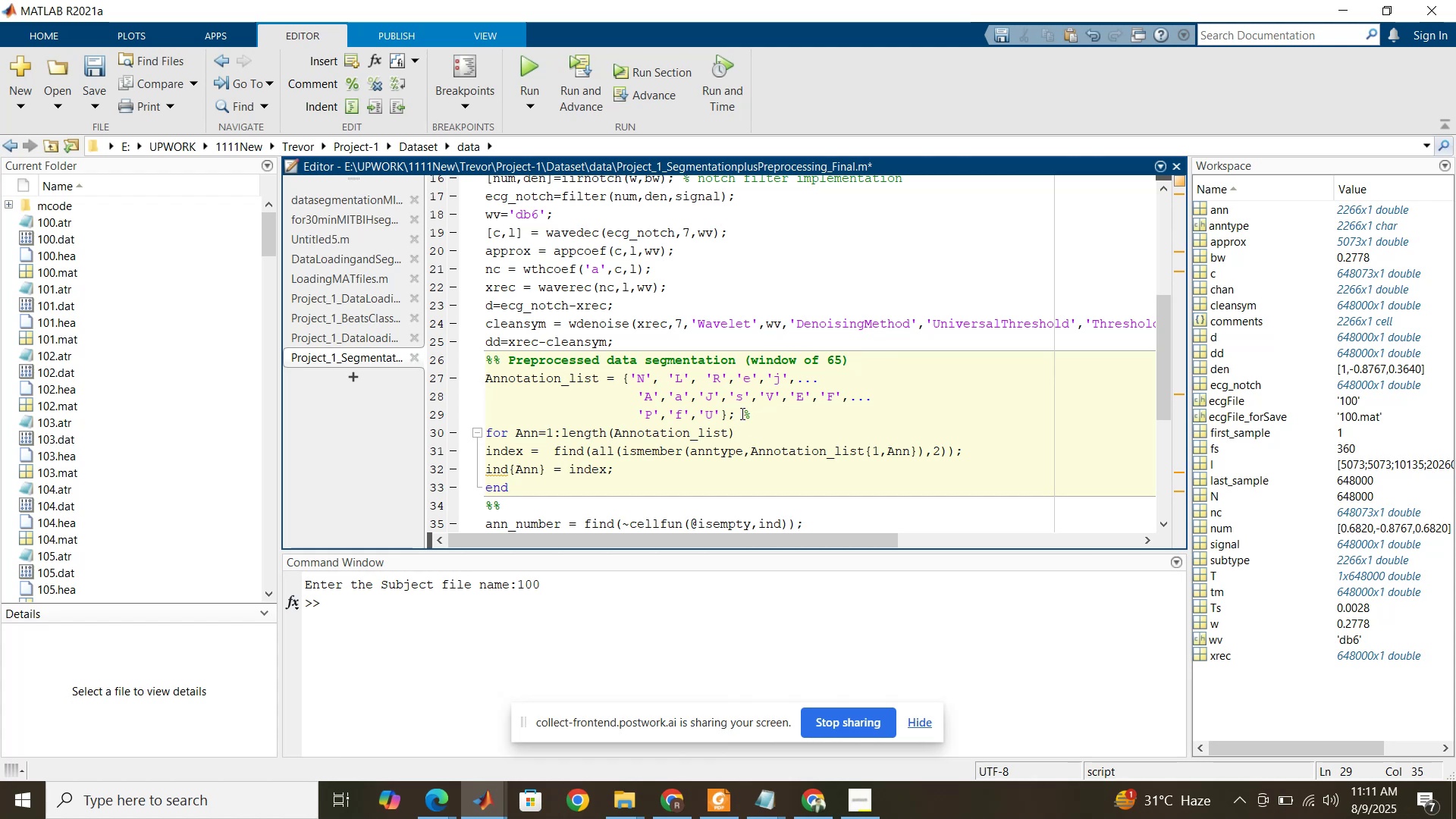 
key(Tab)
 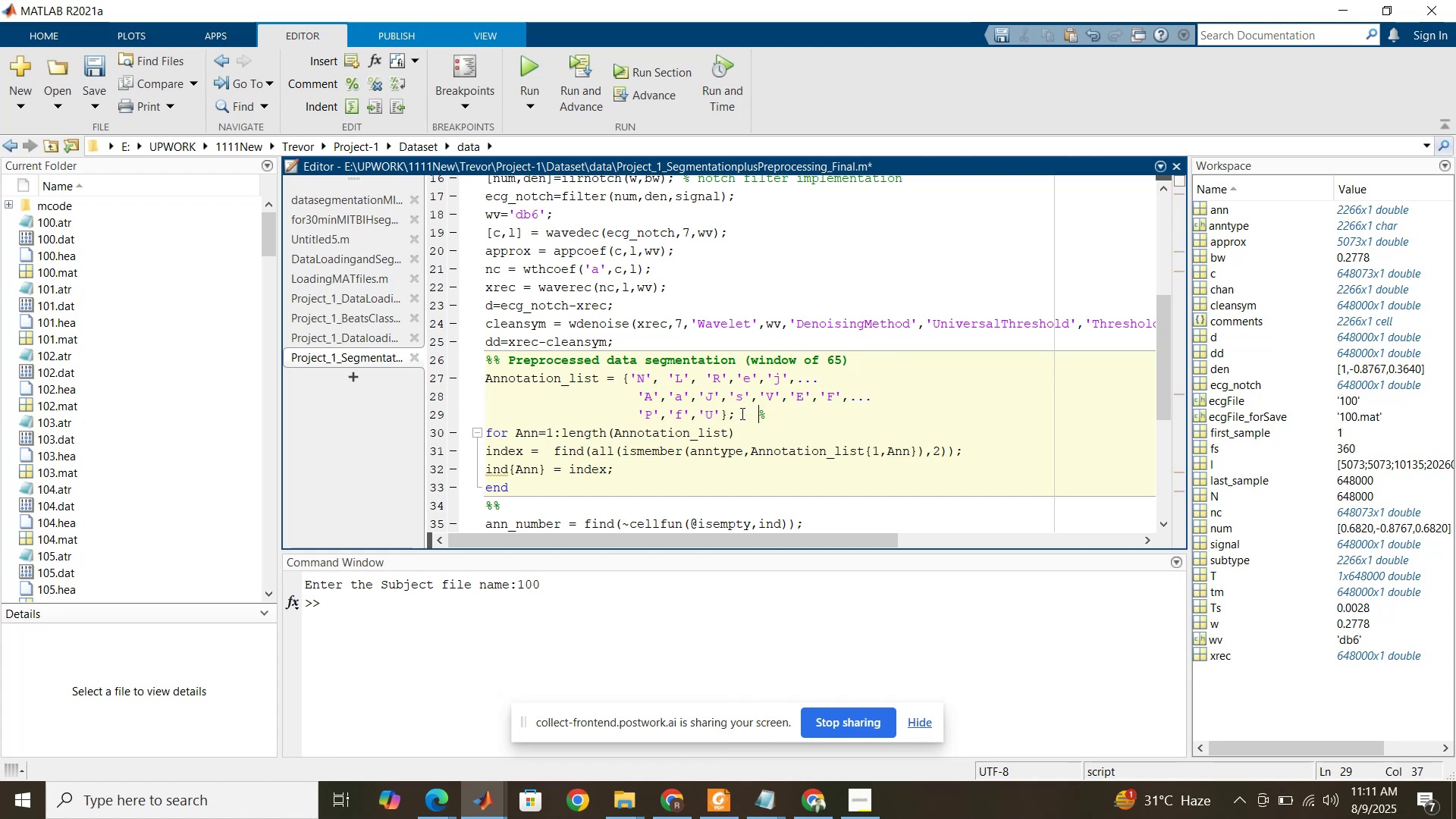 
key(Tab)
 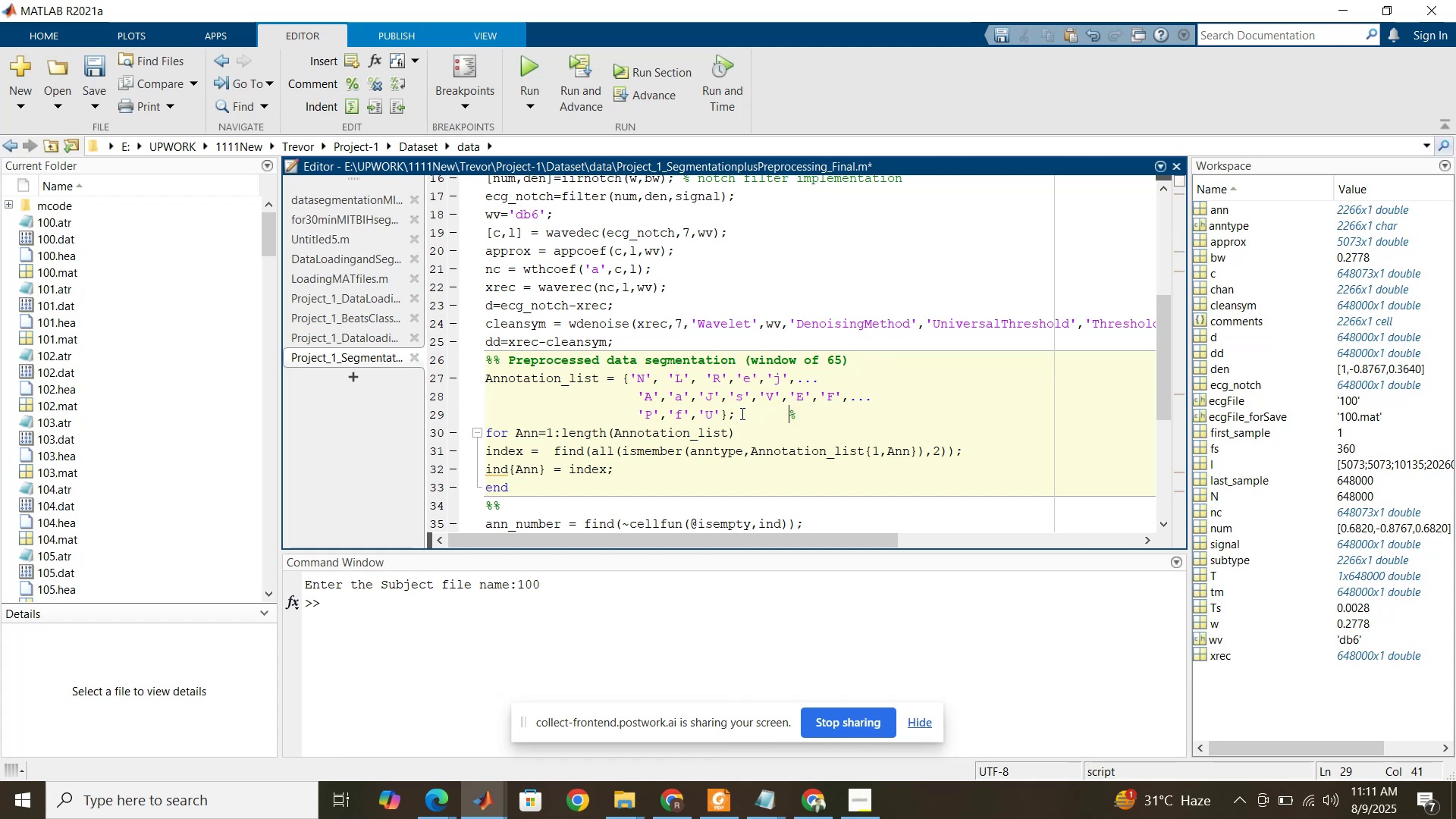 
key(Tab)
 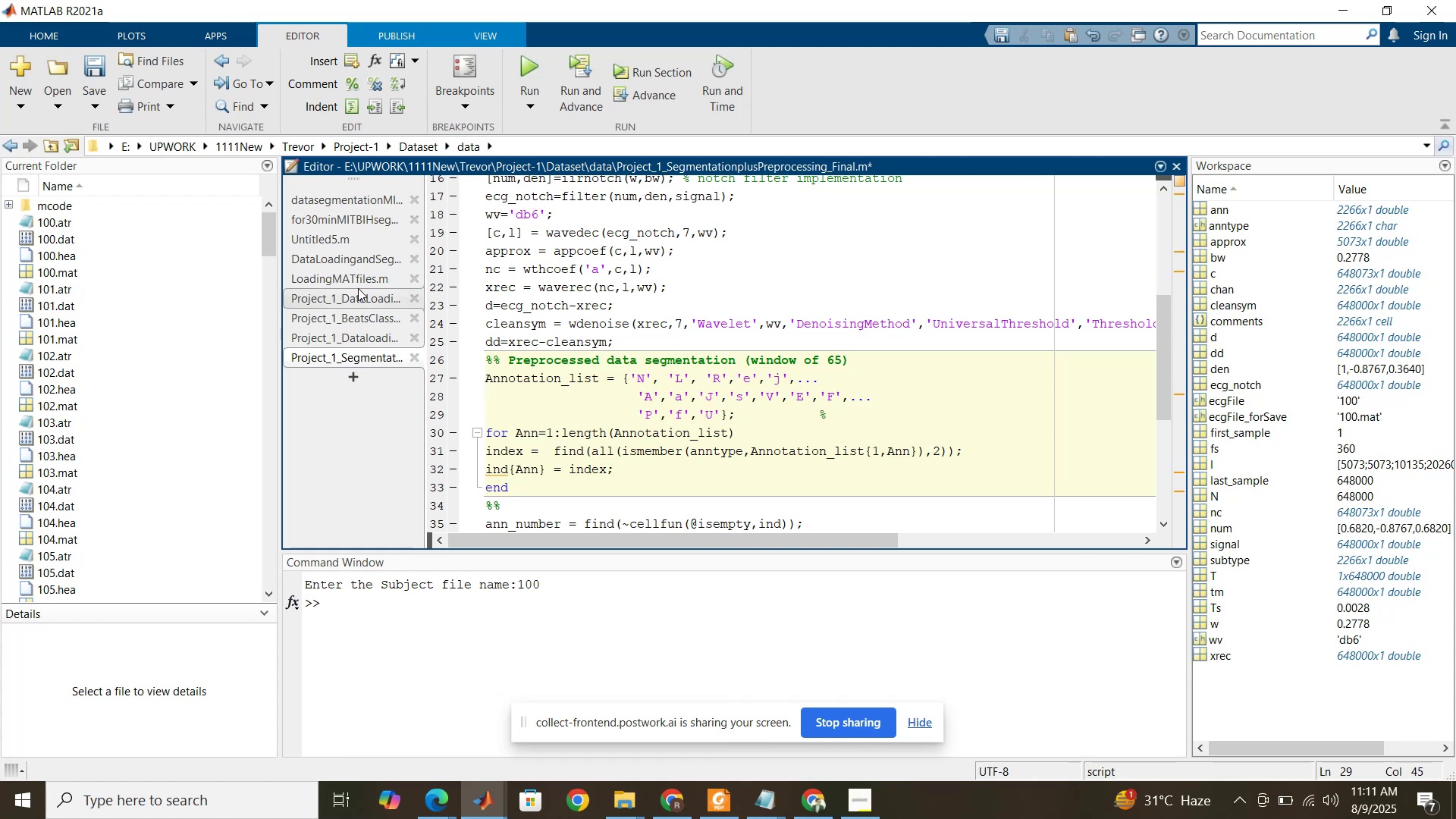 
left_click([359, 291])
 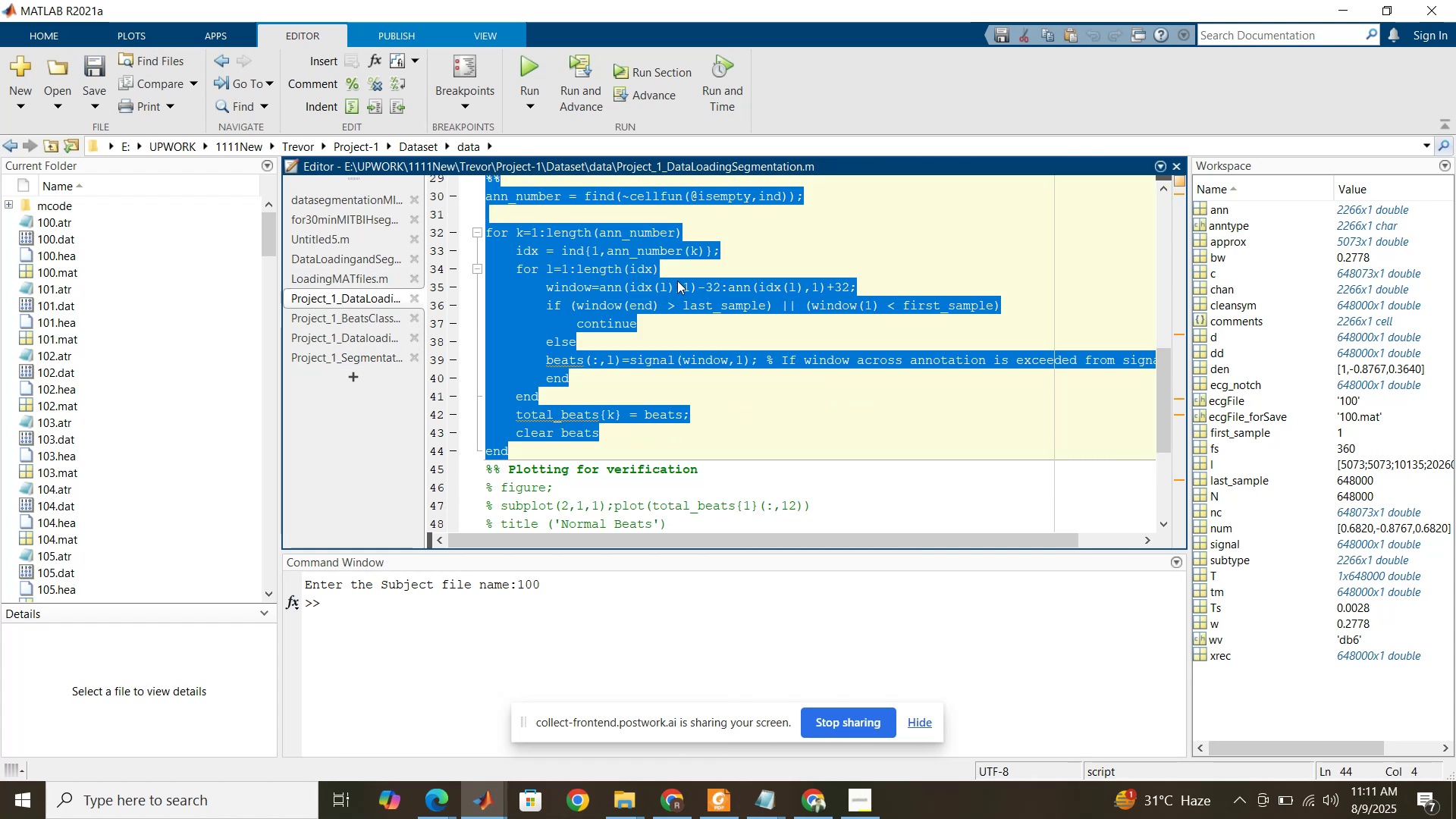 
left_click([823, 219])
 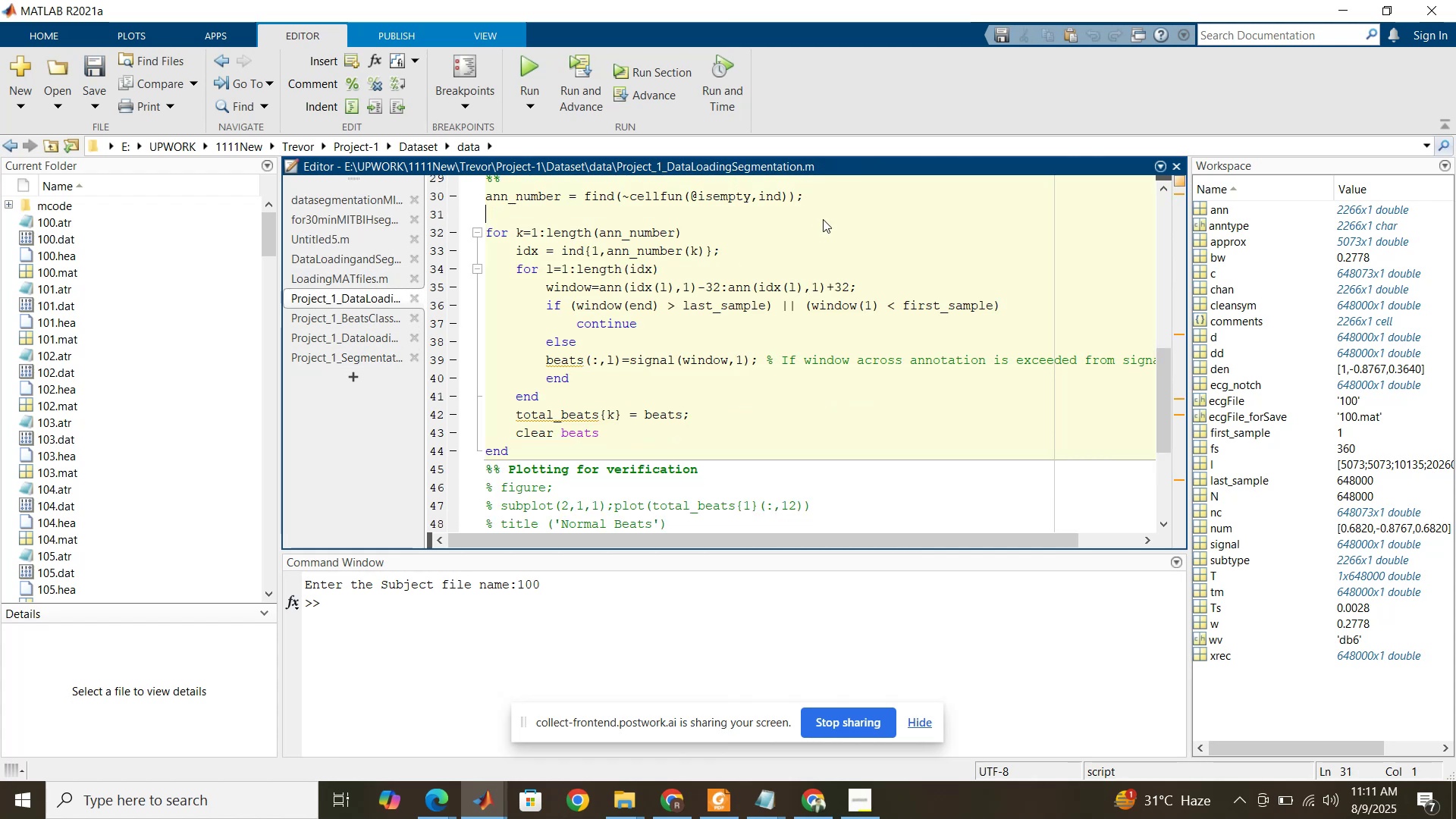 
scroll: coordinate [800, 313], scroll_direction: up, amount: 5.0
 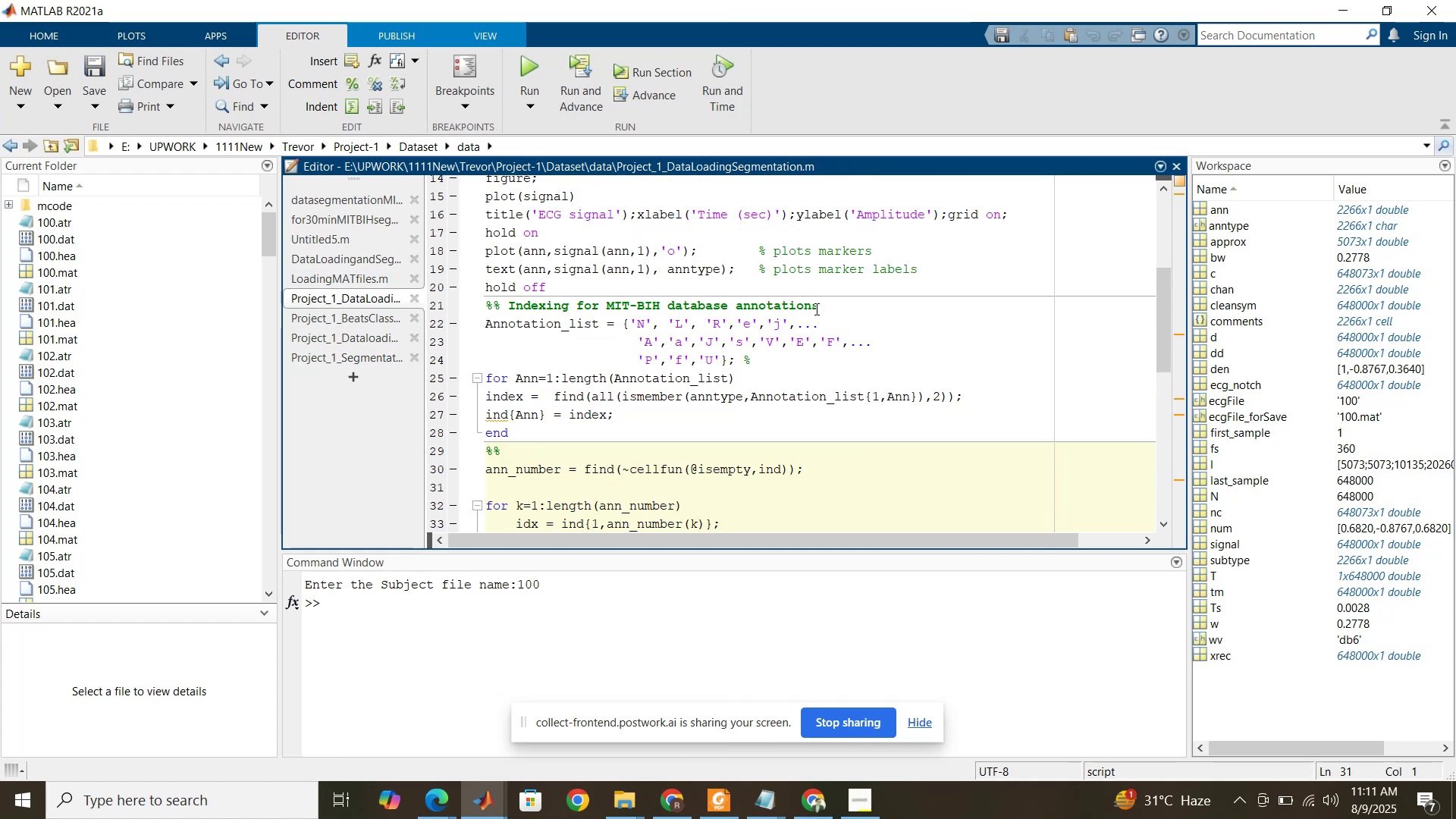 
left_click_drag(start_coordinate=[826, 302], to_coordinate=[506, 306])
 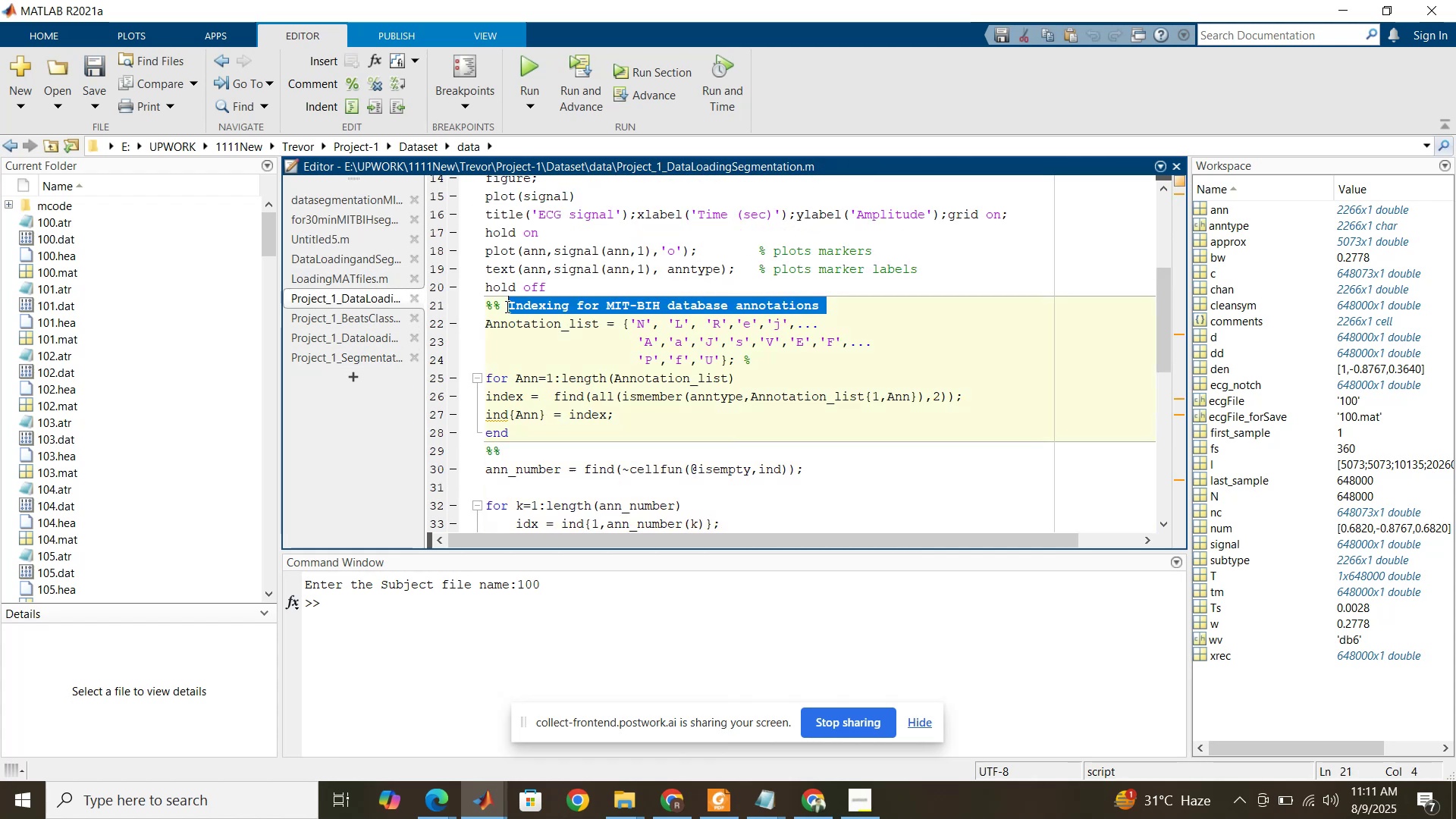 
key(Control+C)
 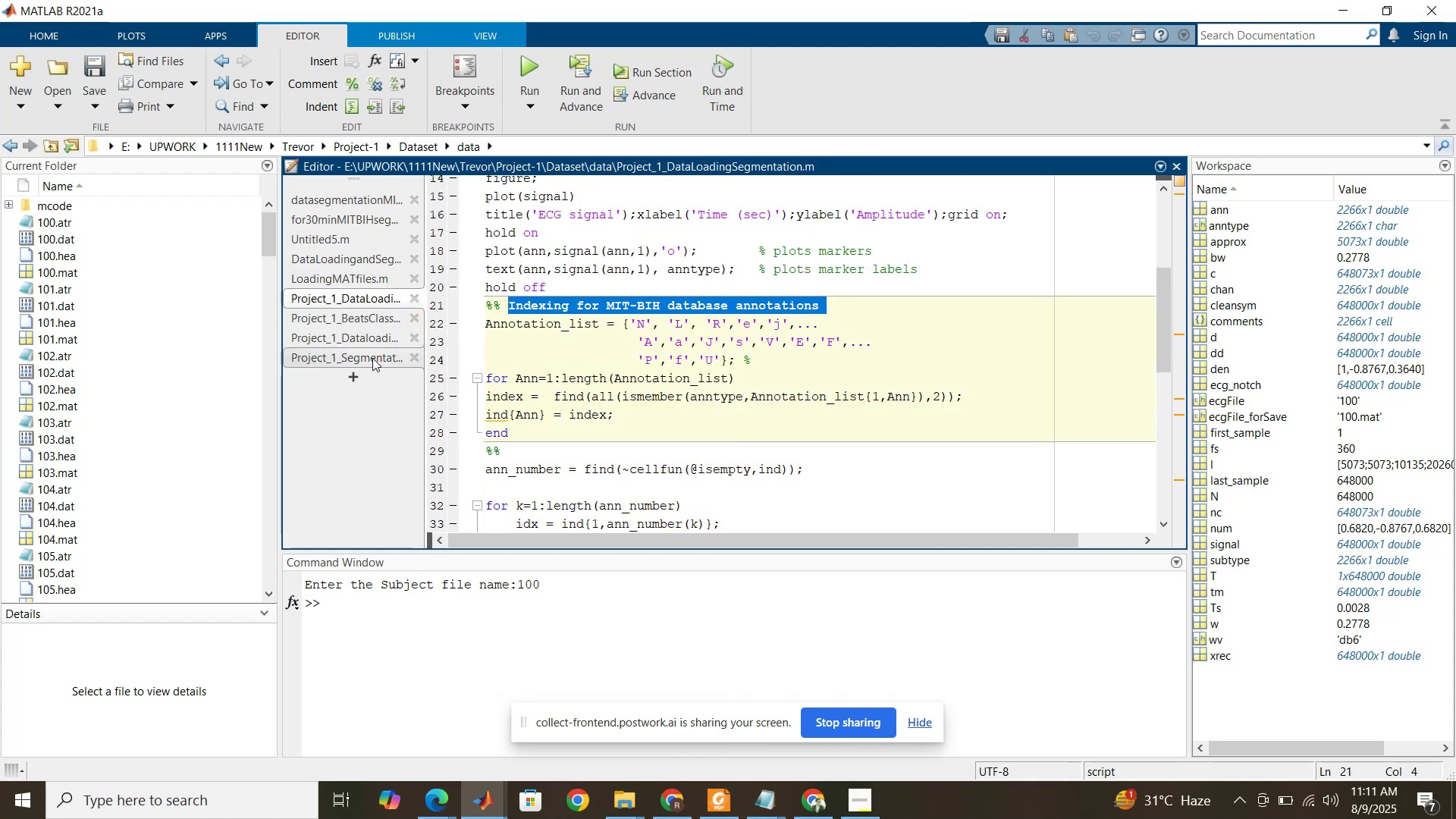 
left_click([372, 358])
 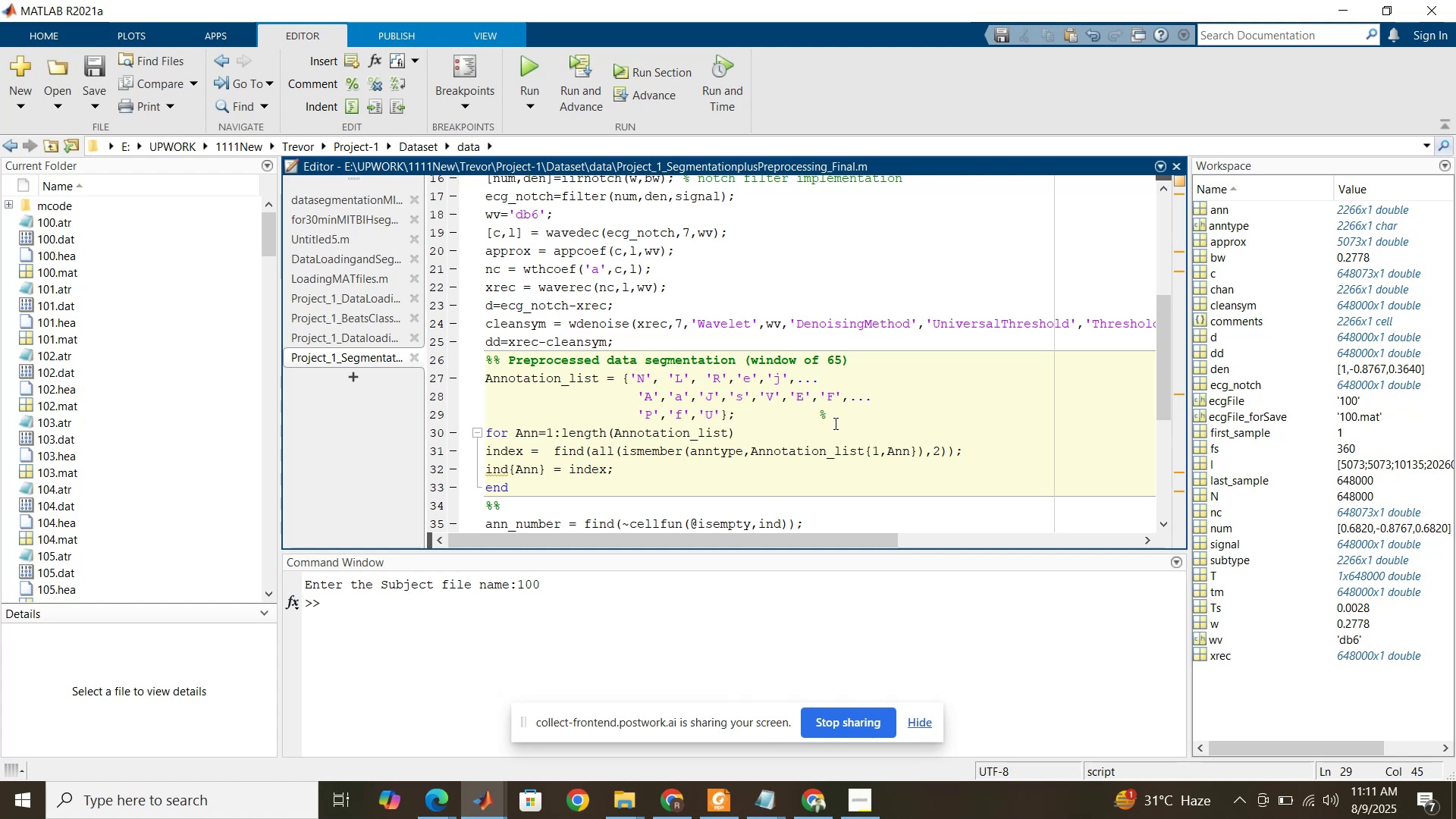 
left_click([838, 414])
 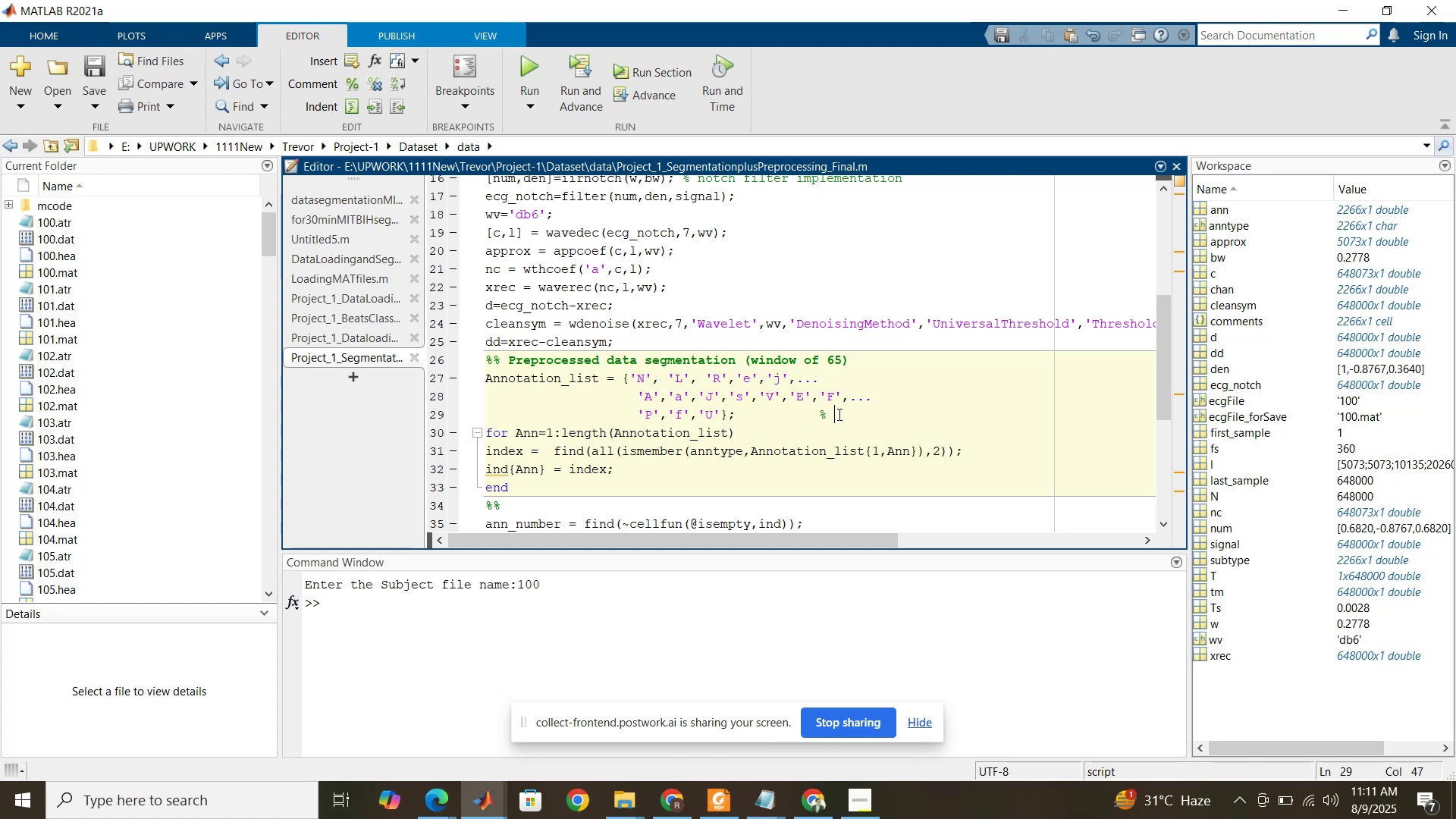 
key(Control+V)
 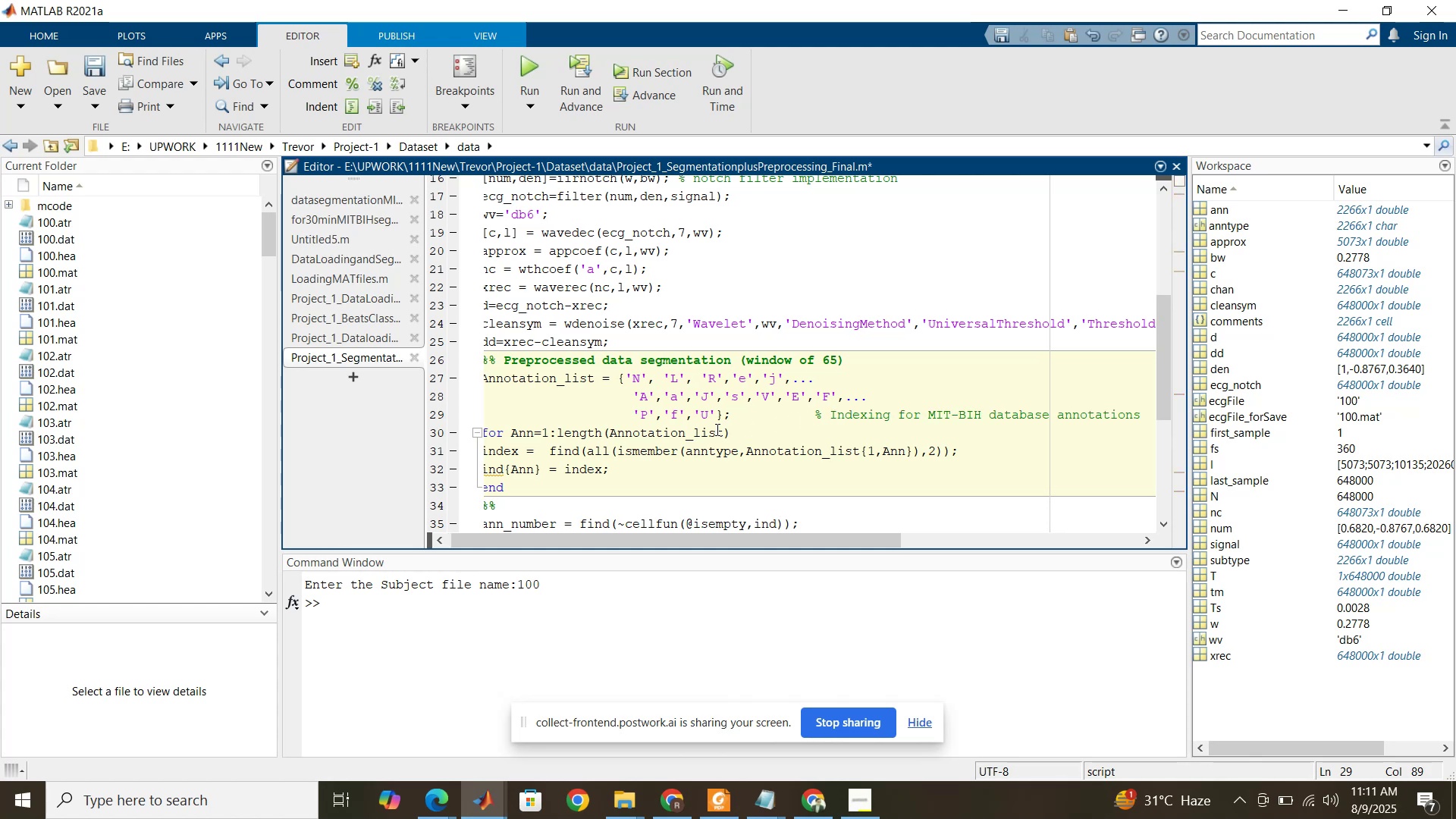 
scroll: coordinate [643, 419], scroll_direction: down, amount: 2.0
 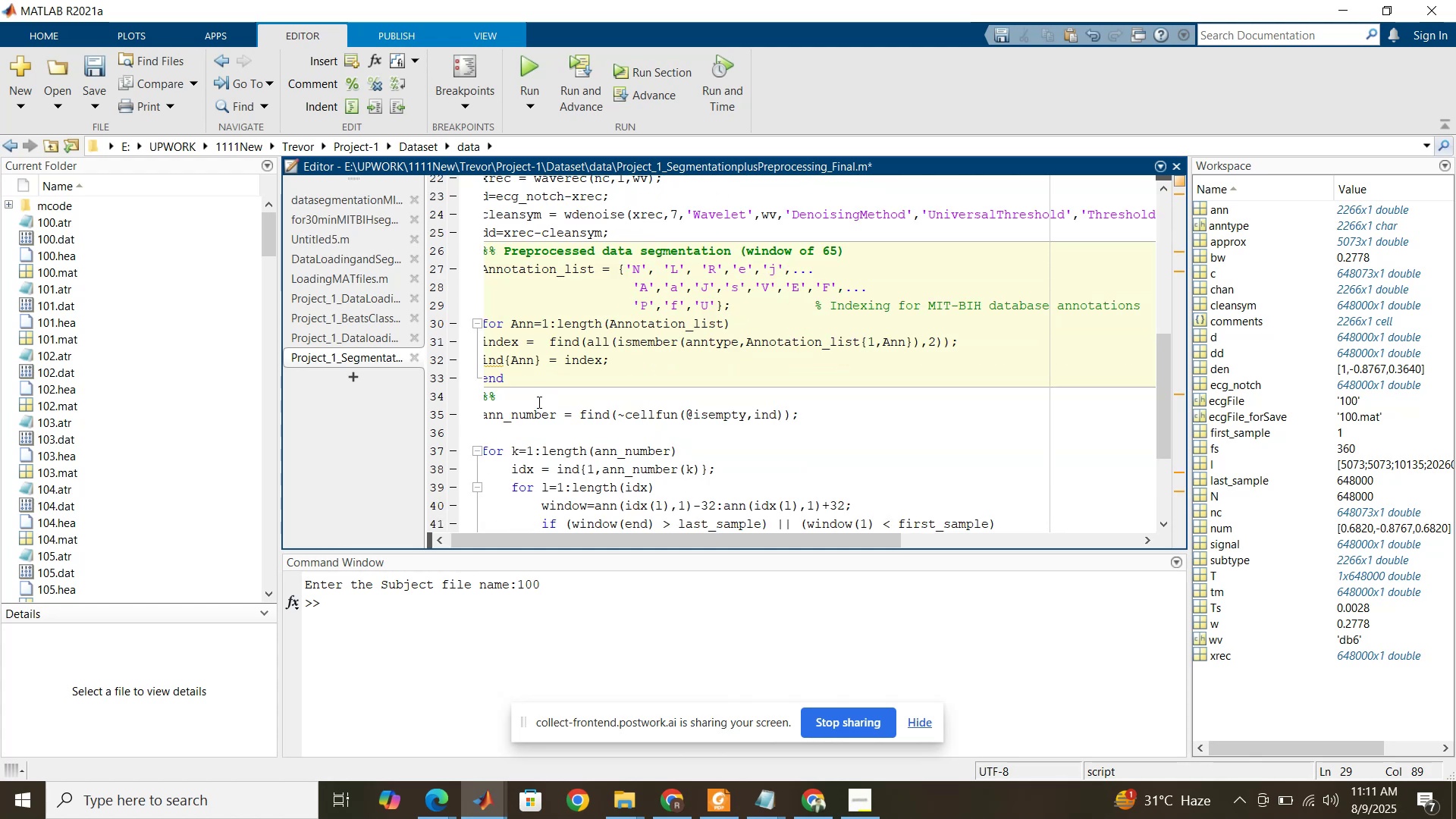 
left_click([535, 401])
 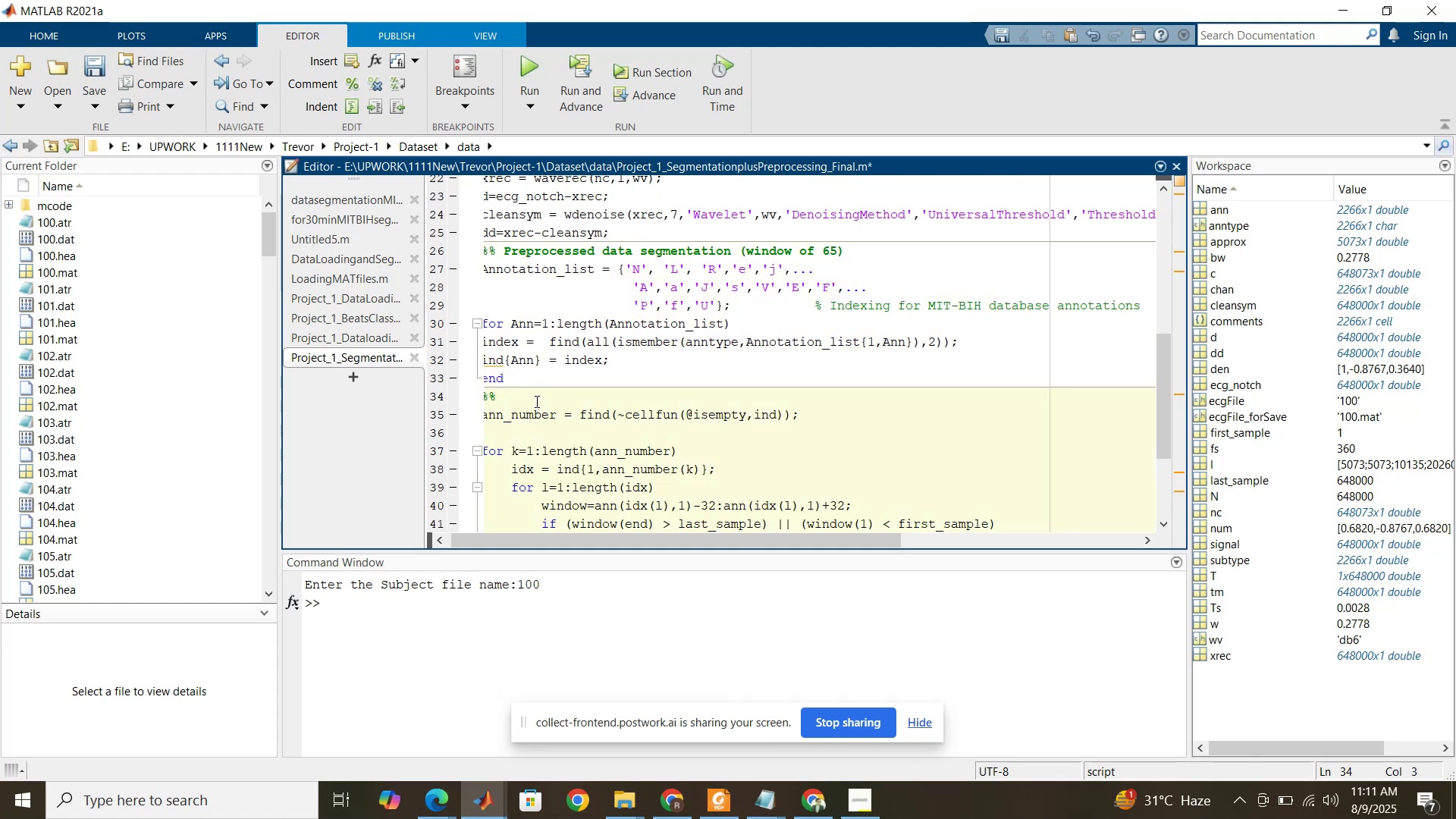 
key(Backspace)
 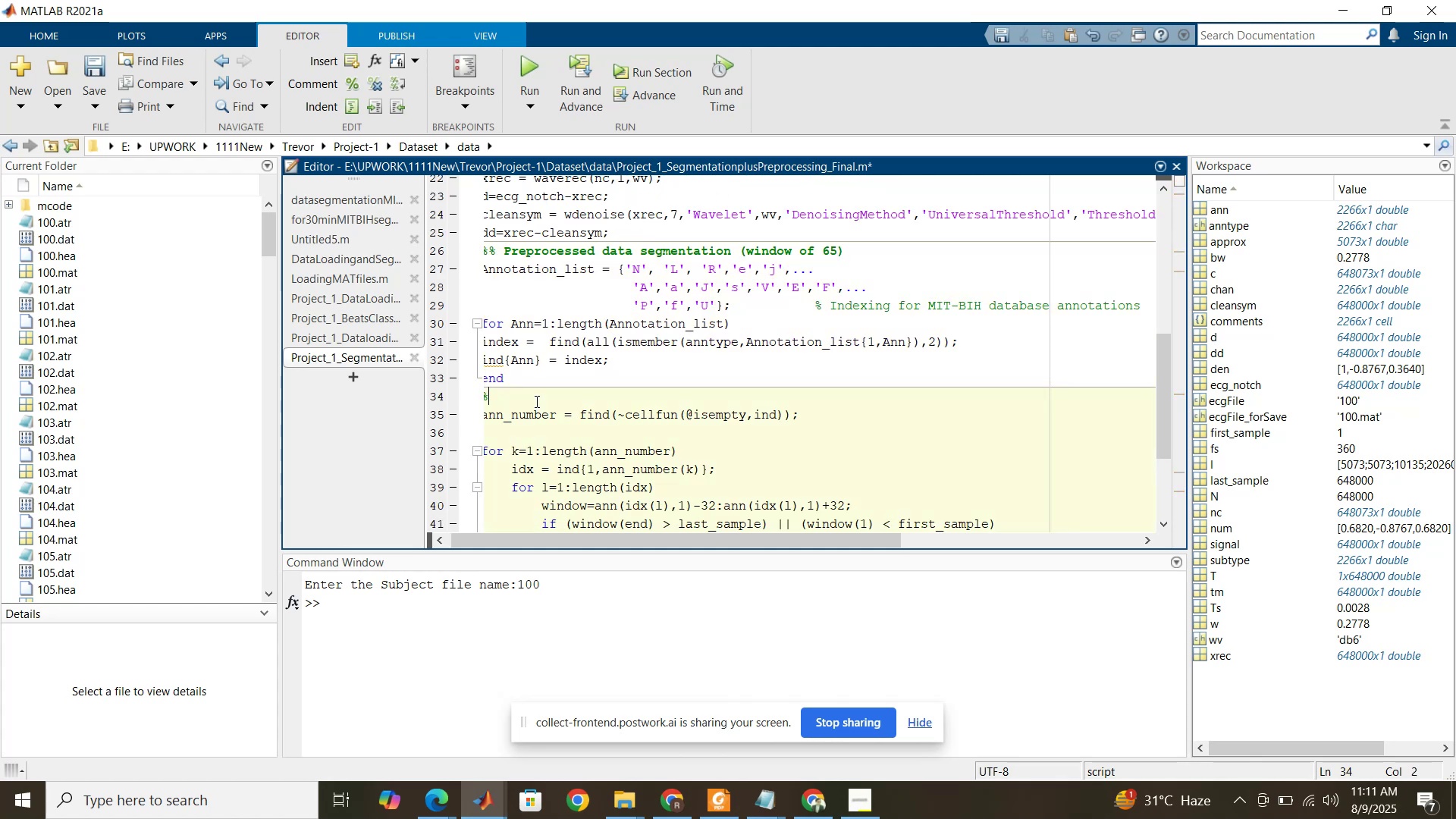 
key(Backspace)
 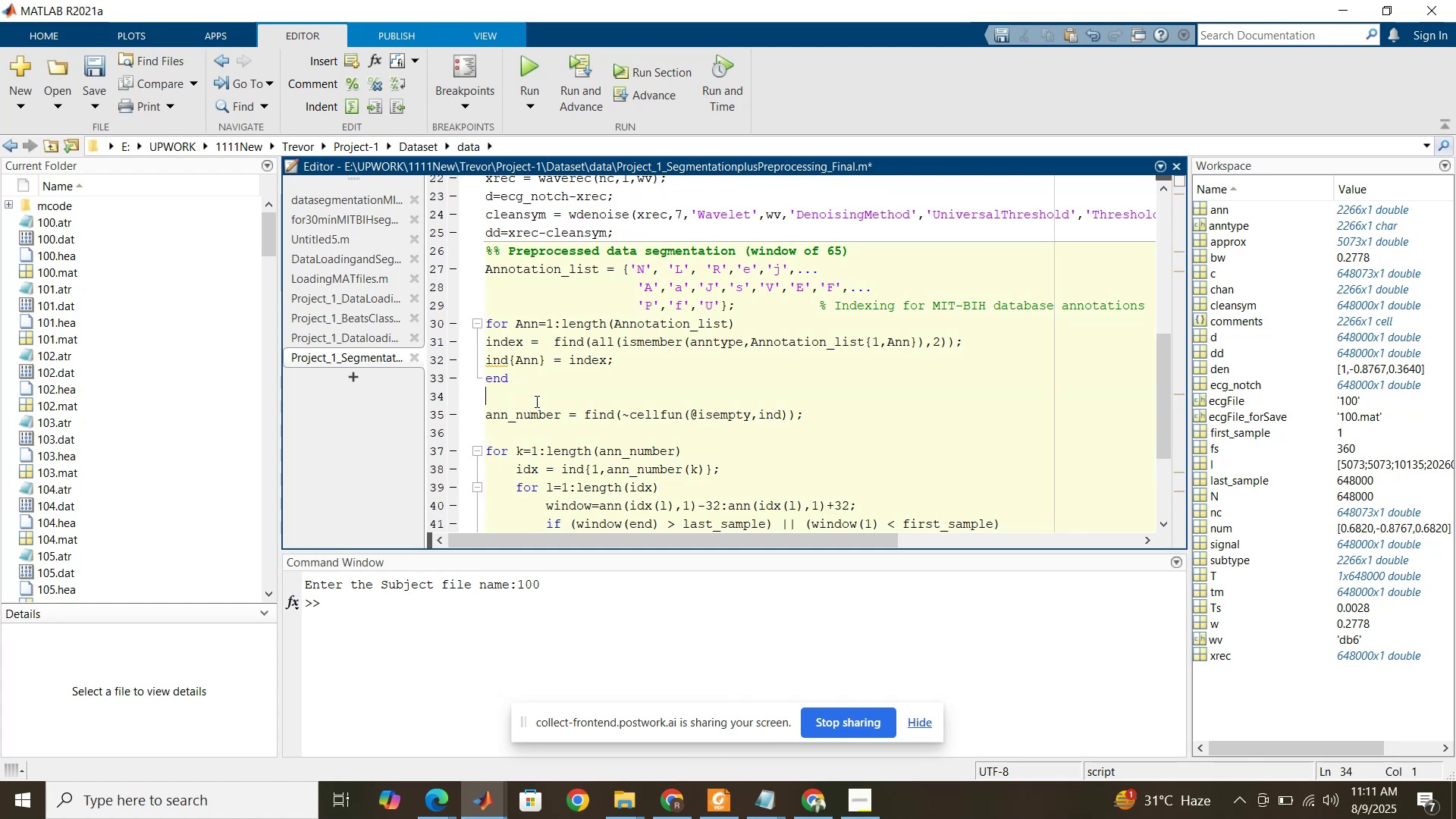 
key(Backspace)
 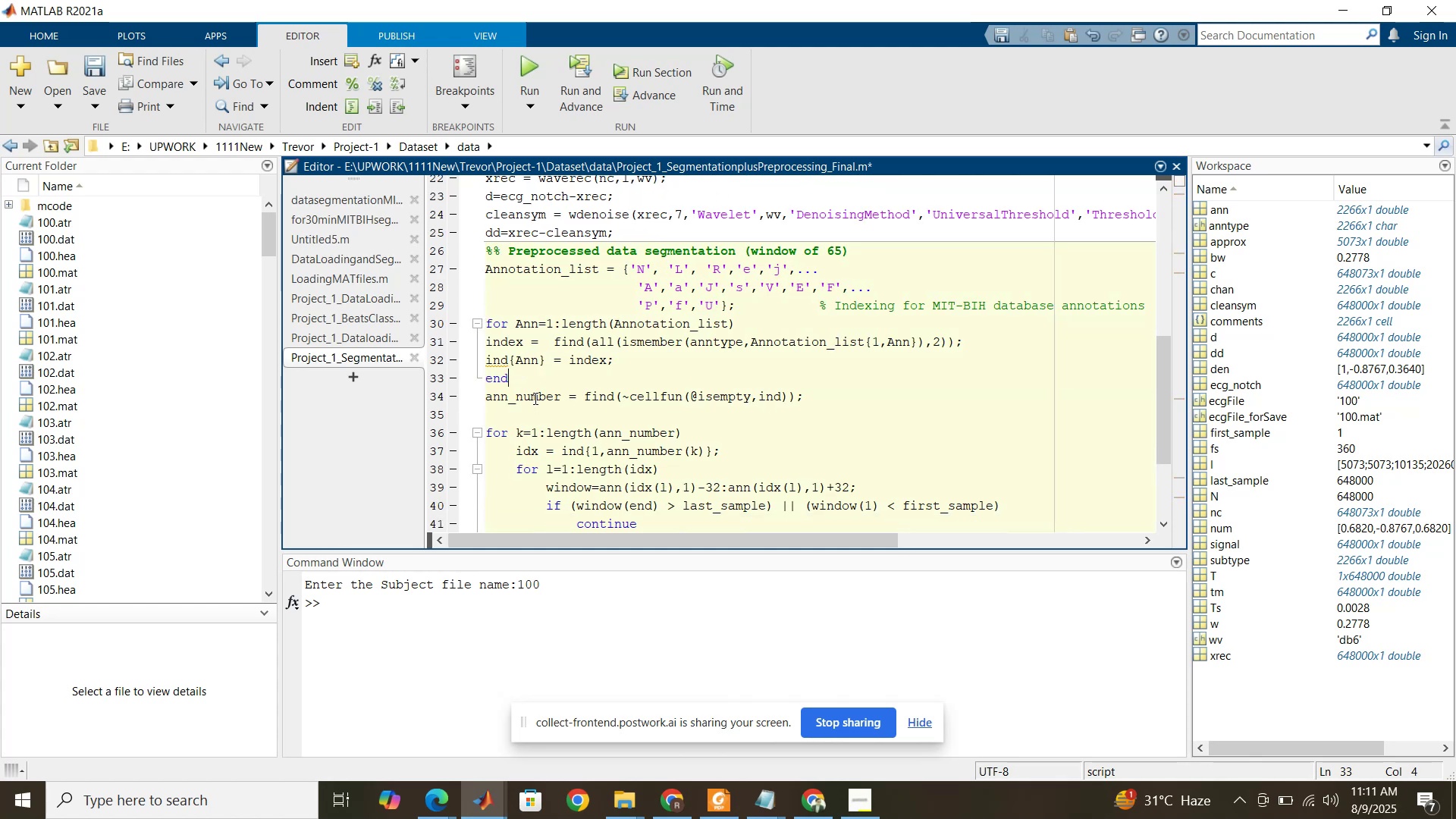 
key(Enter)
 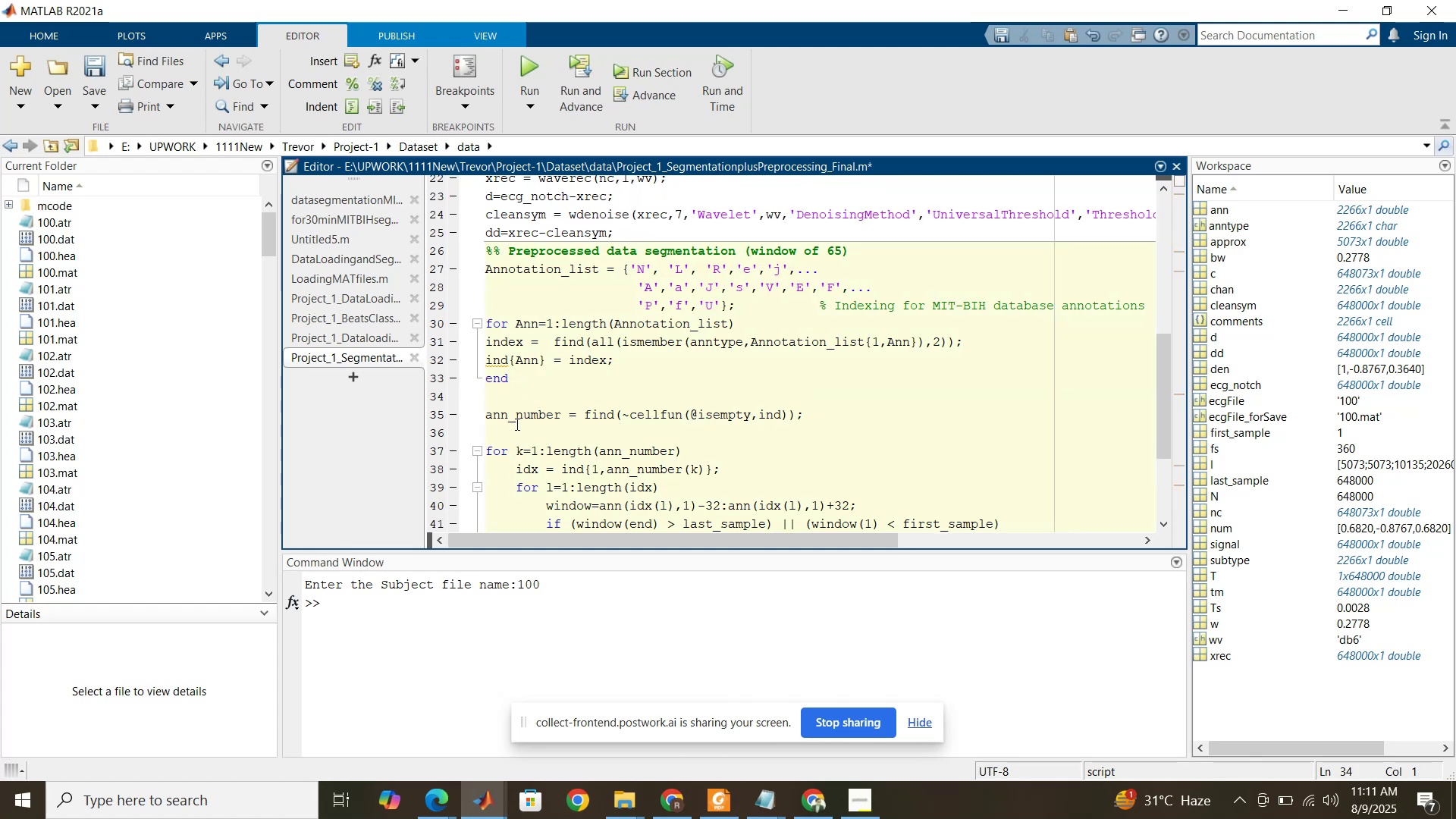 
left_click([516, 424])
 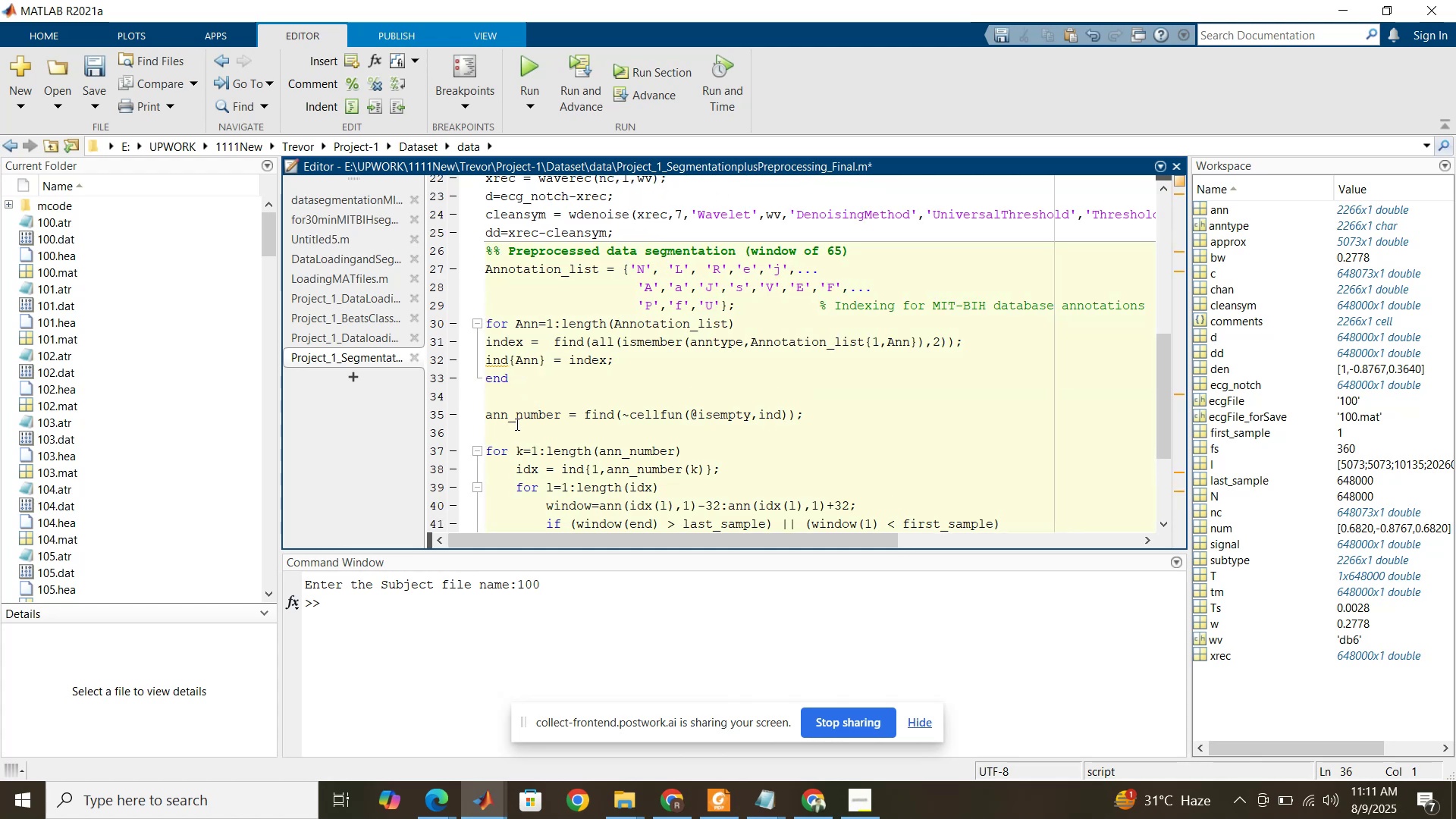 
key(Delete)
 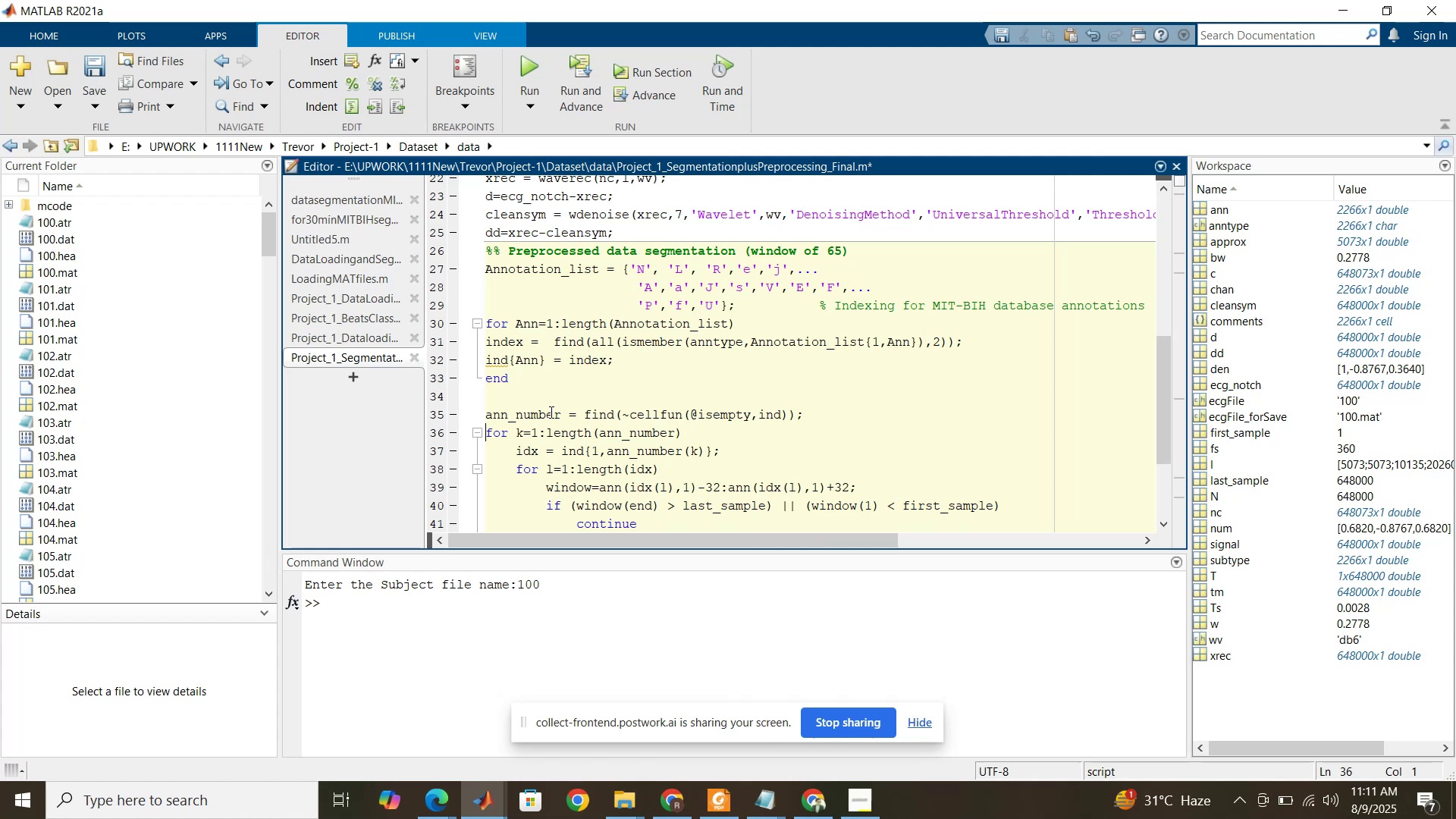 
scroll: coordinate [592, 400], scroll_direction: down, amount: 4.0
 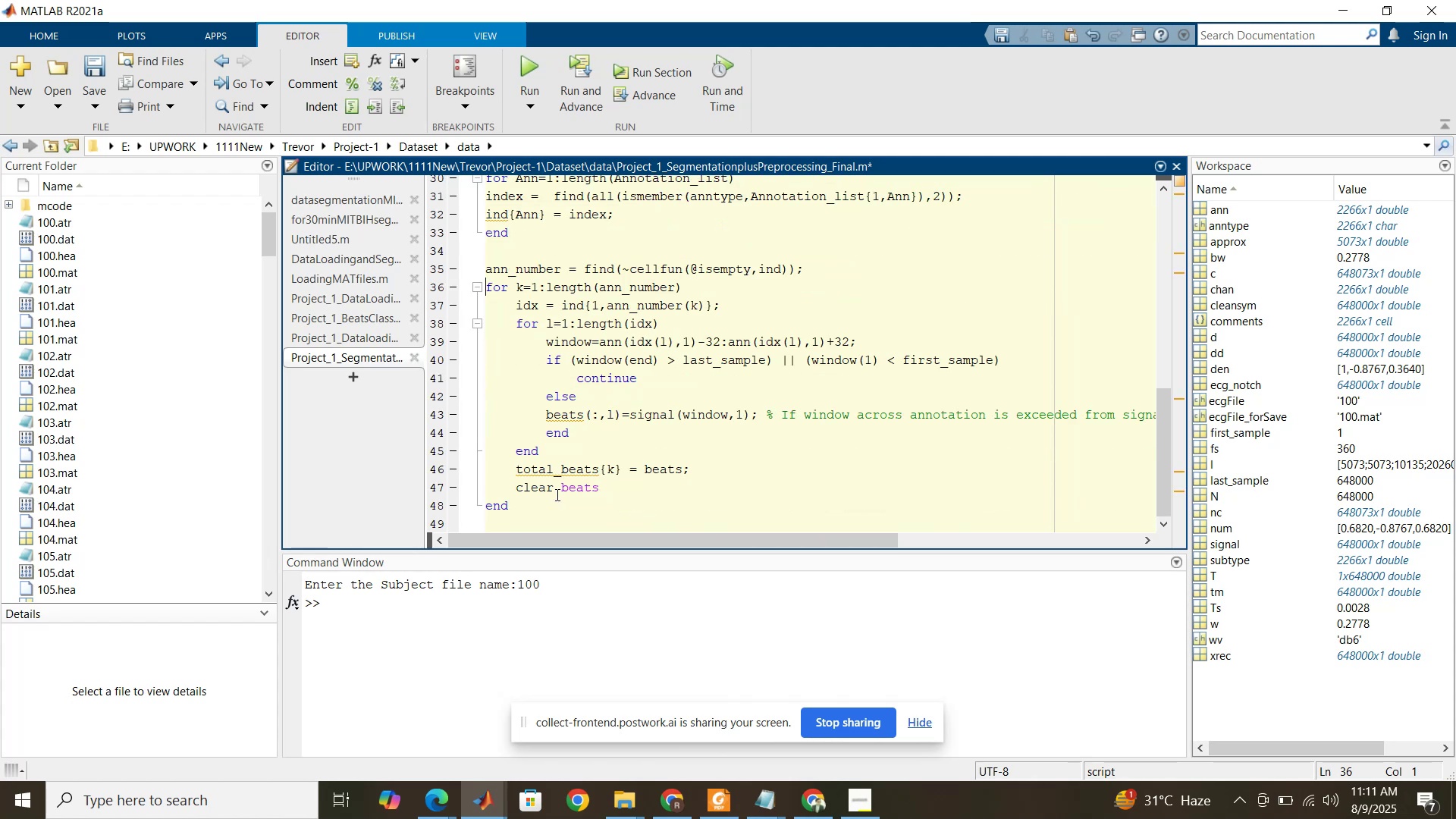 
left_click([553, 497])
 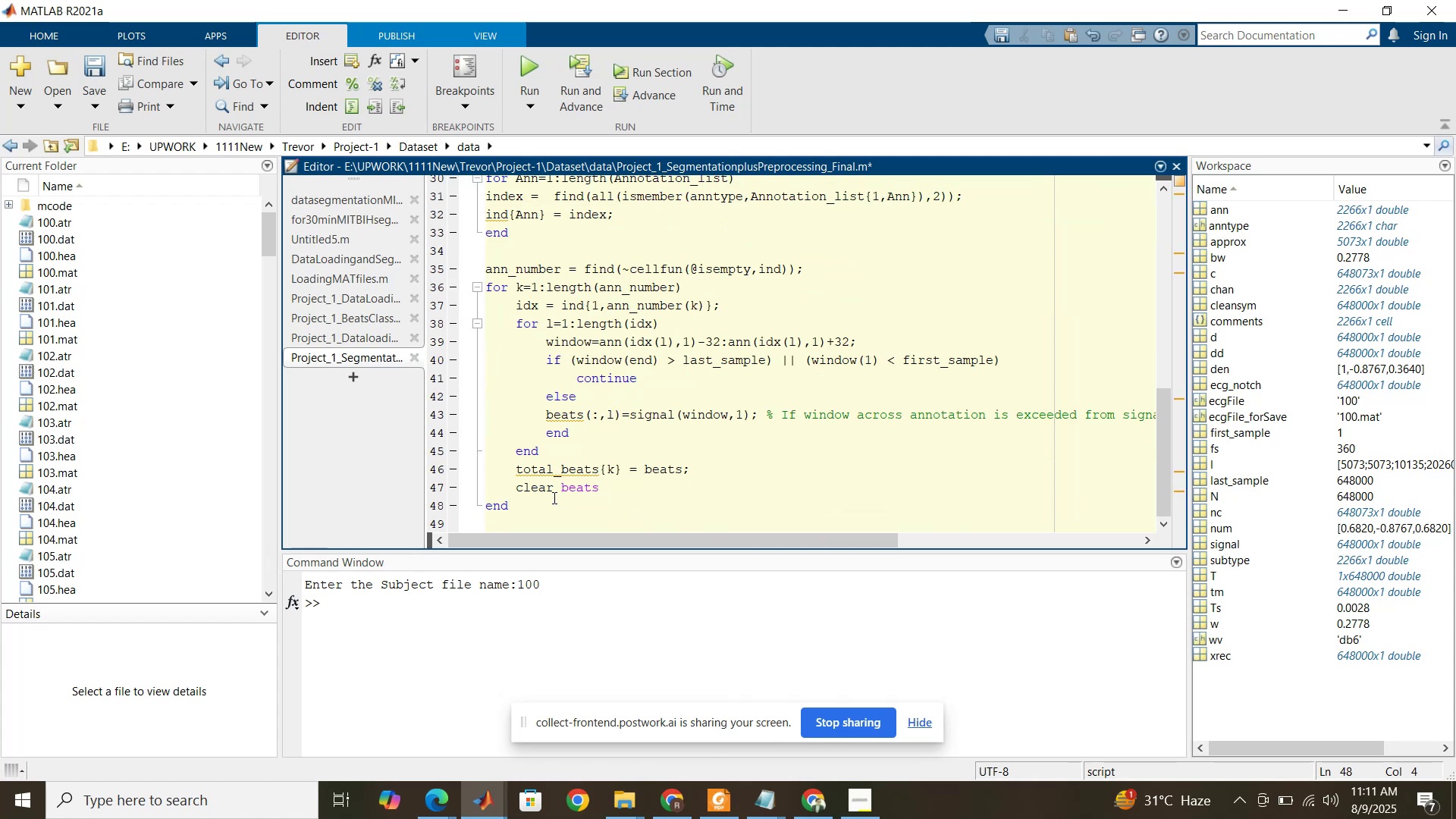 
key(Enter)
 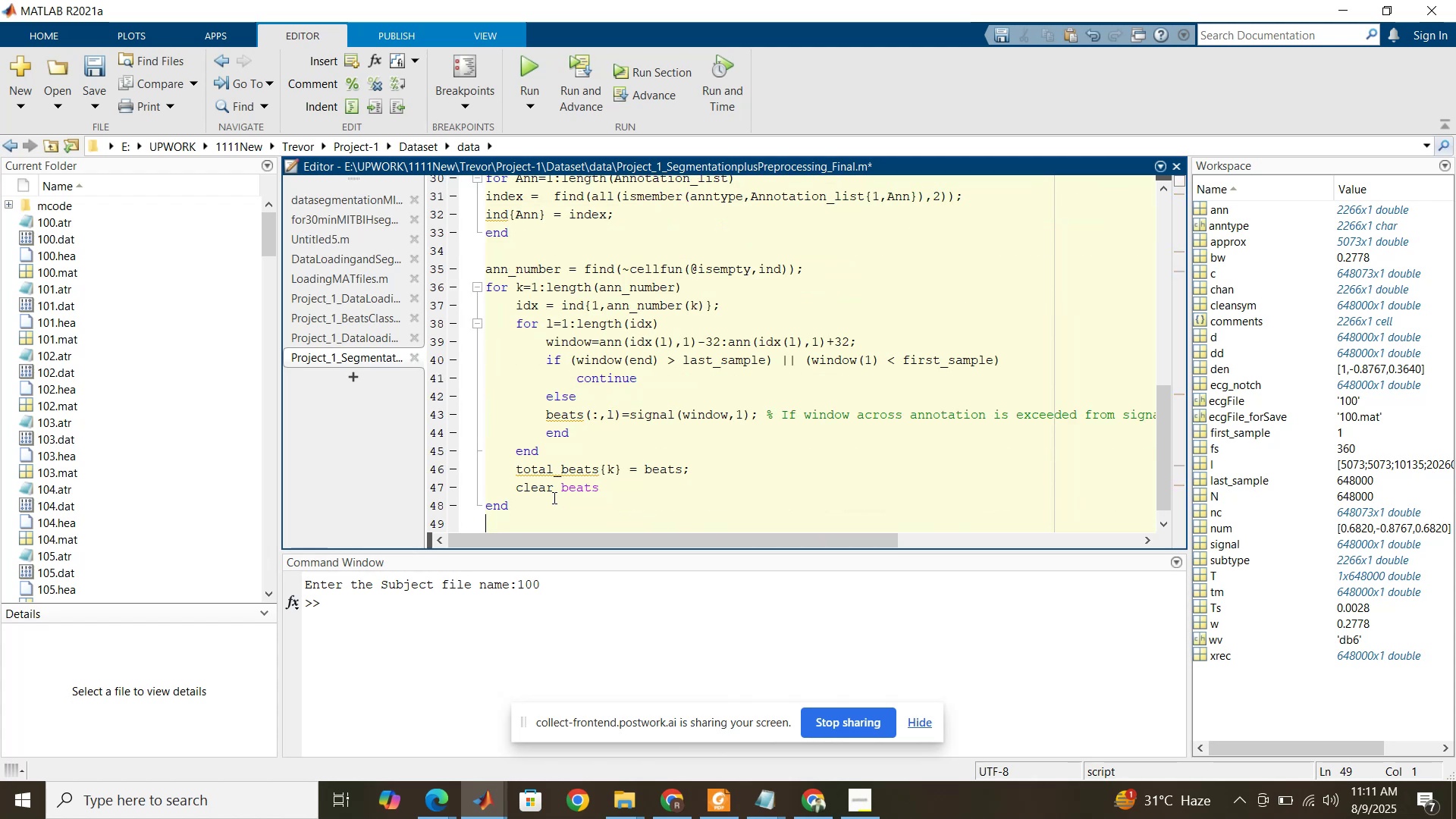 
type(%%)
 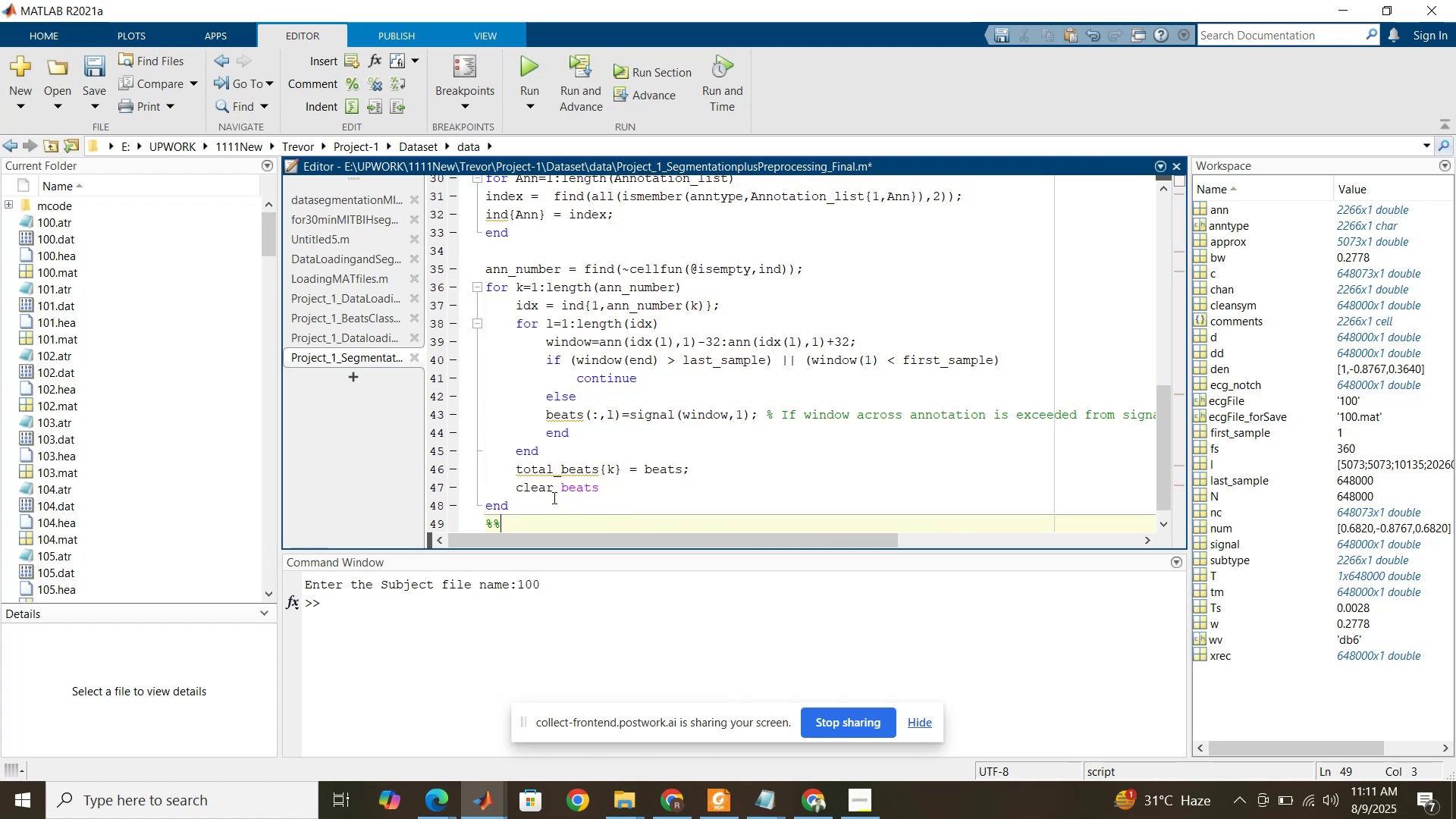 
key(Enter)
 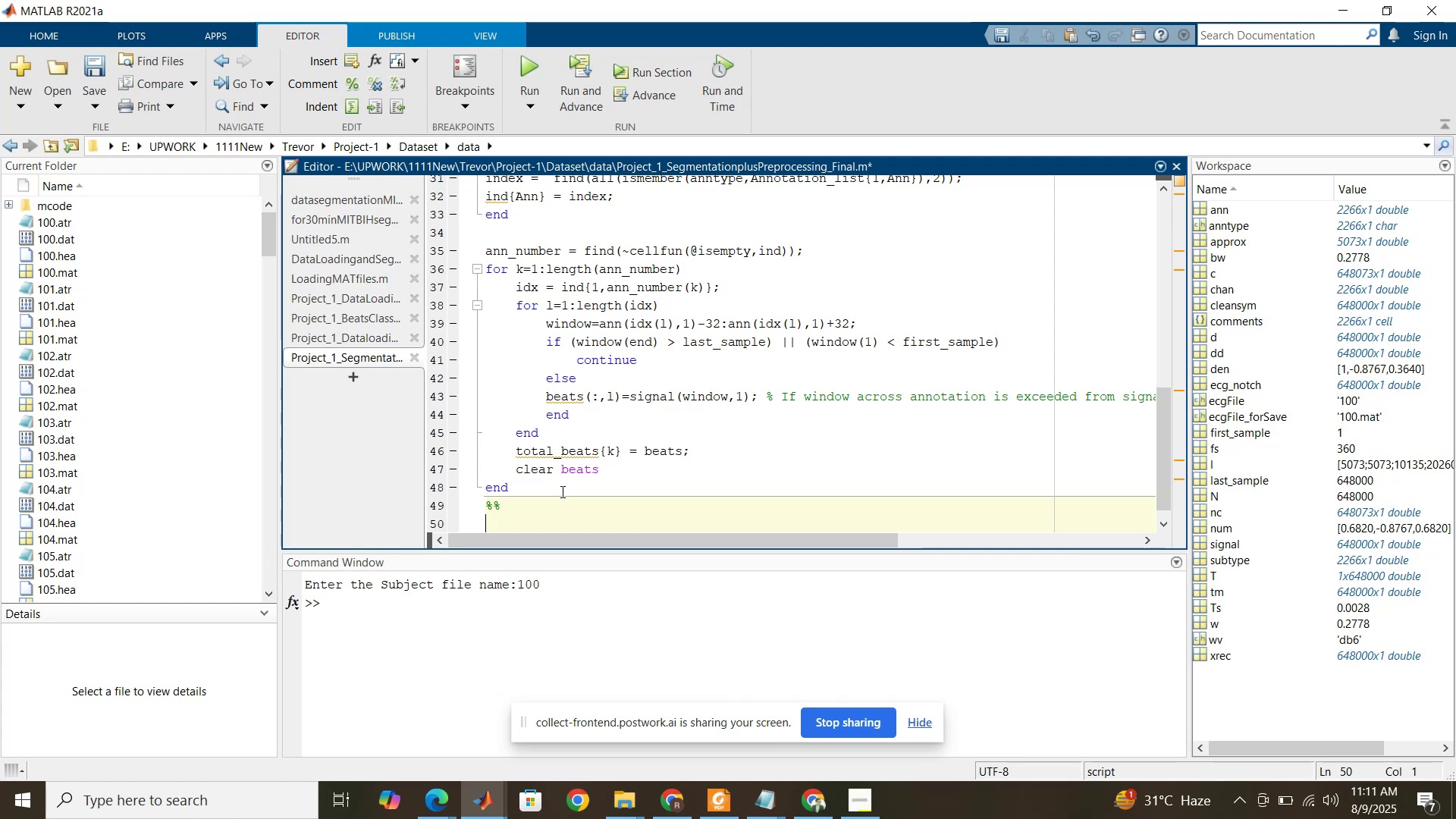 
wait(6.44)
 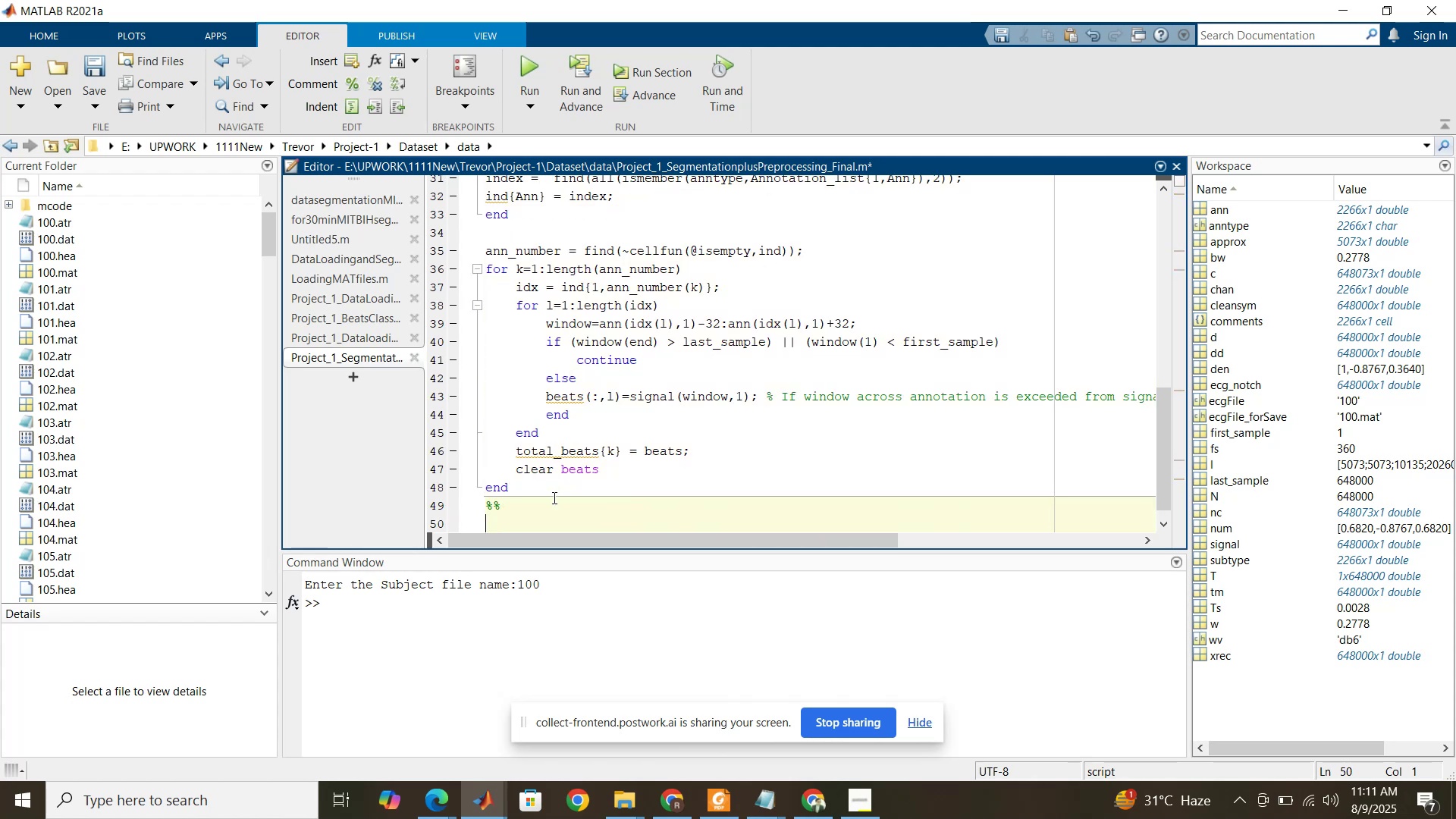 
left_click([340, 303])
 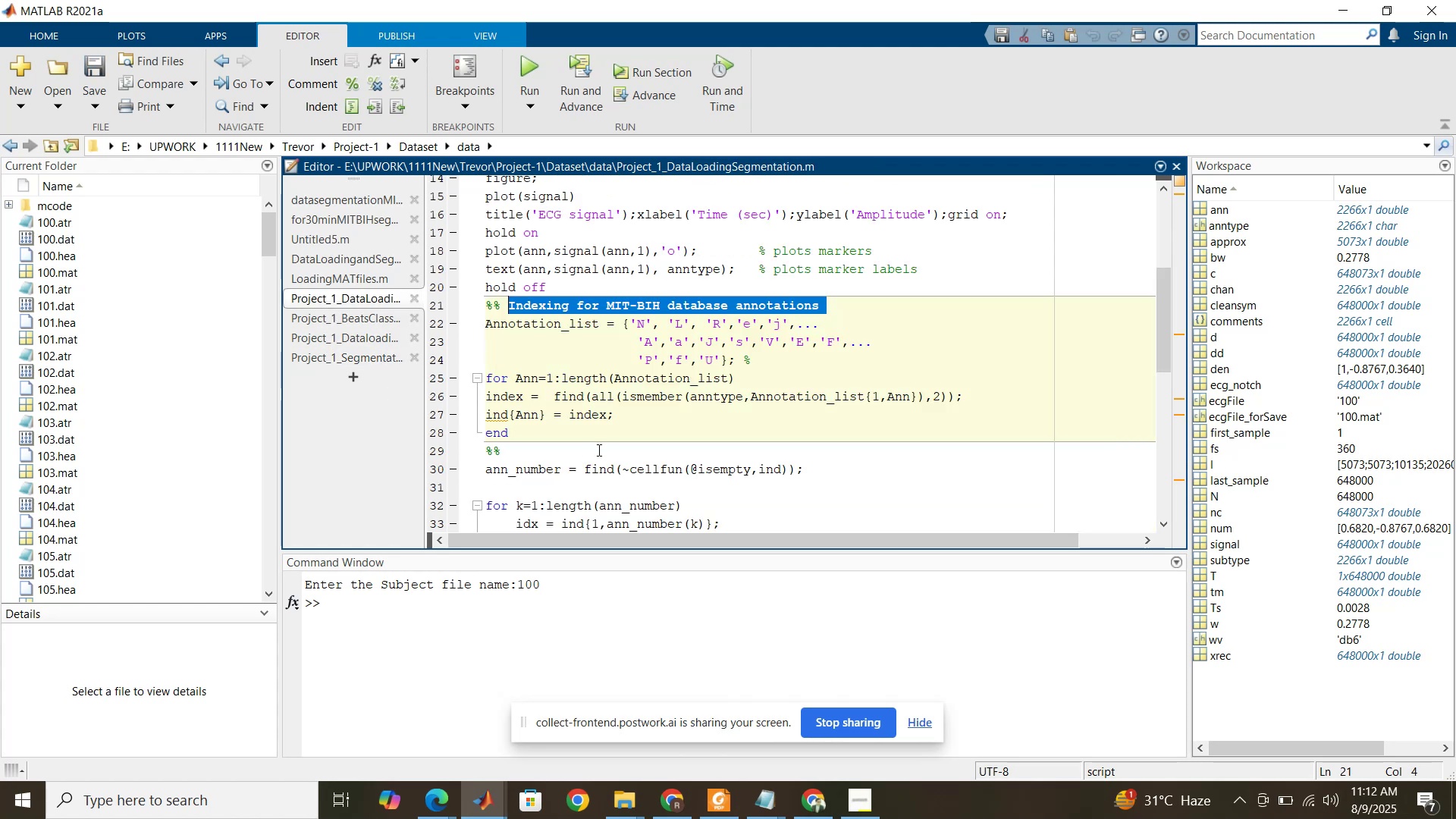 
scroll: coordinate [582, 444], scroll_direction: down, amount: 10.0
 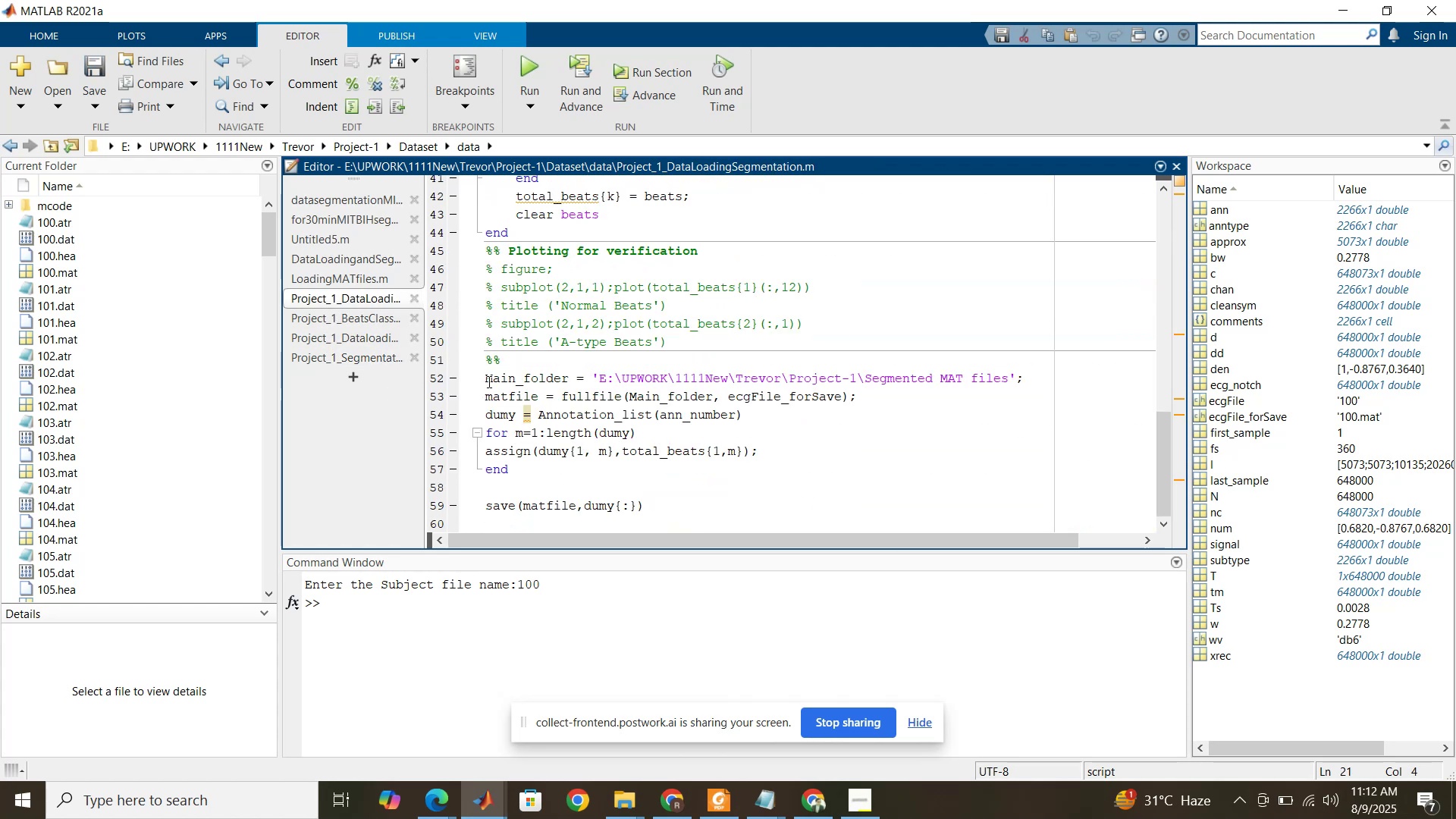 
left_click_drag(start_coordinate=[485, 378], to_coordinate=[654, 505])
 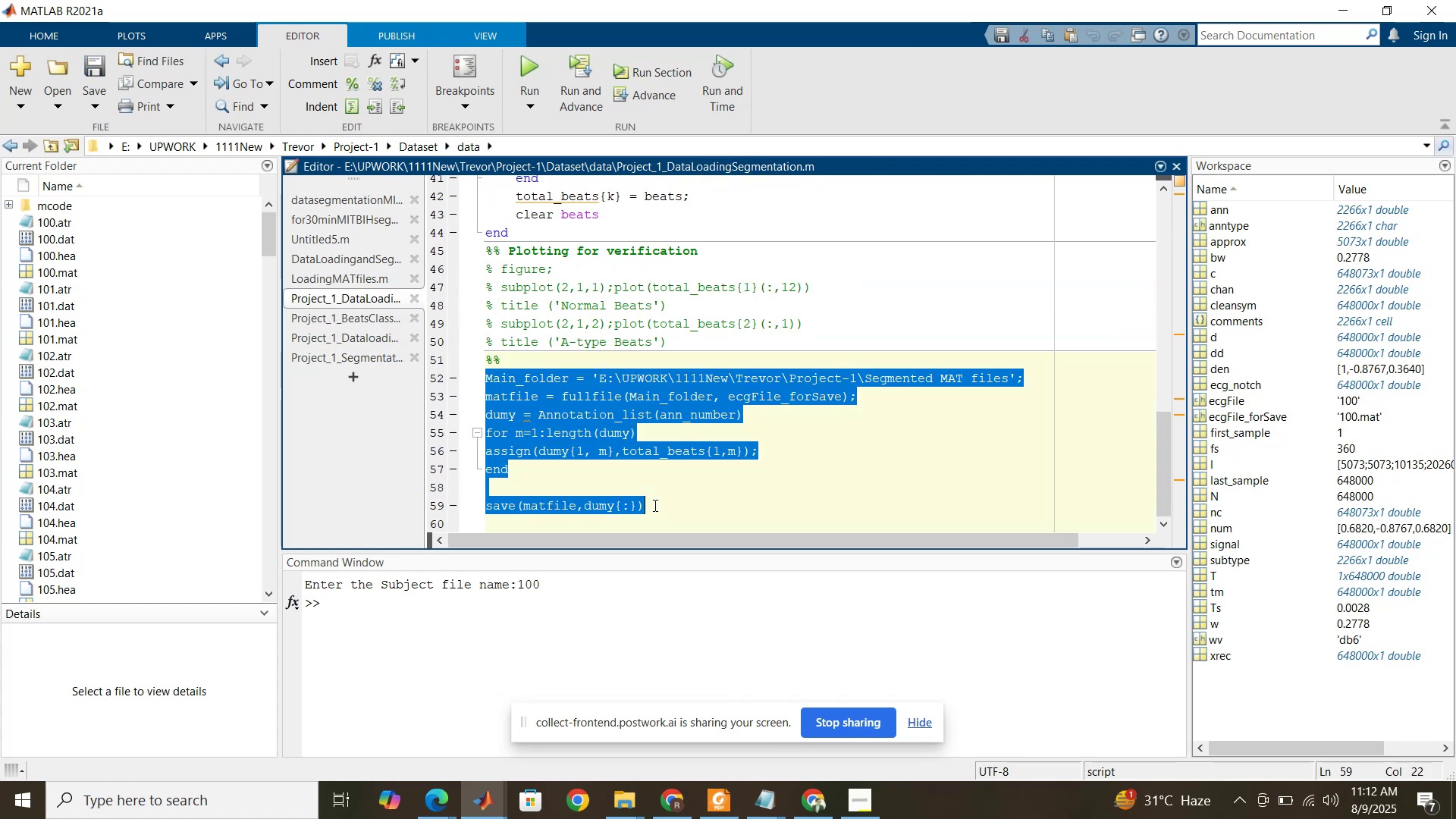 
key(Control+C)
 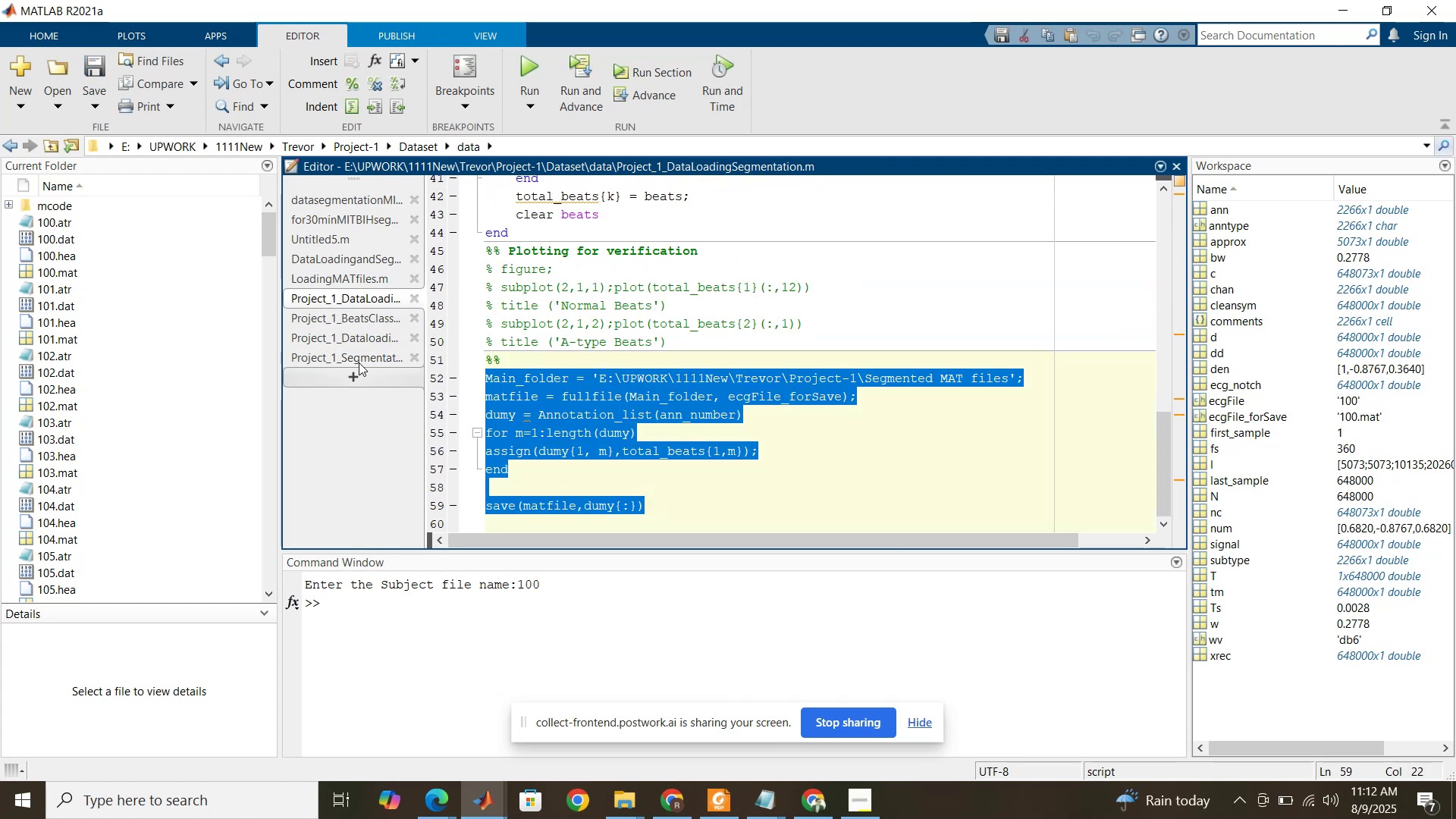 
left_click([358, 358])
 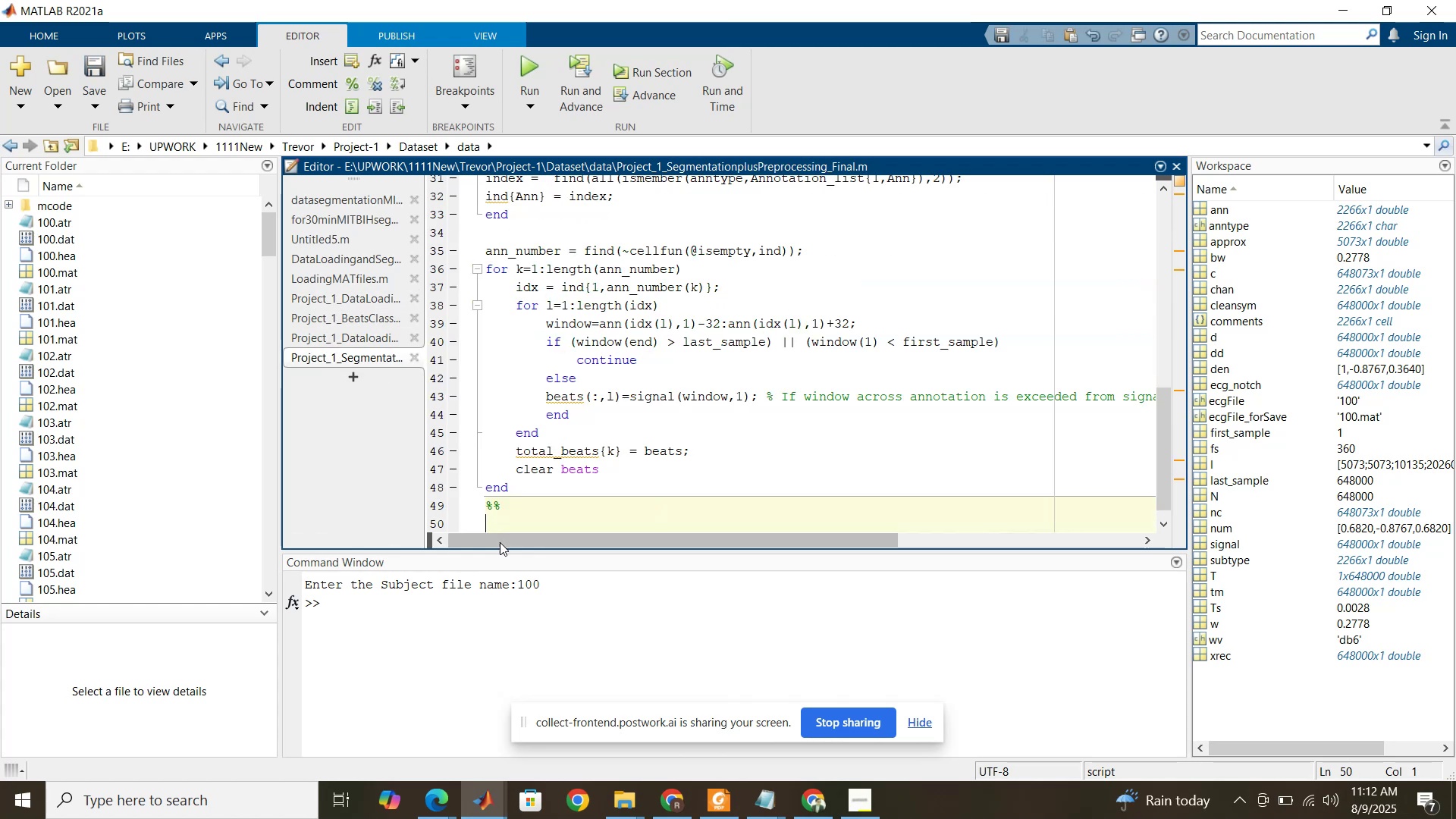 
key(Control+V)
 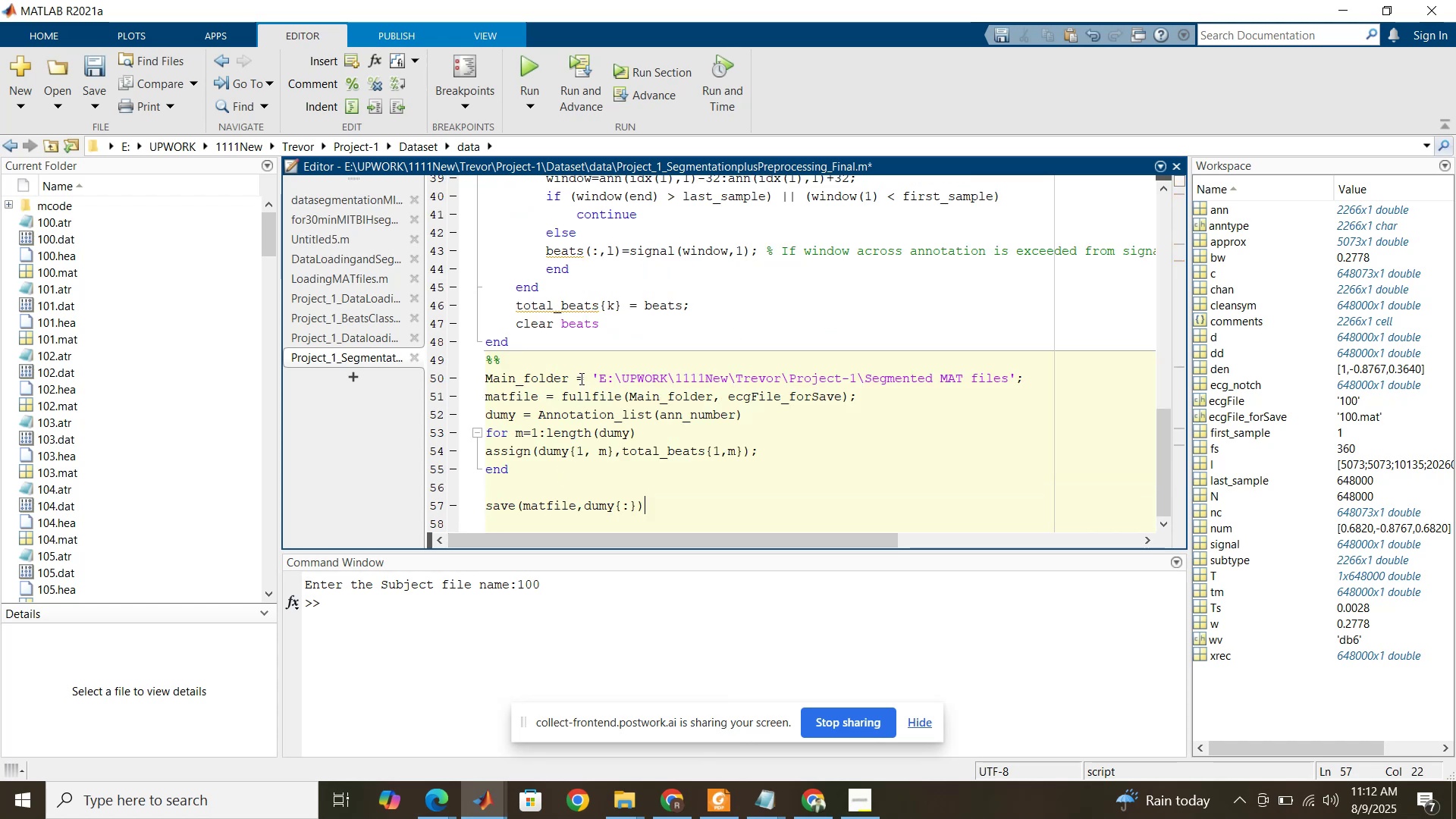 
left_click([579, 365])
 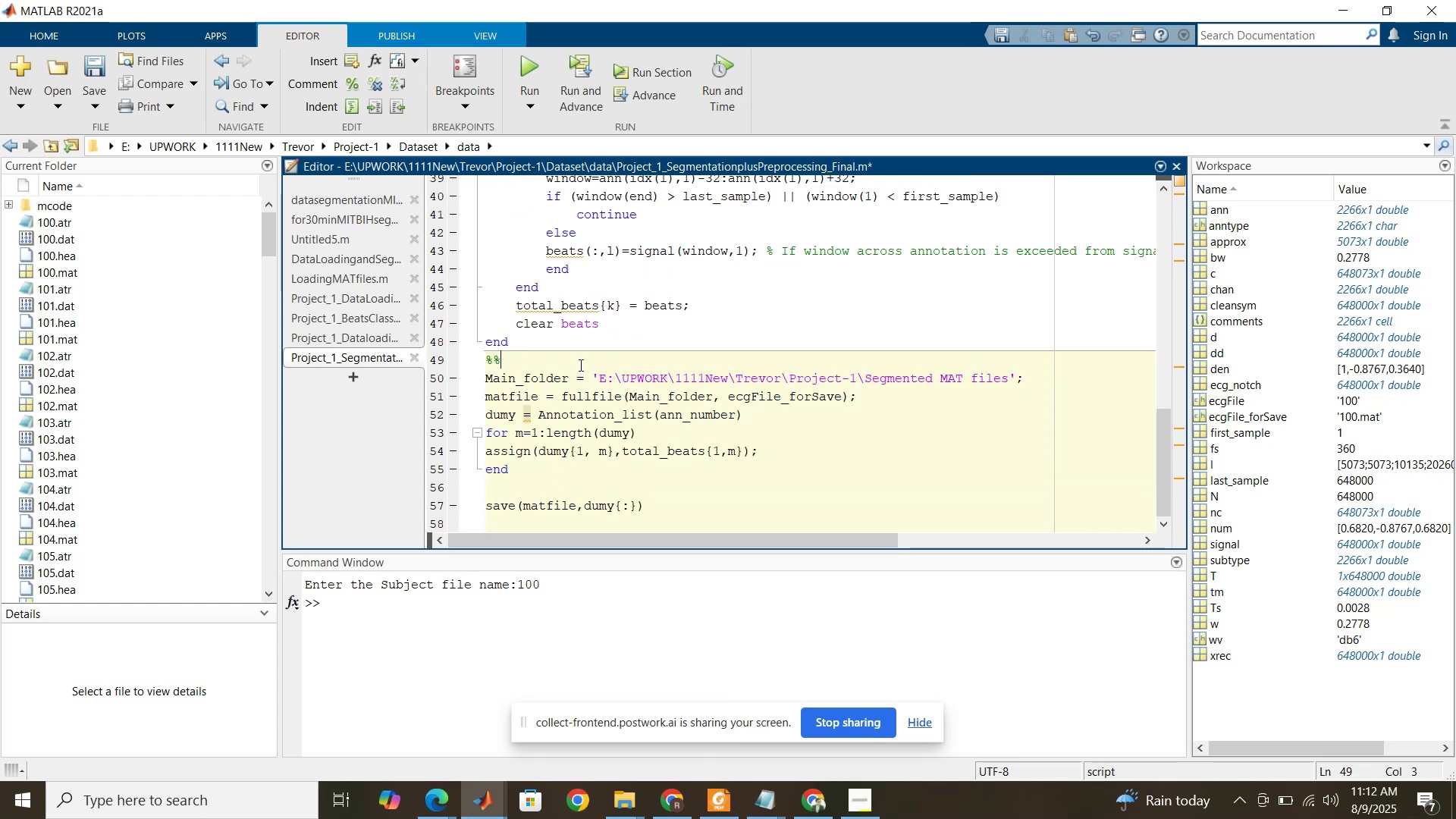 
type( Savi)
key(Backspace)
key(Backspace)
key(Backspace)
key(Backspace)
 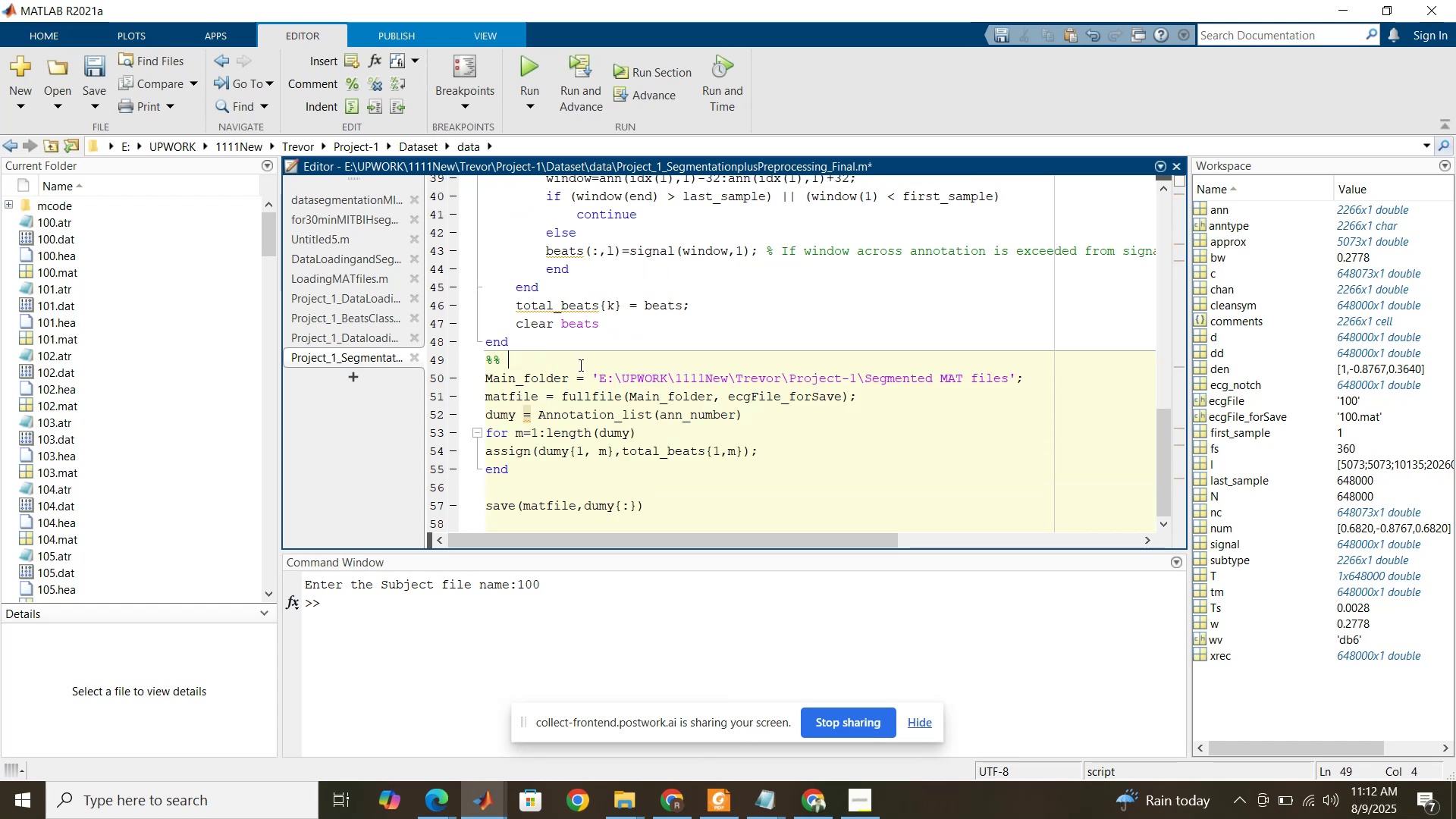 
type(saving subject data in )
 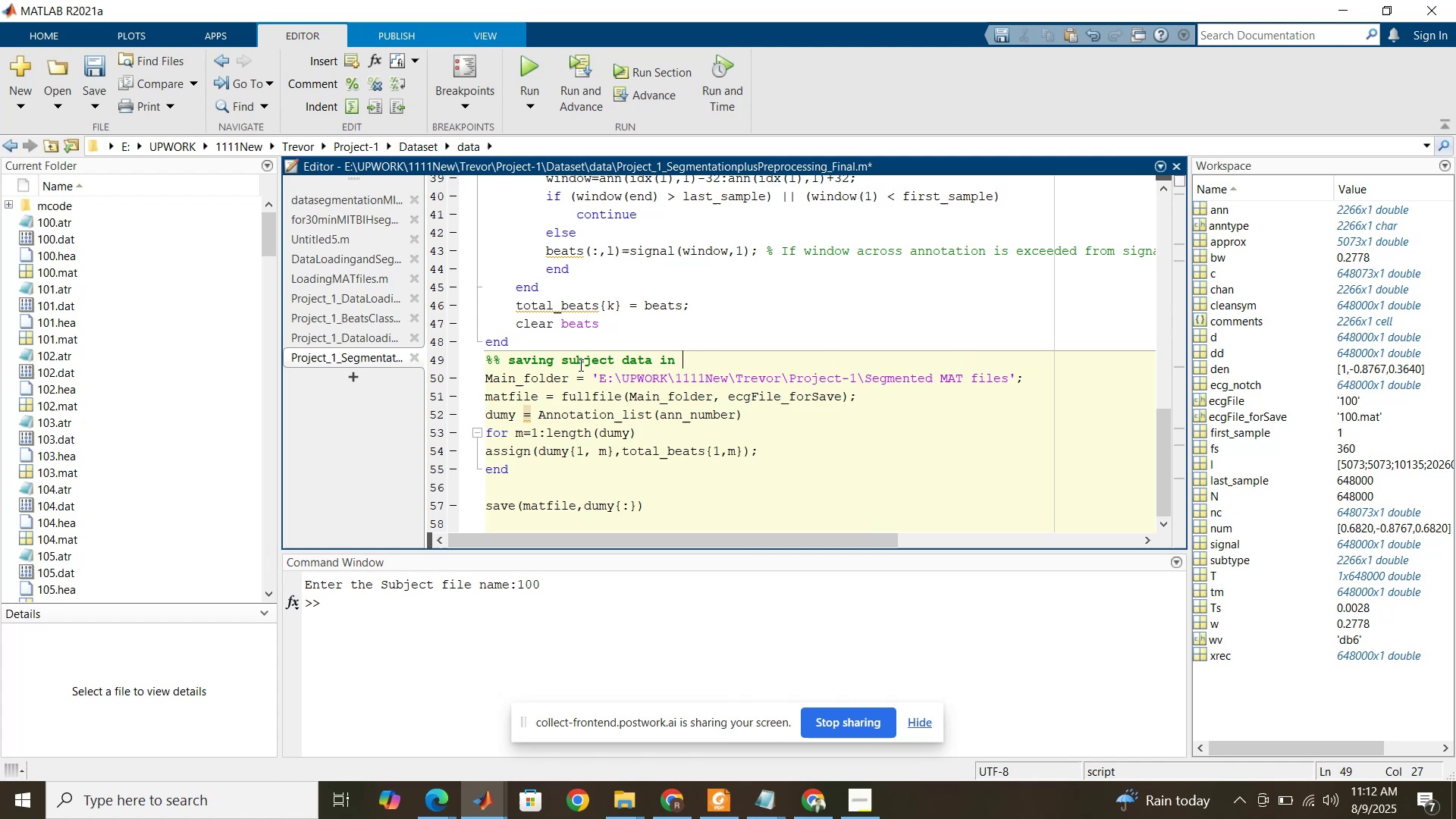 
hold_key(key=ShiftRight, duration=1.5)
 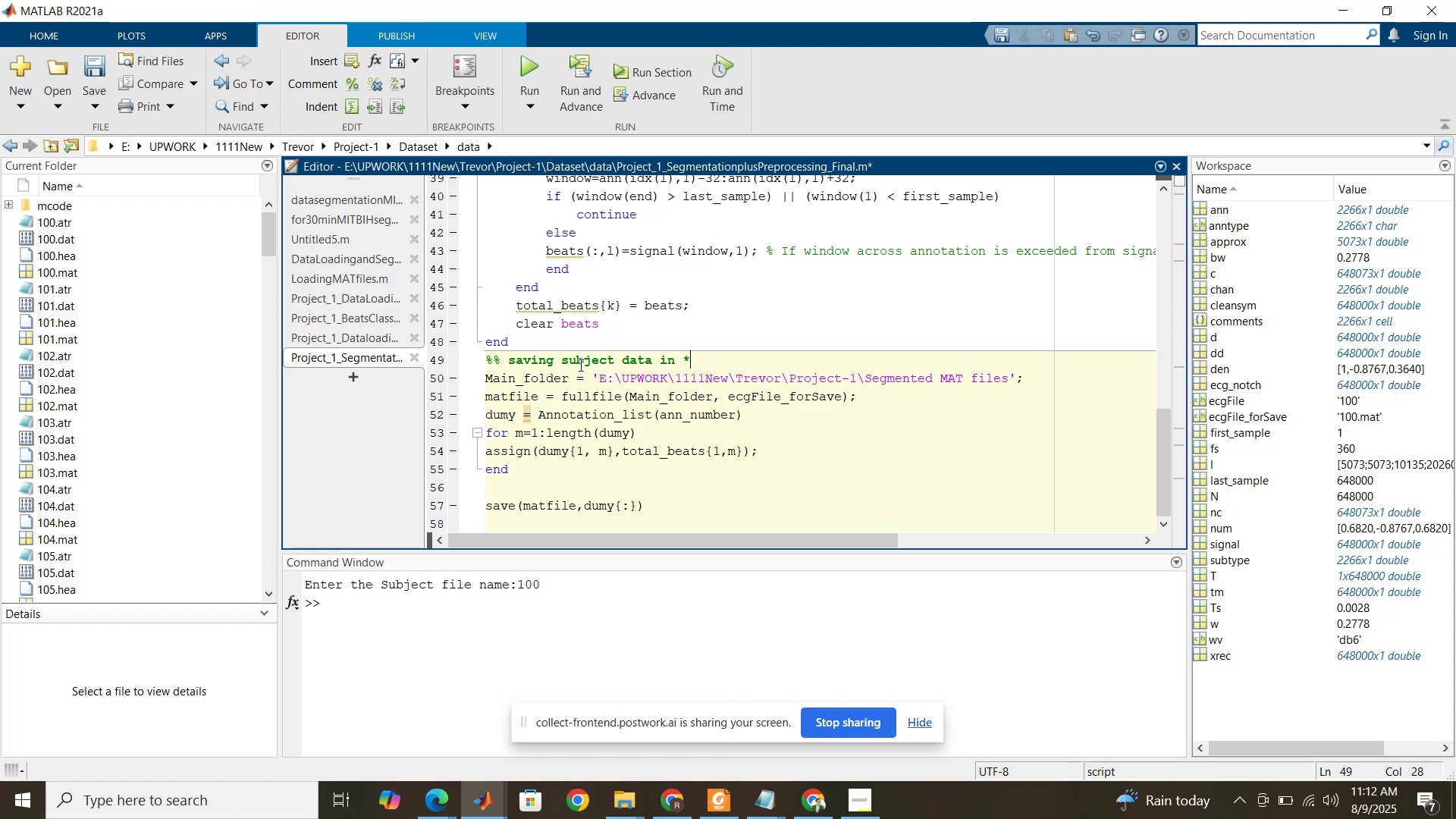 
type(*.mat Files )
 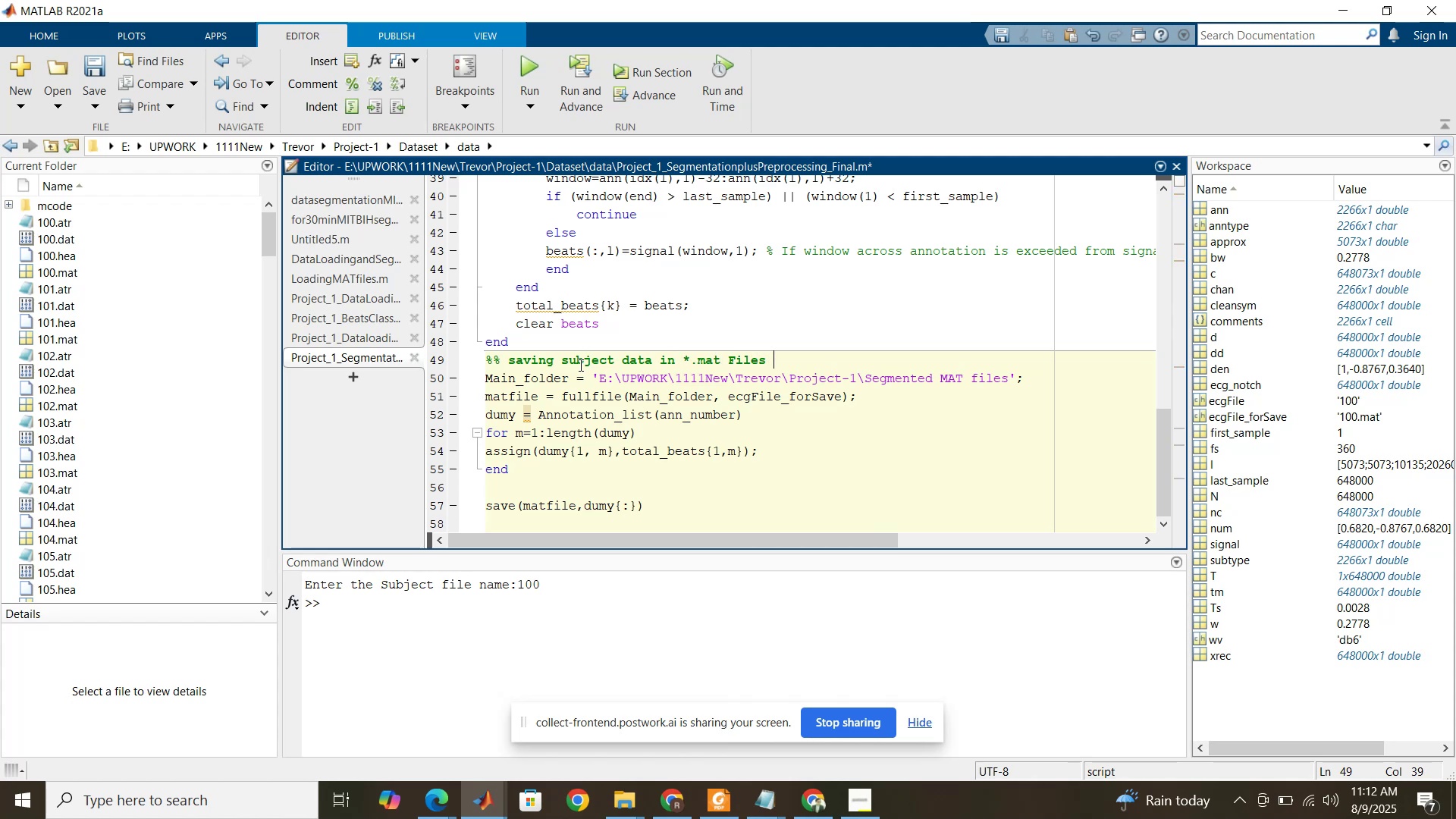 
wait(18.12)
 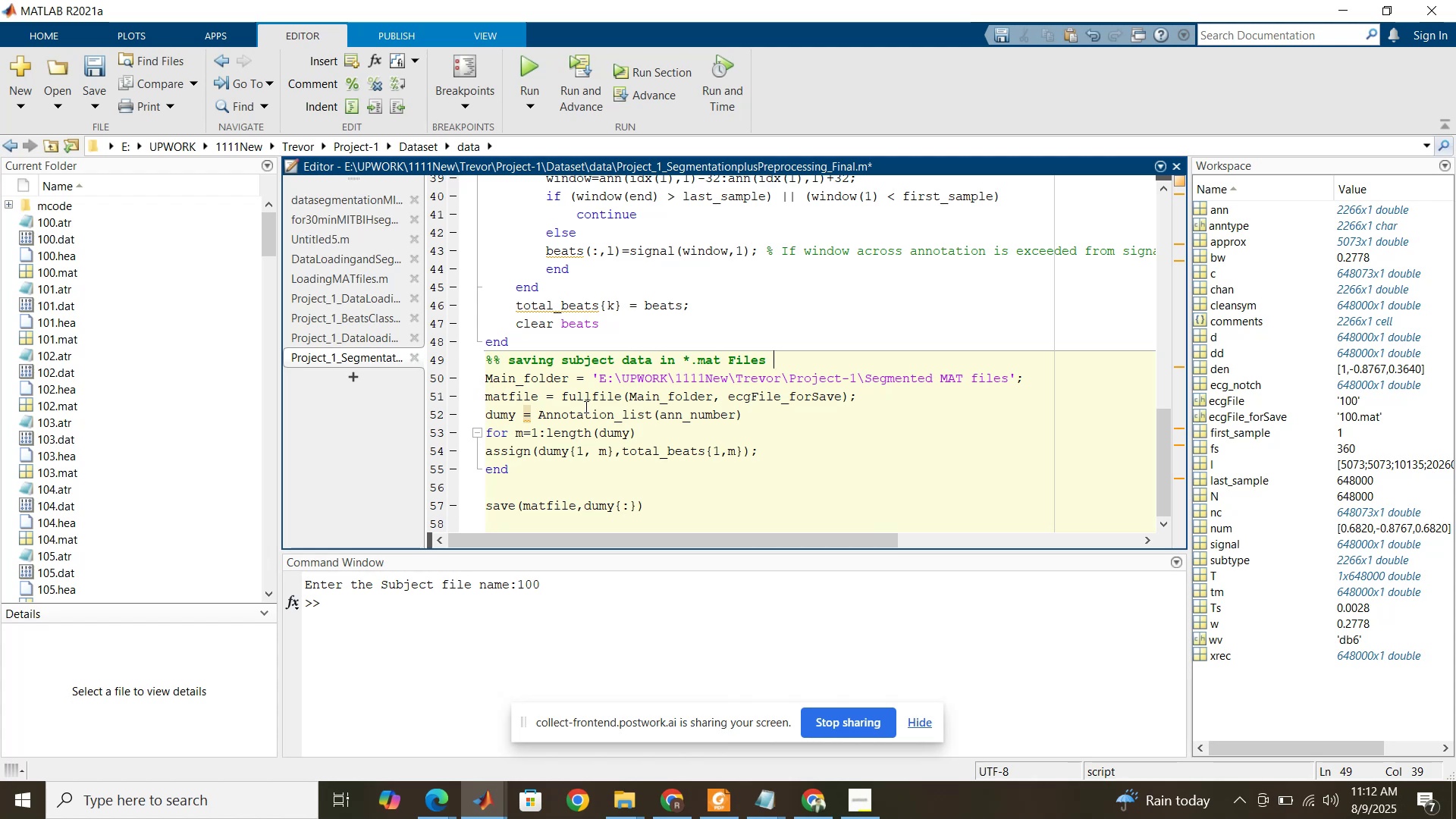 
left_click([621, 811])
 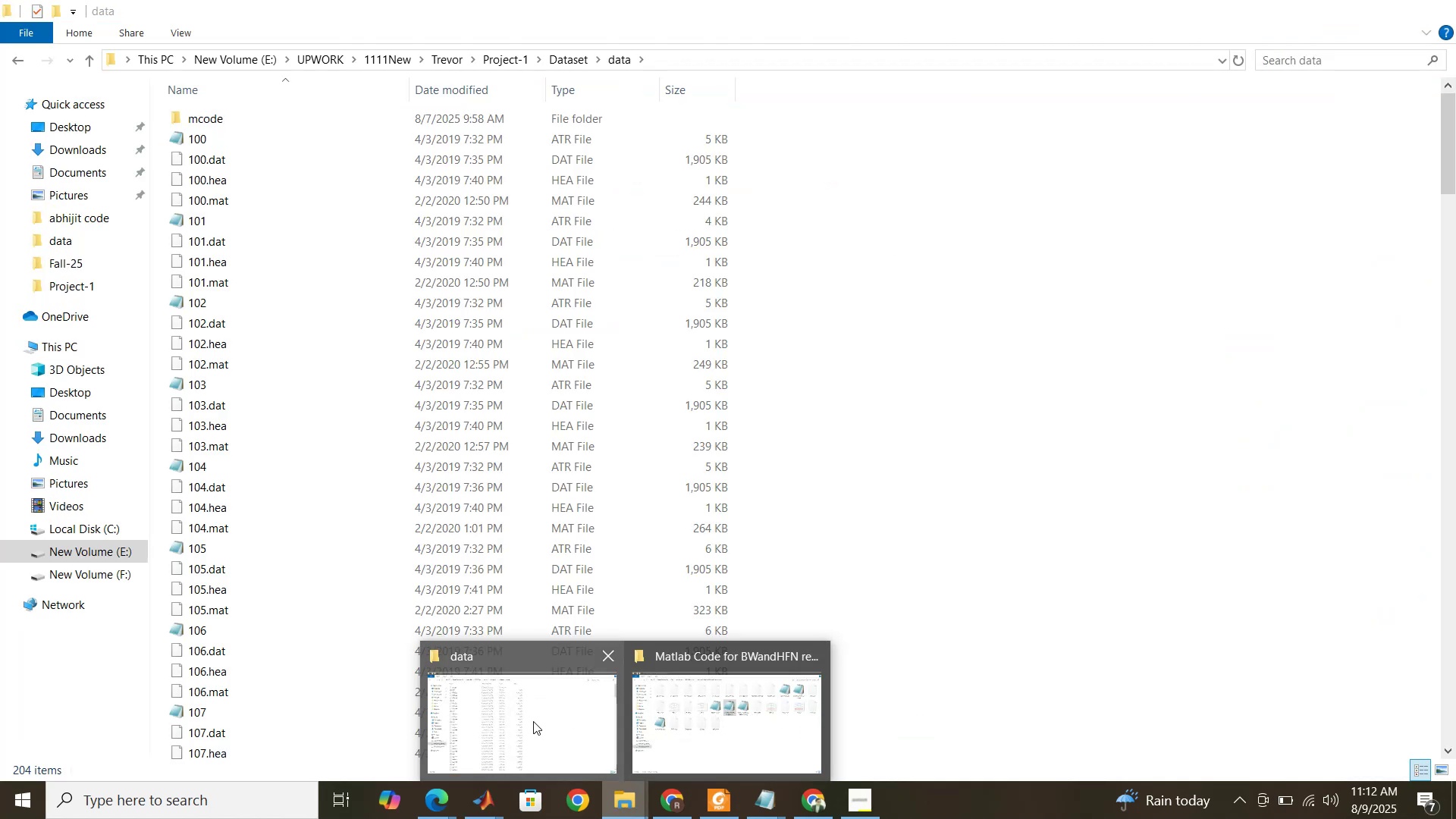 
left_click([689, 725])
 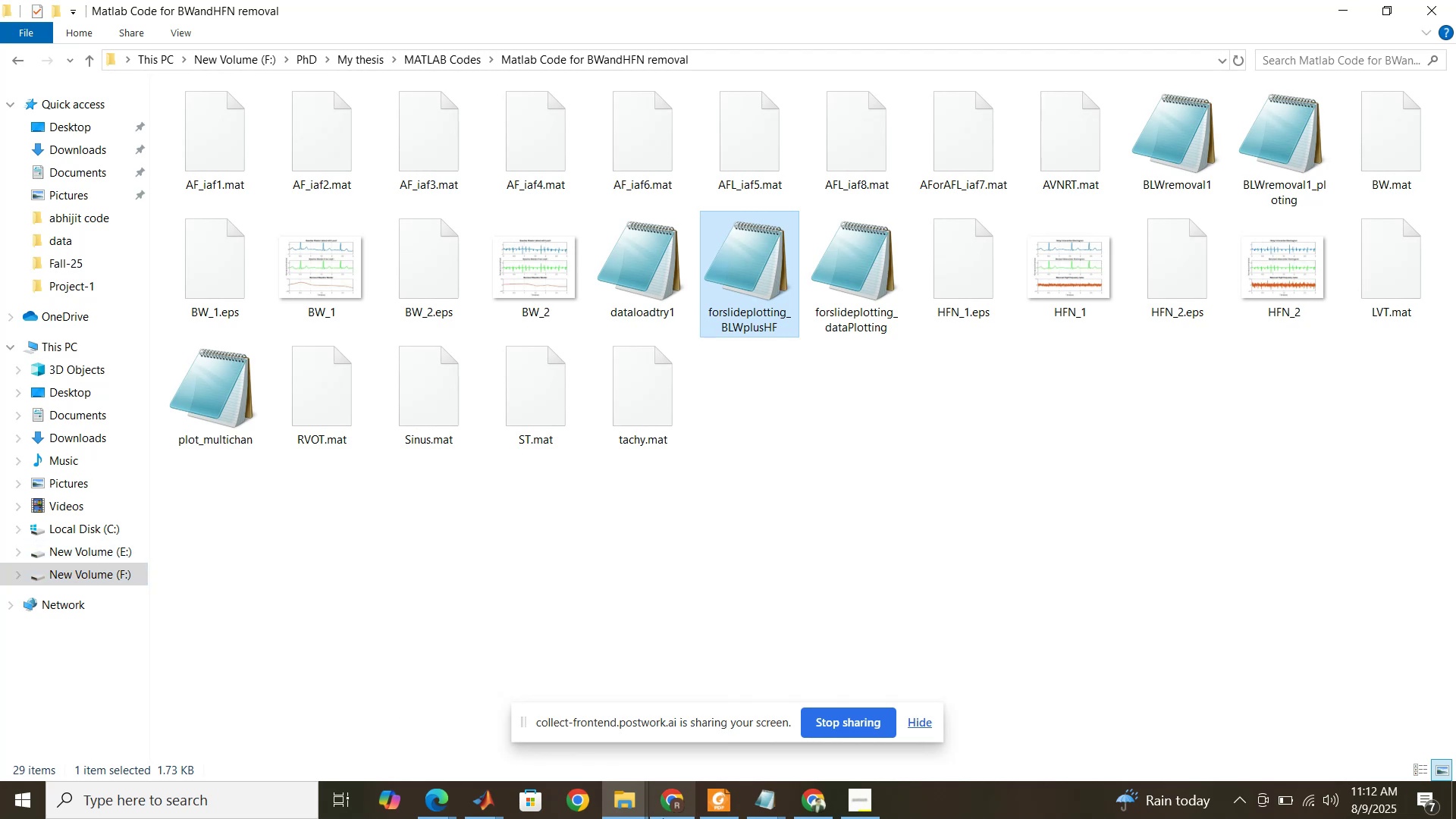 
left_click([639, 811])
 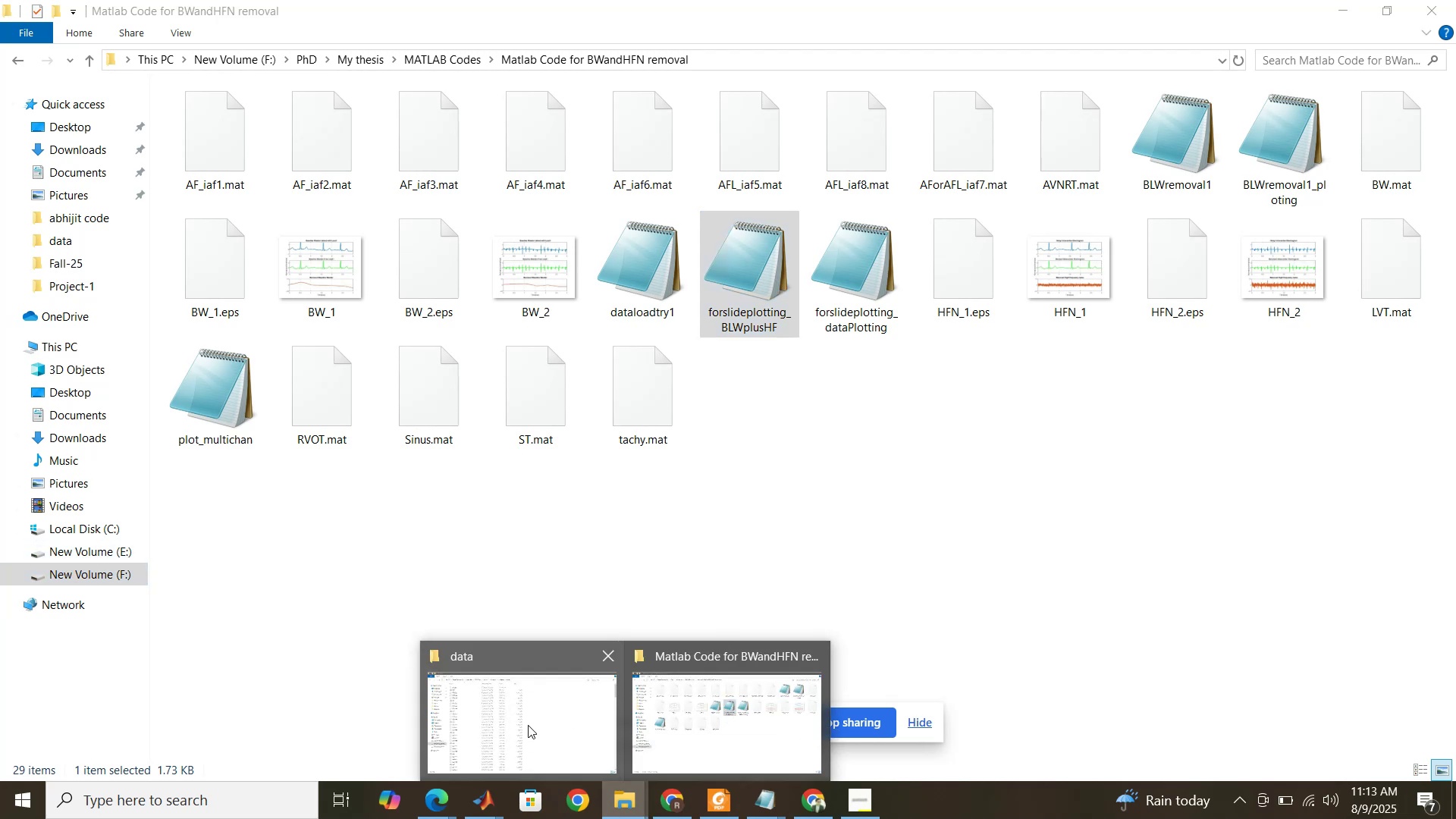 
left_click([528, 725])
 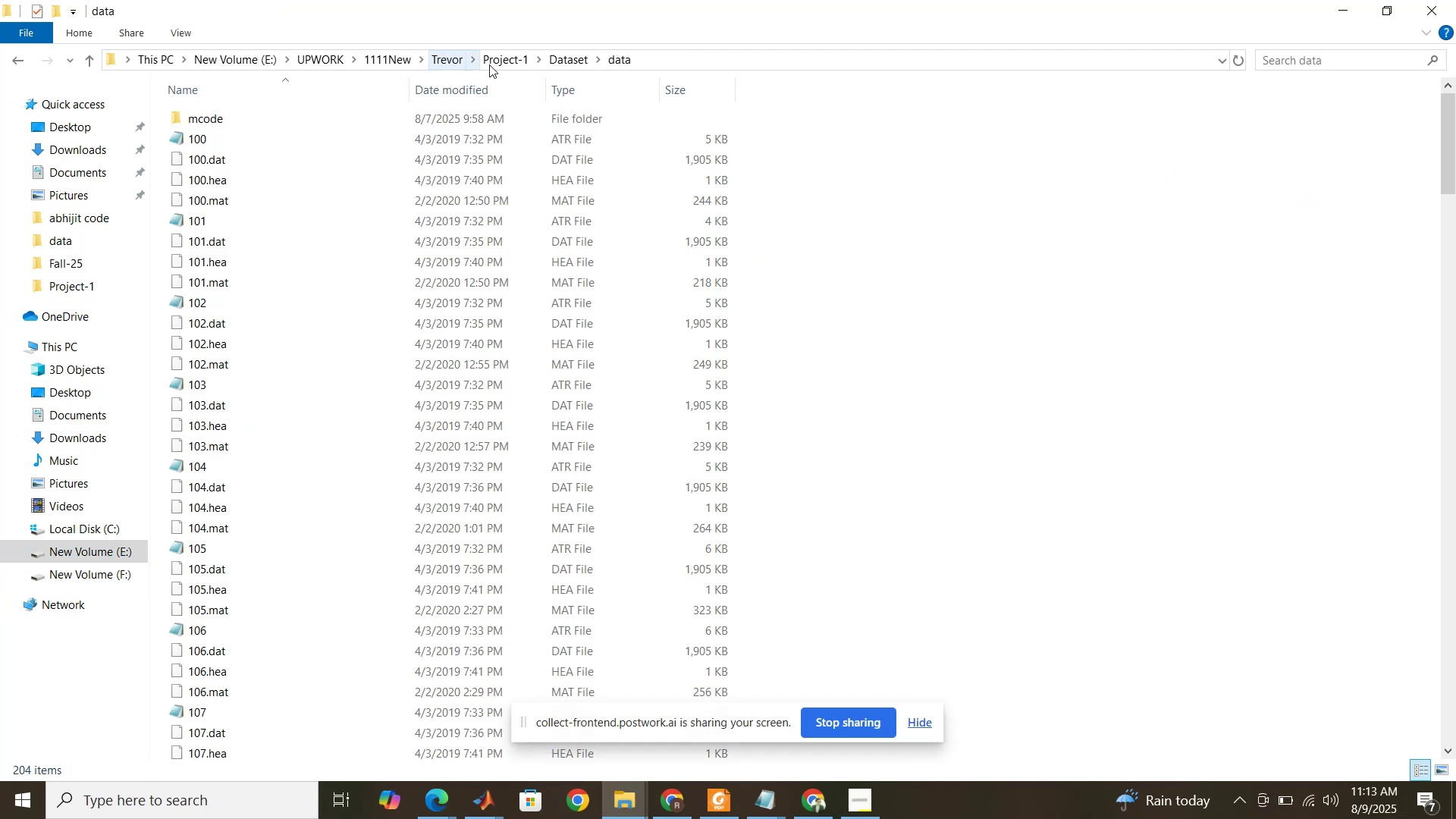 
left_click([499, 58])
 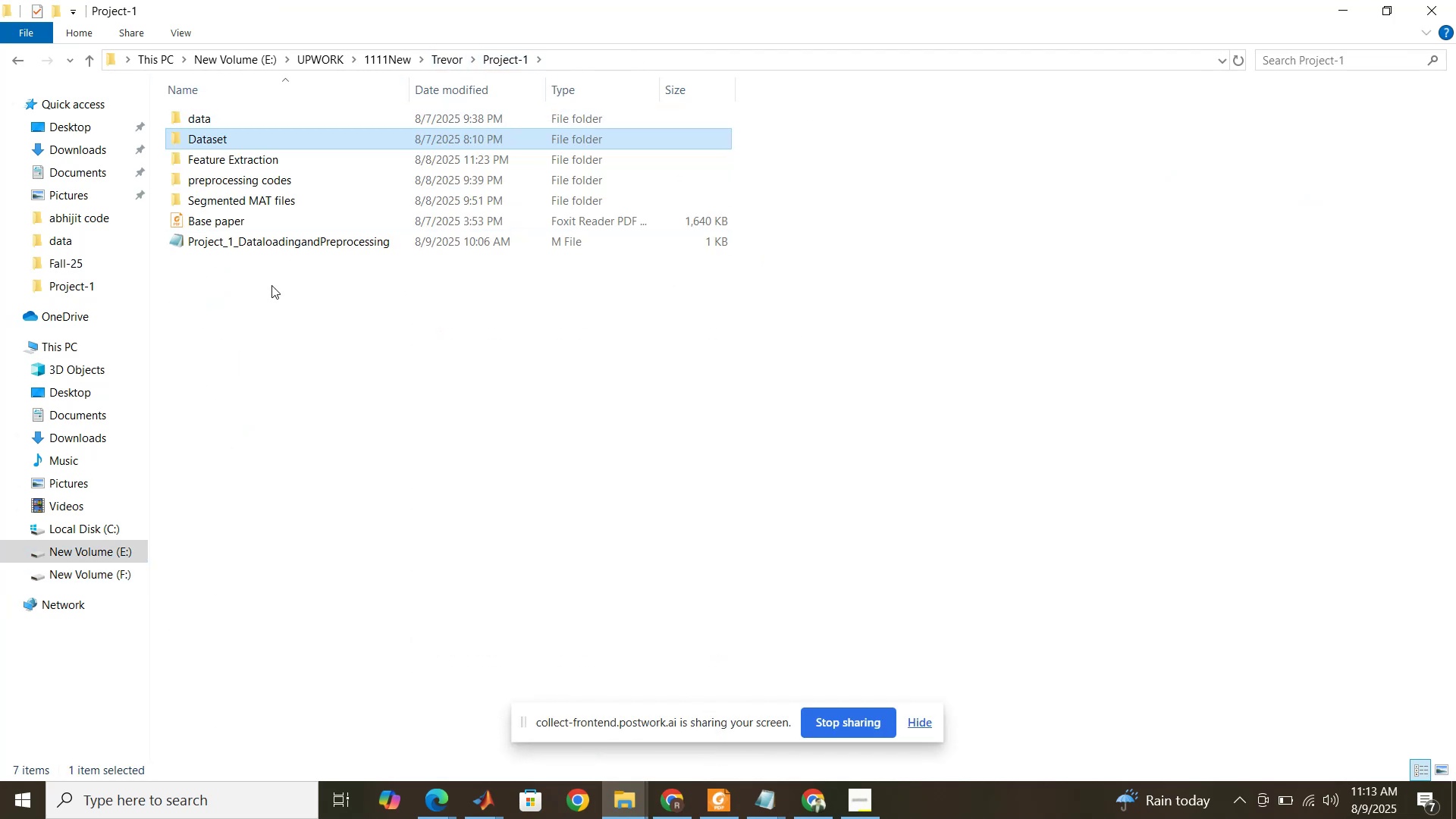 
left_click([265, 290])
 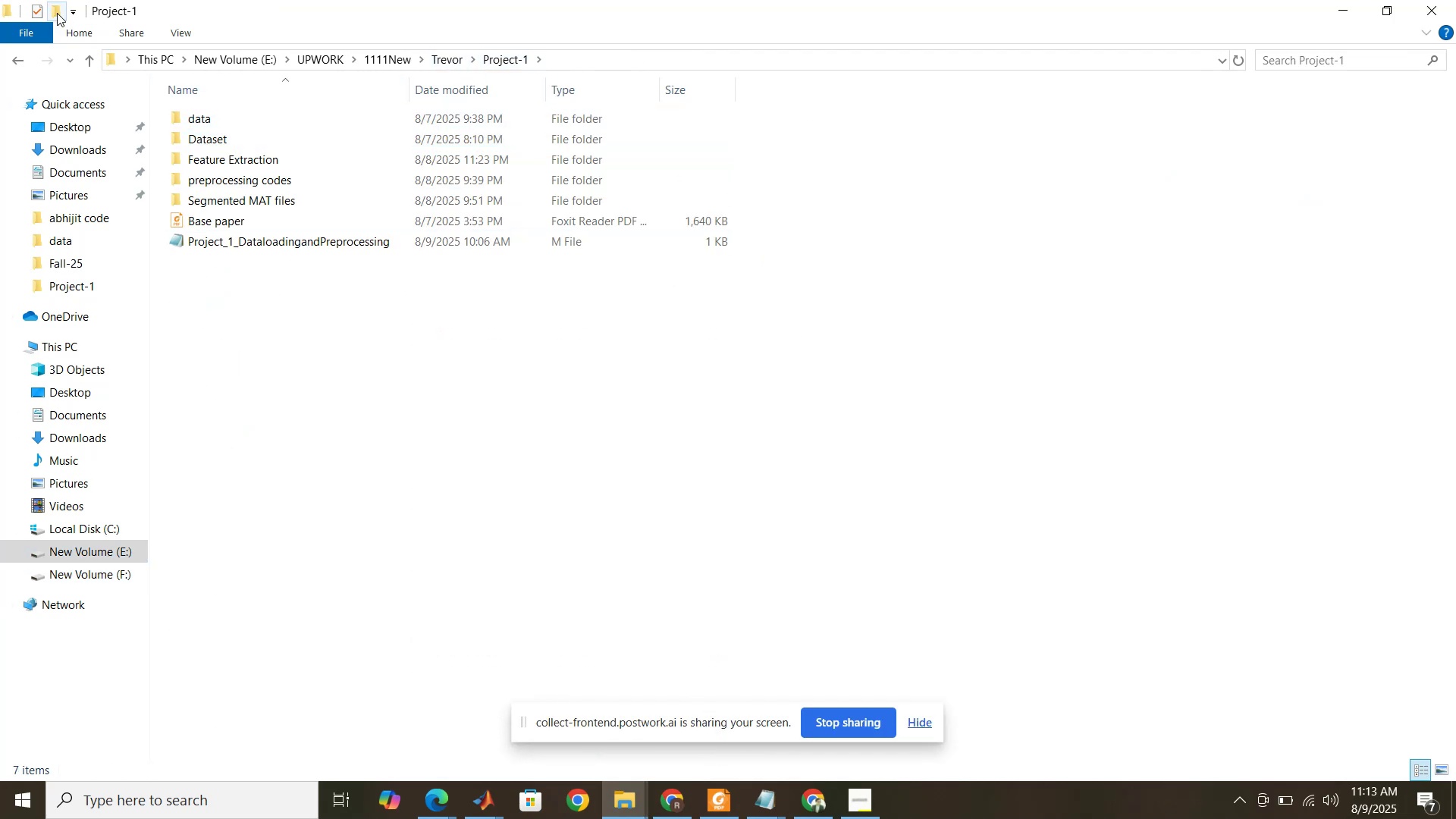 
left_click([57, 13])
 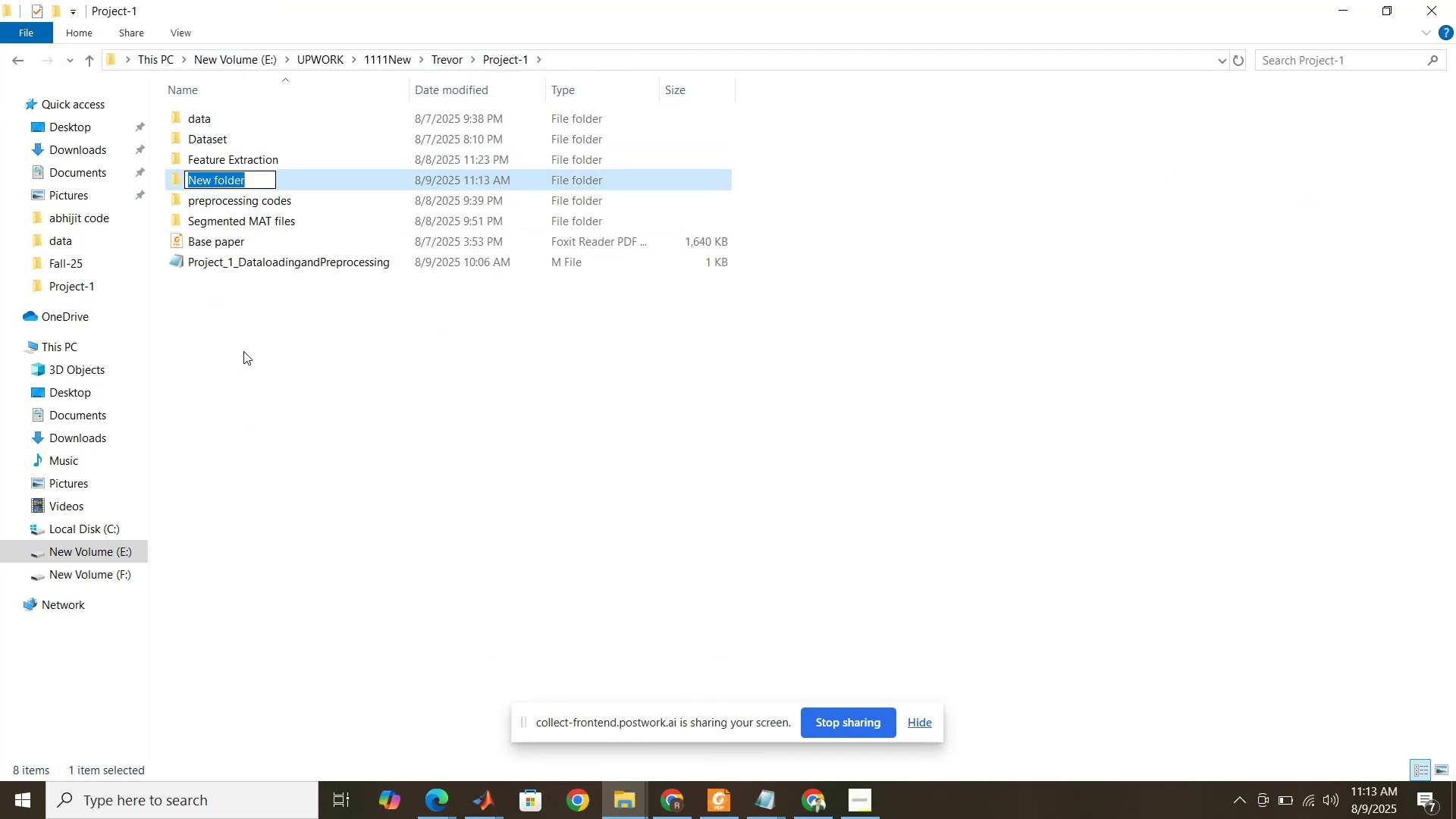 
type(Preprocessed Segmented MAT files)
 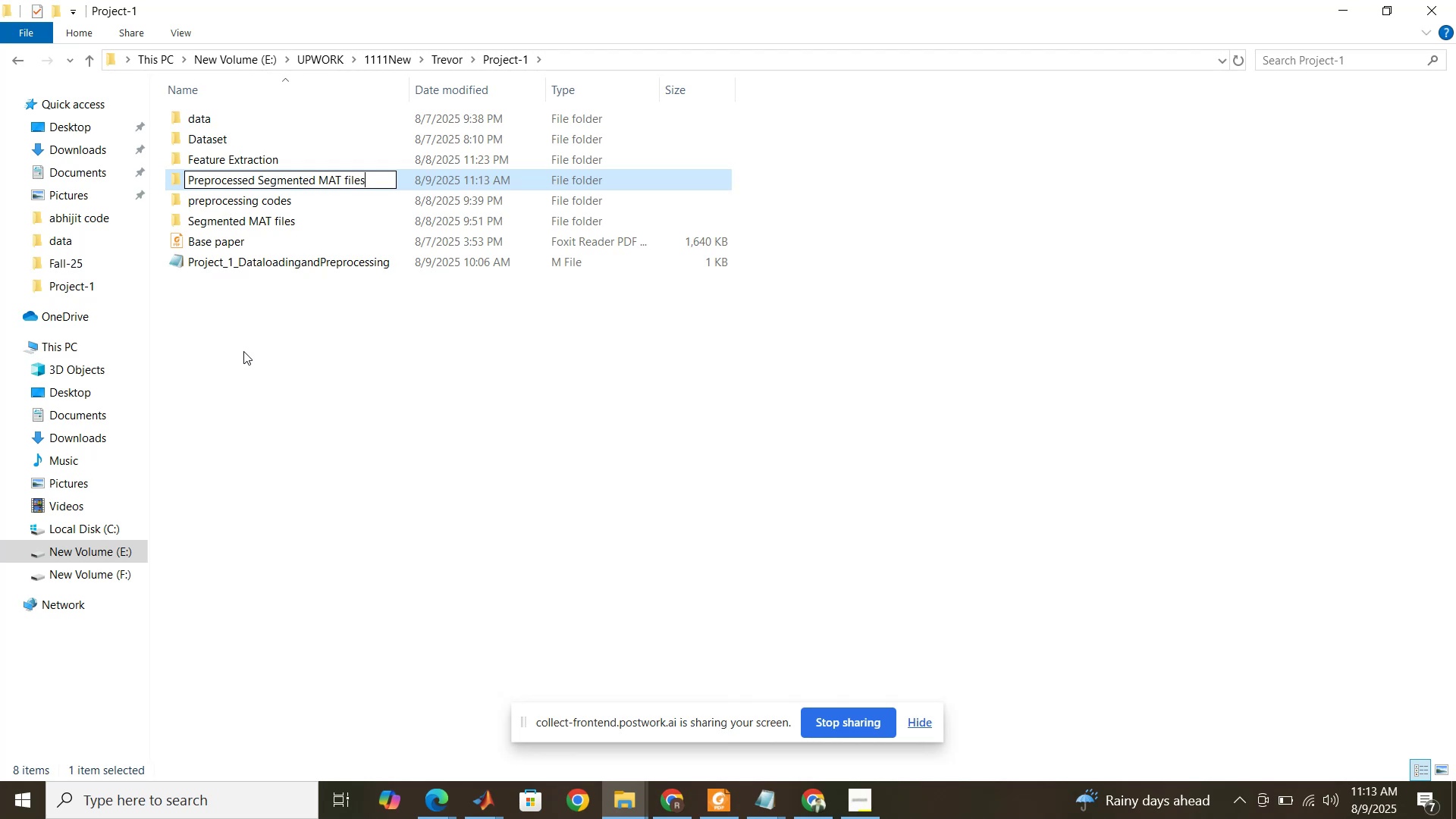 
left_click([243, 350])
 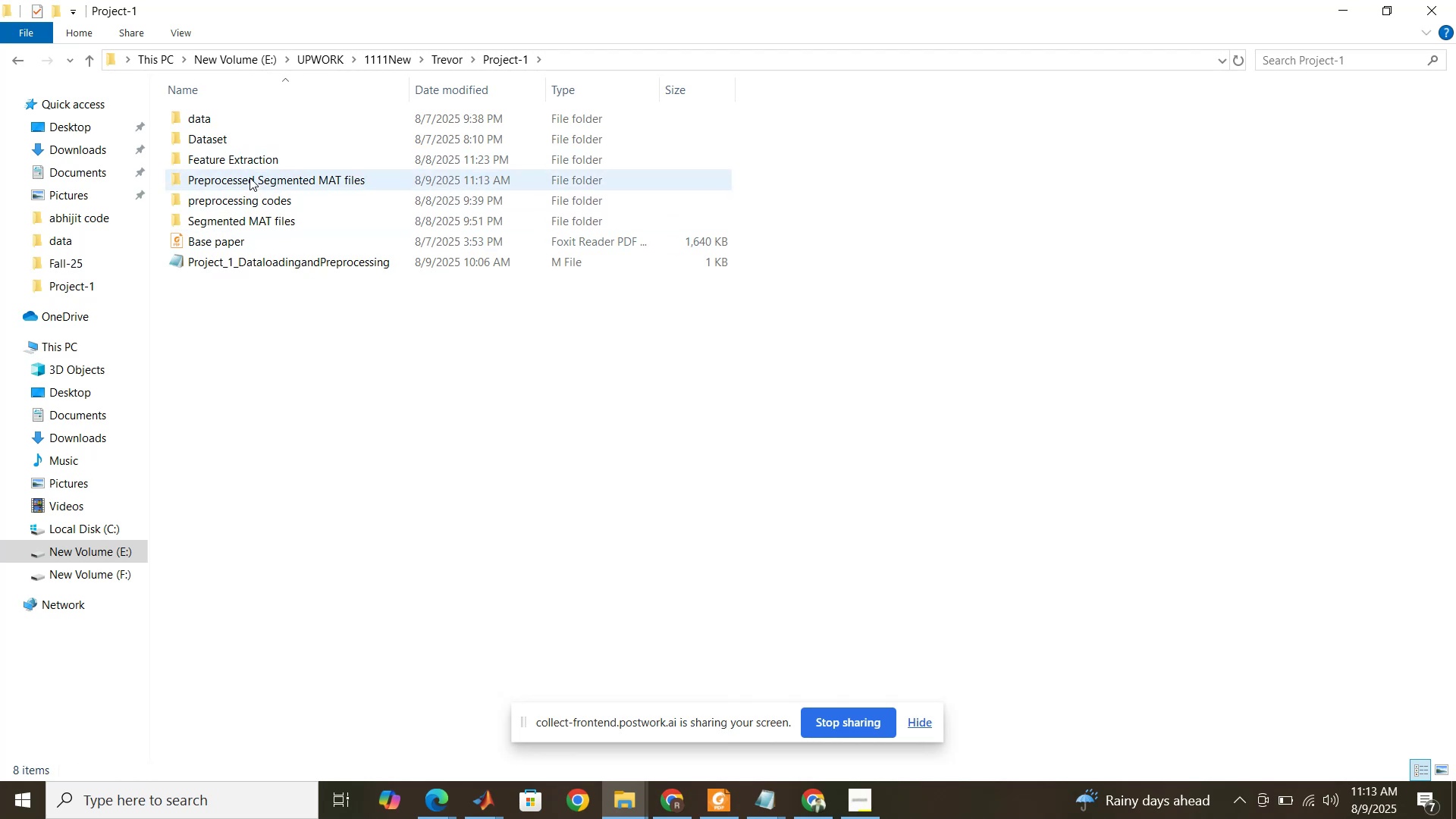 
double_click([249, 177])
 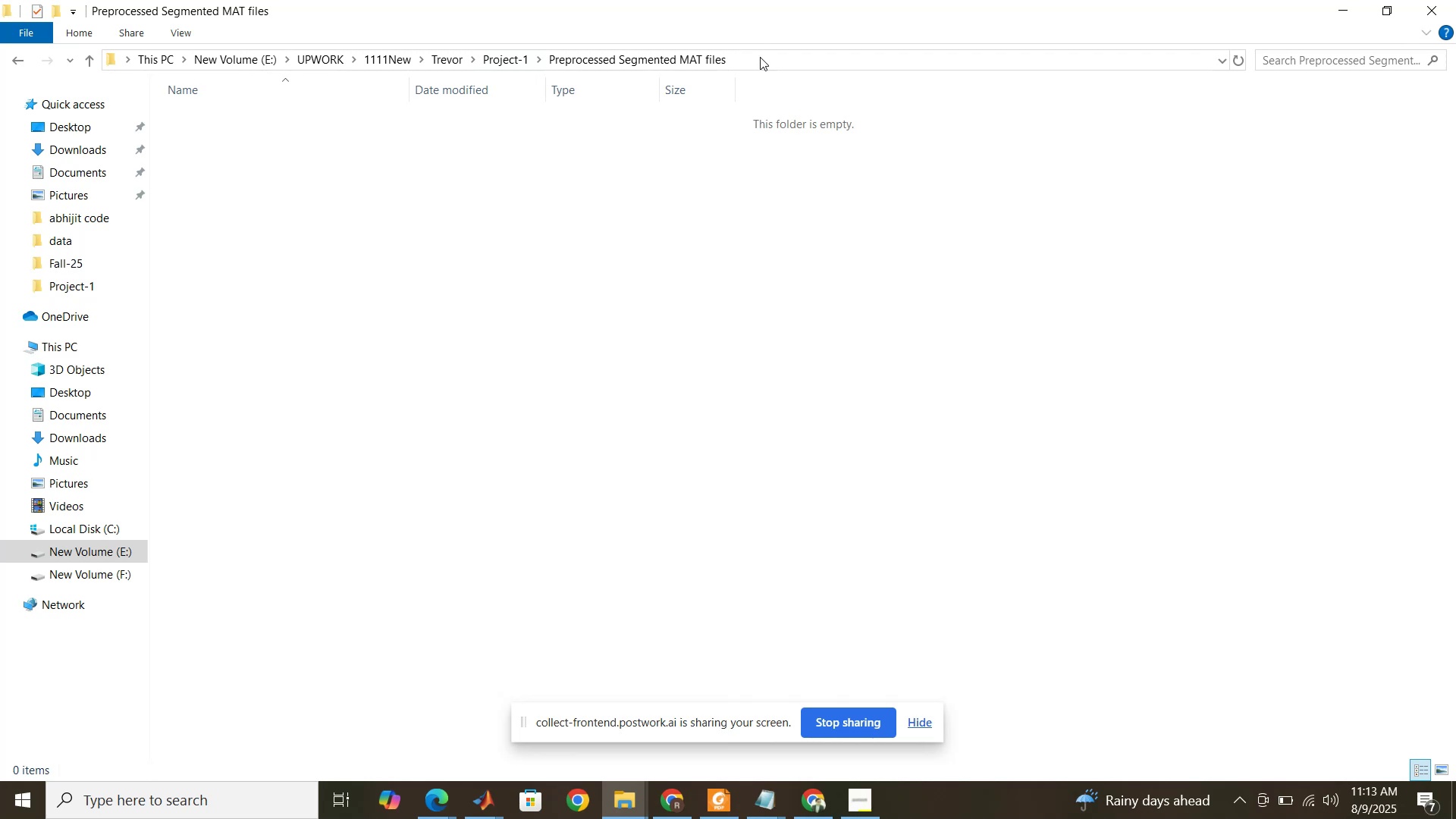 
left_click([760, 61])
 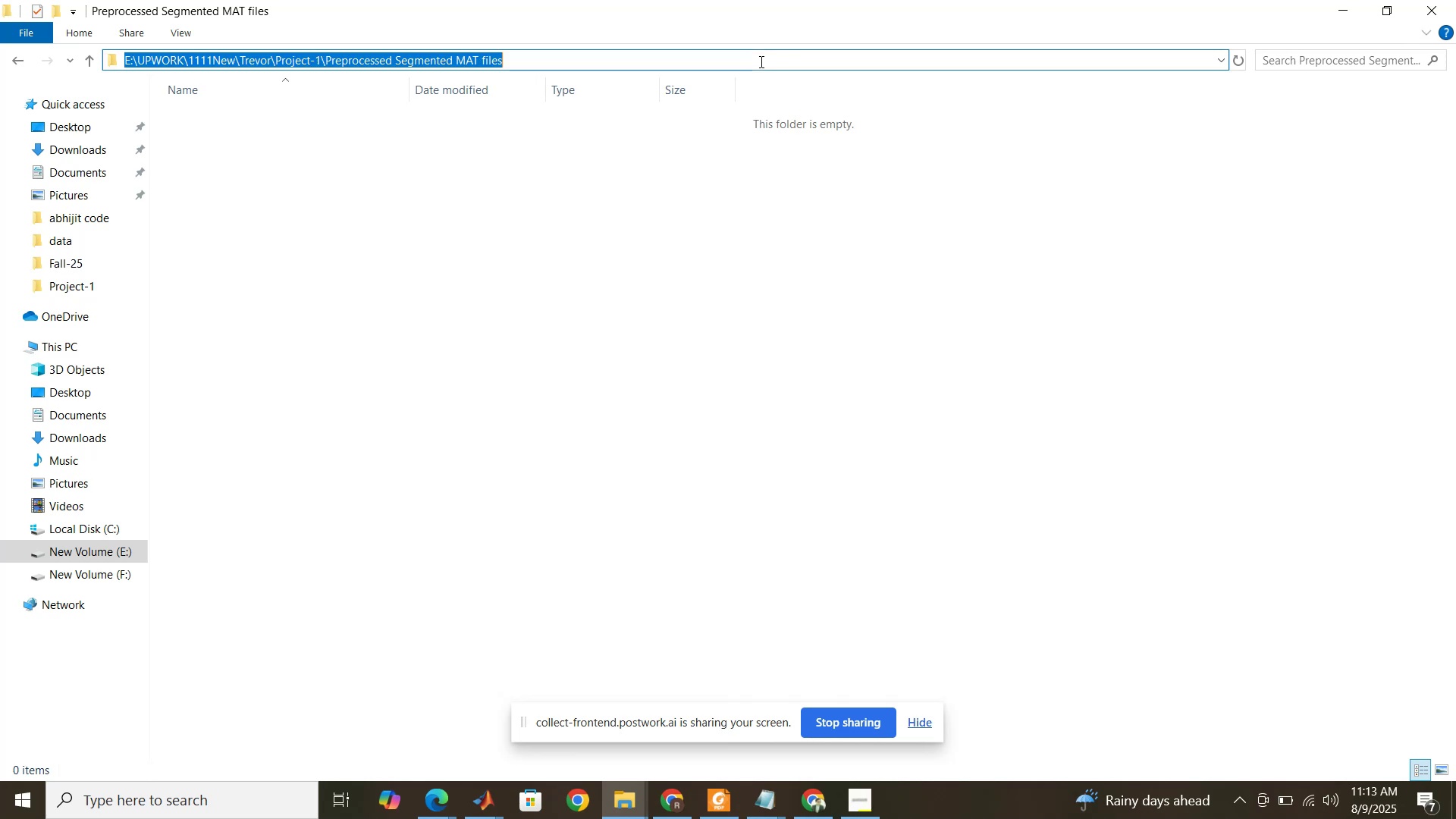 
hold_key(key=ControlLeft, duration=1.08)
 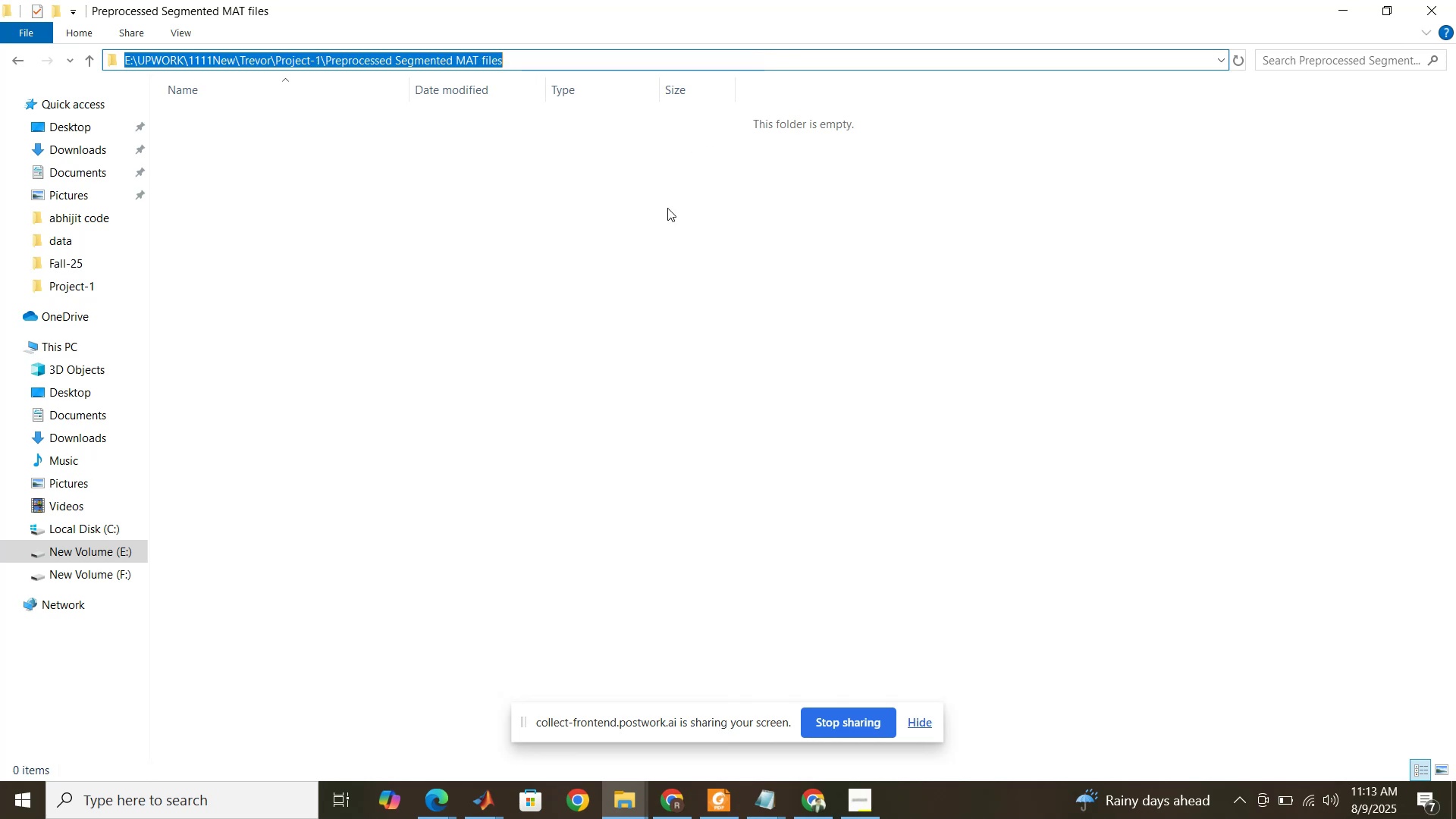 
hold_key(key=C, duration=0.43)
 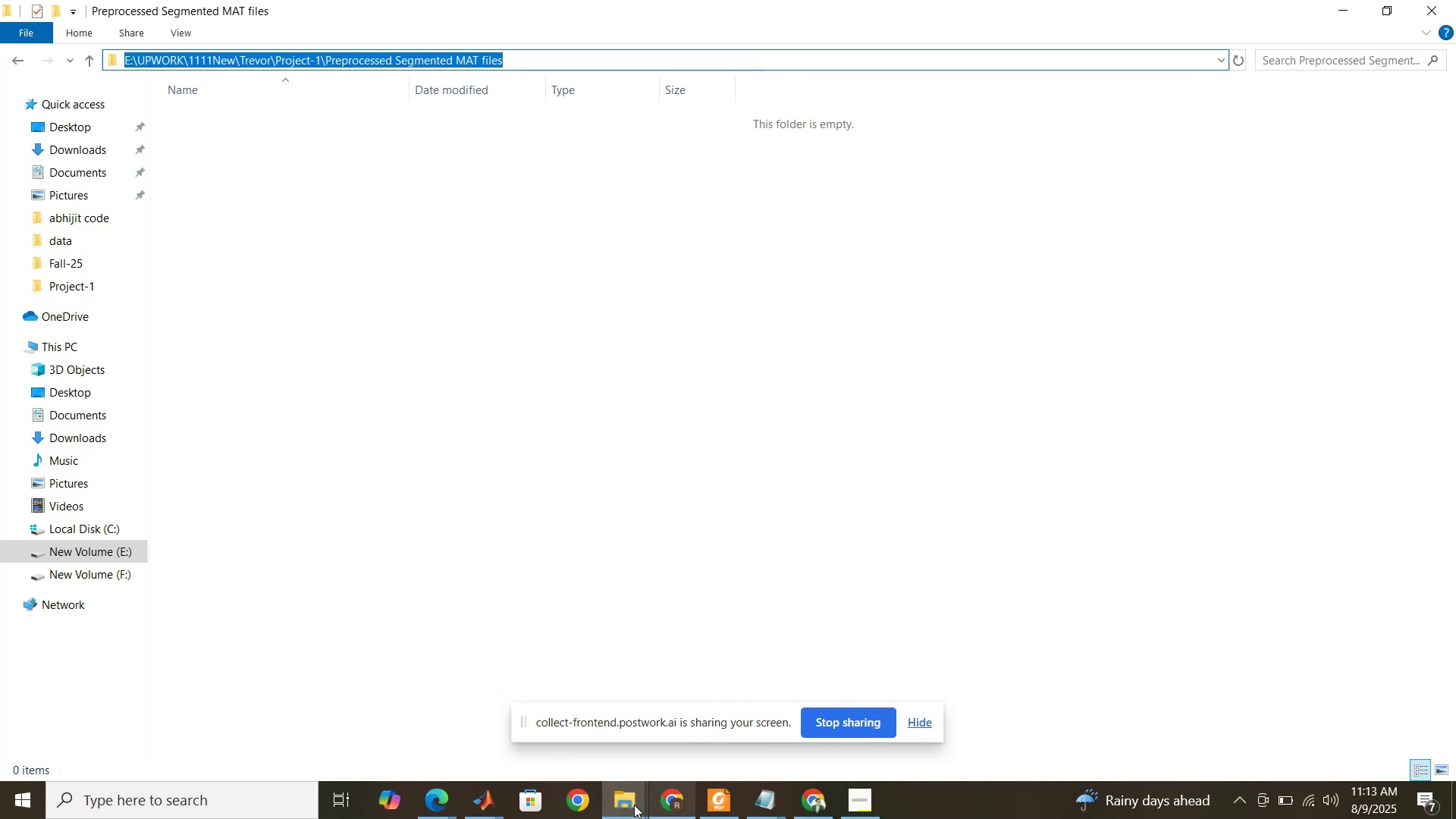 
left_click([494, 805])
 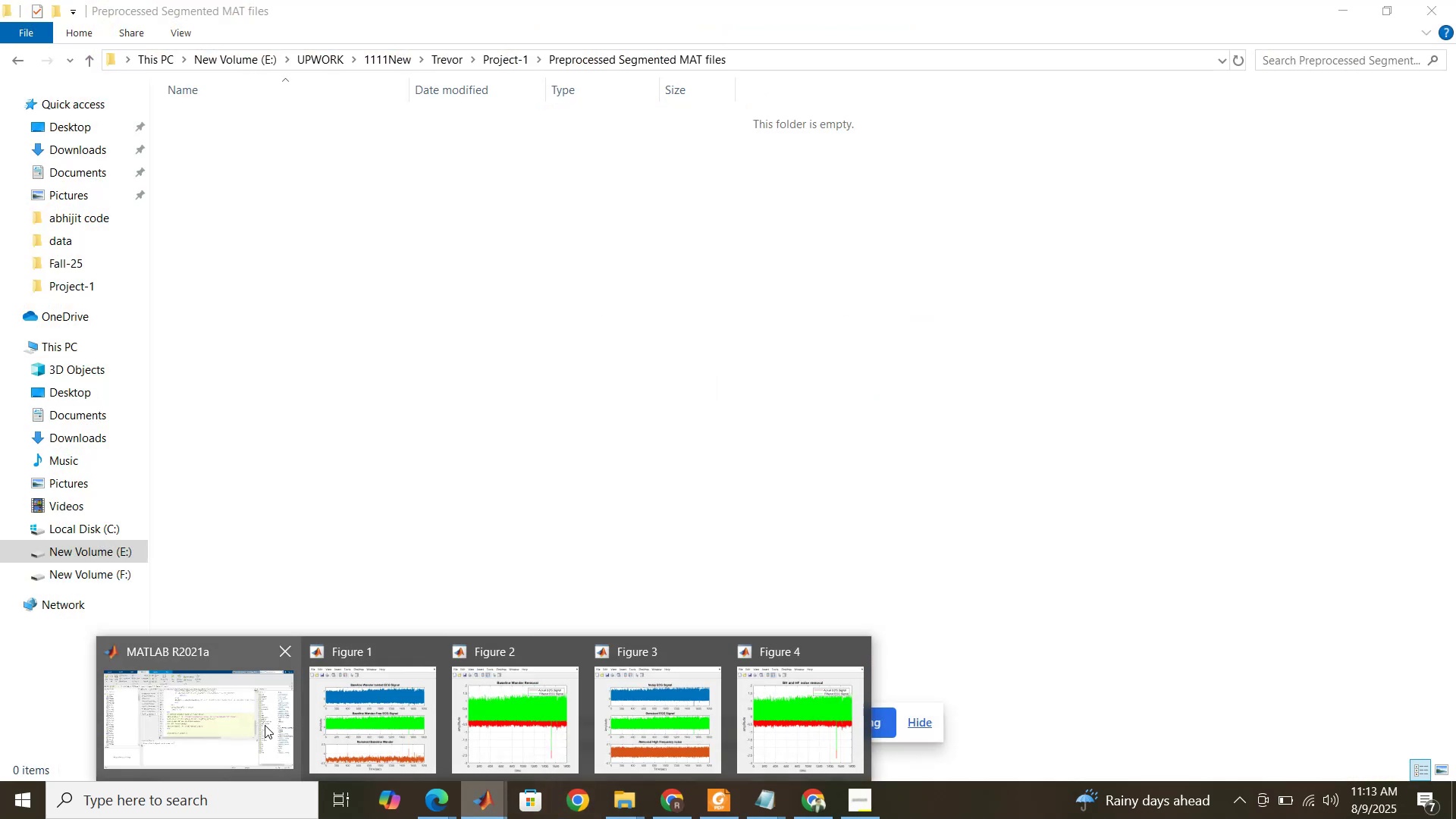 
wait(6.01)
 